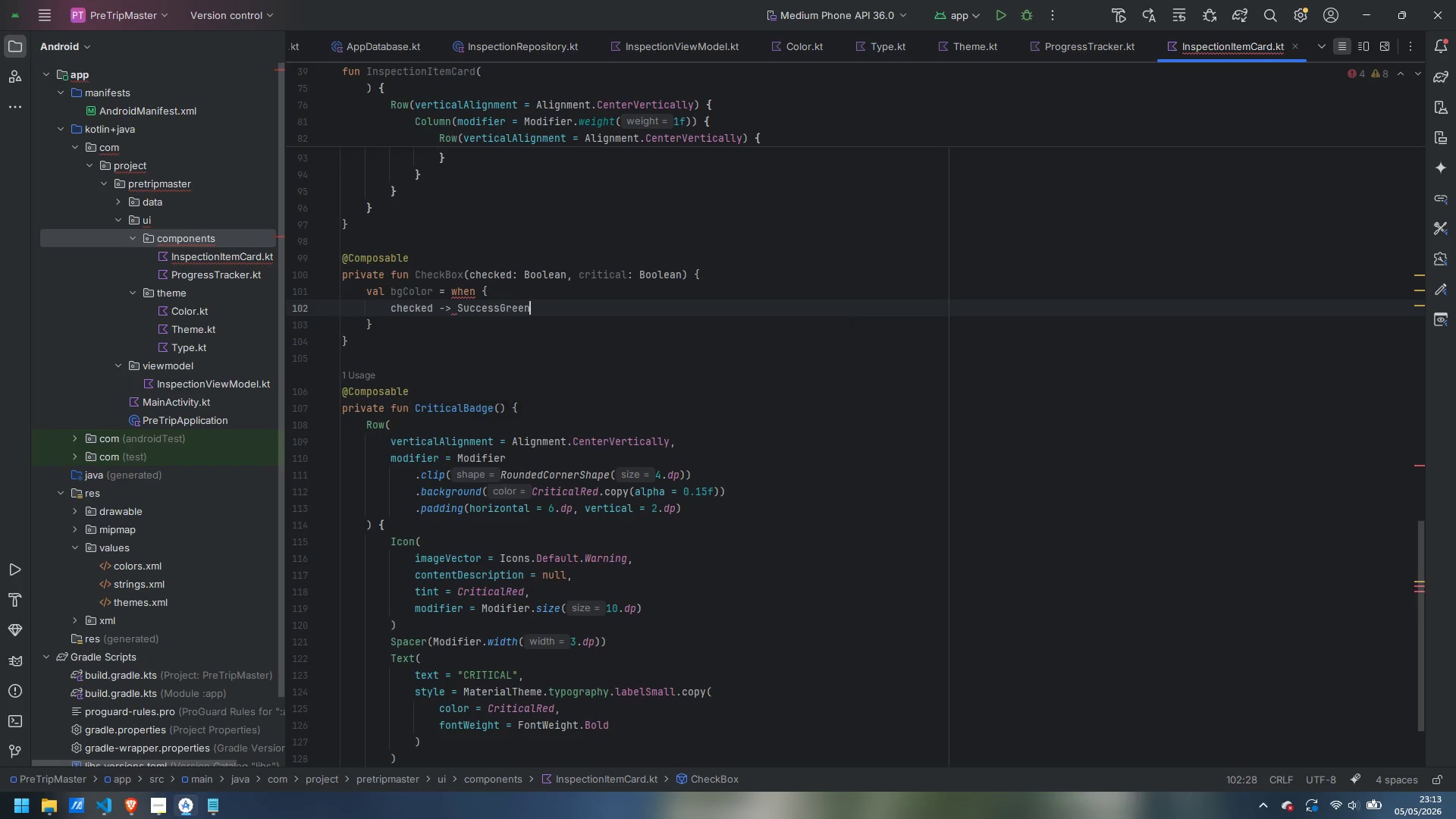 
key(Enter)
 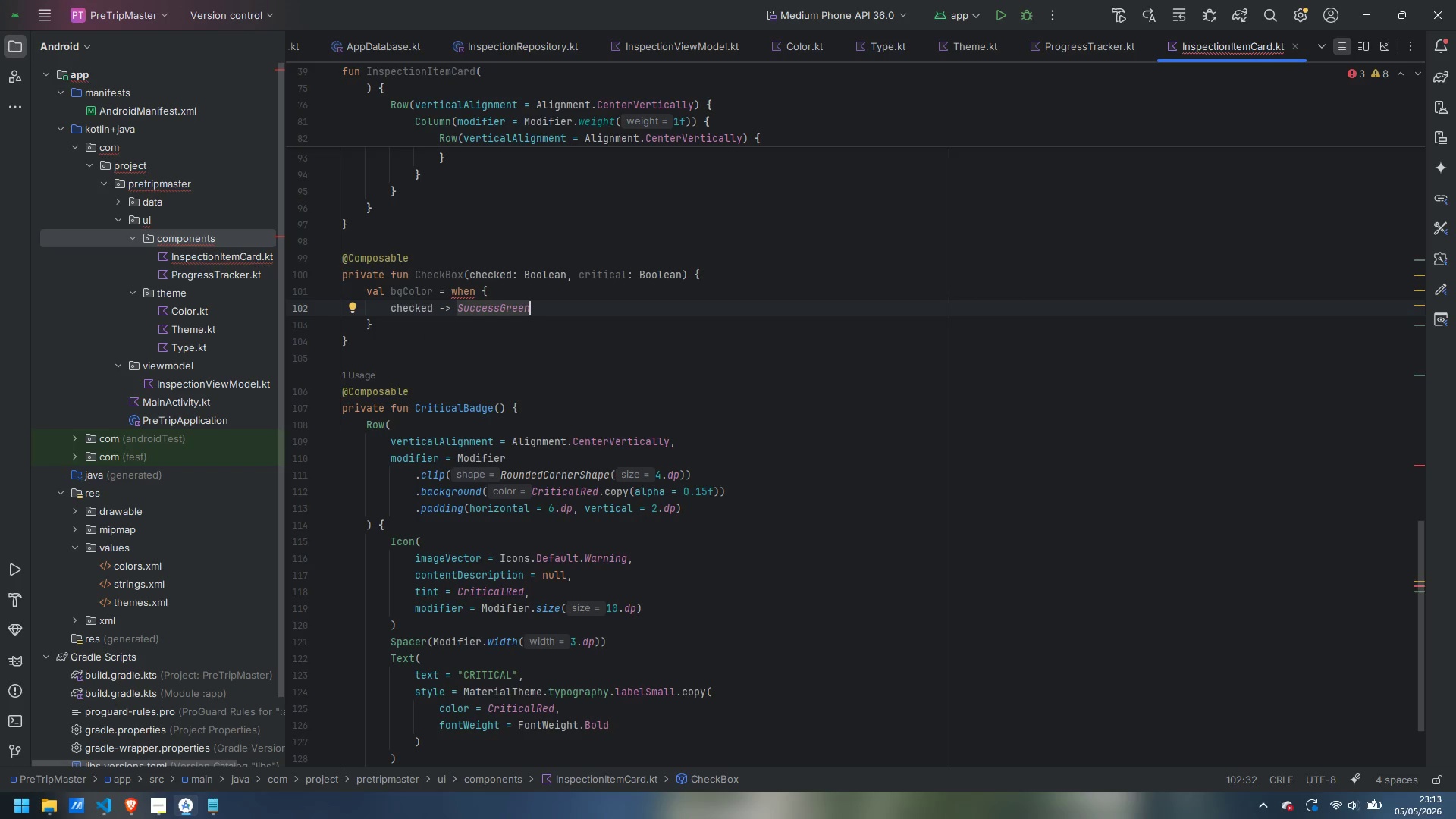 
key(Enter)
 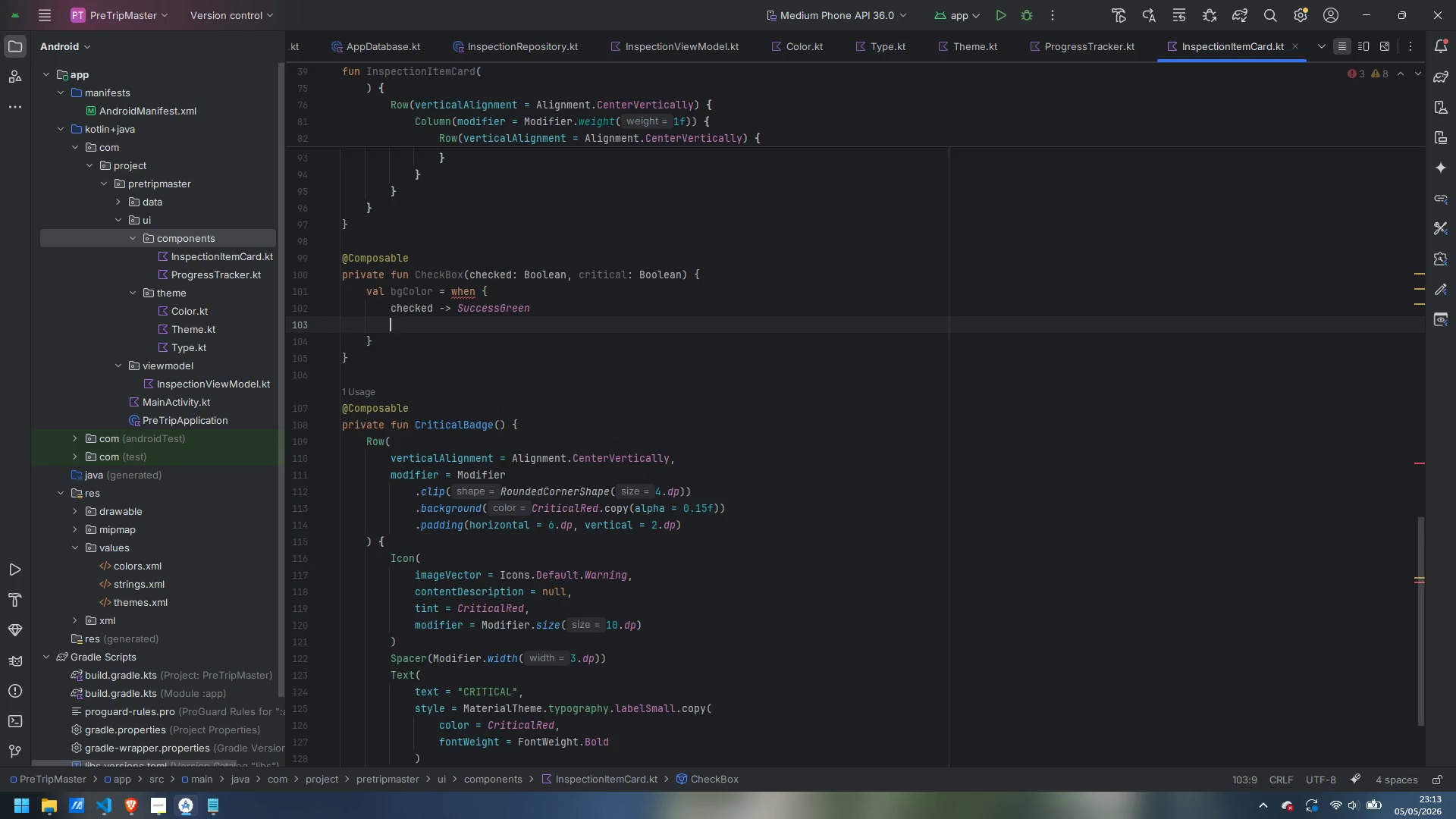 
type(criti)
 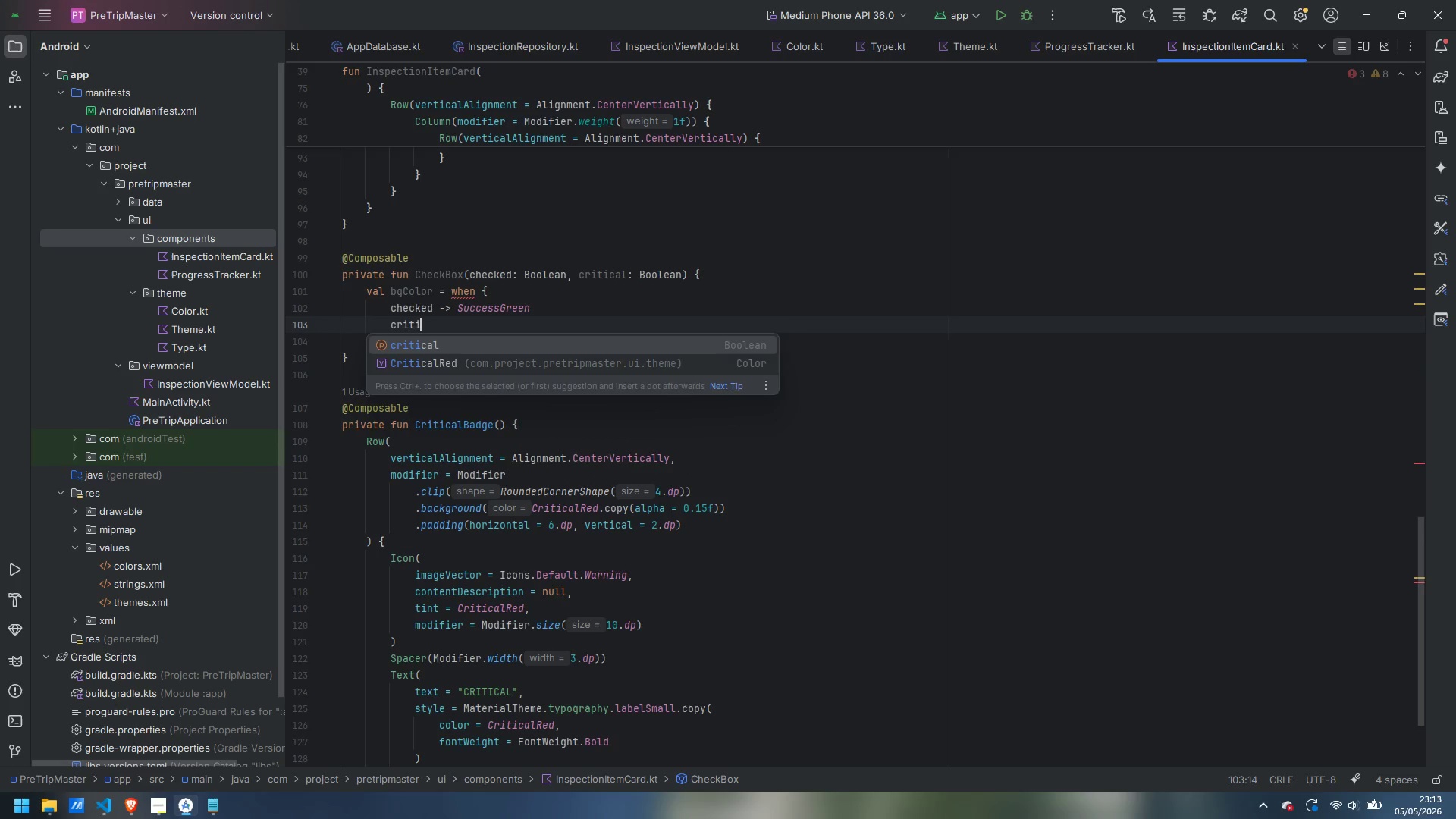 
key(Enter)
 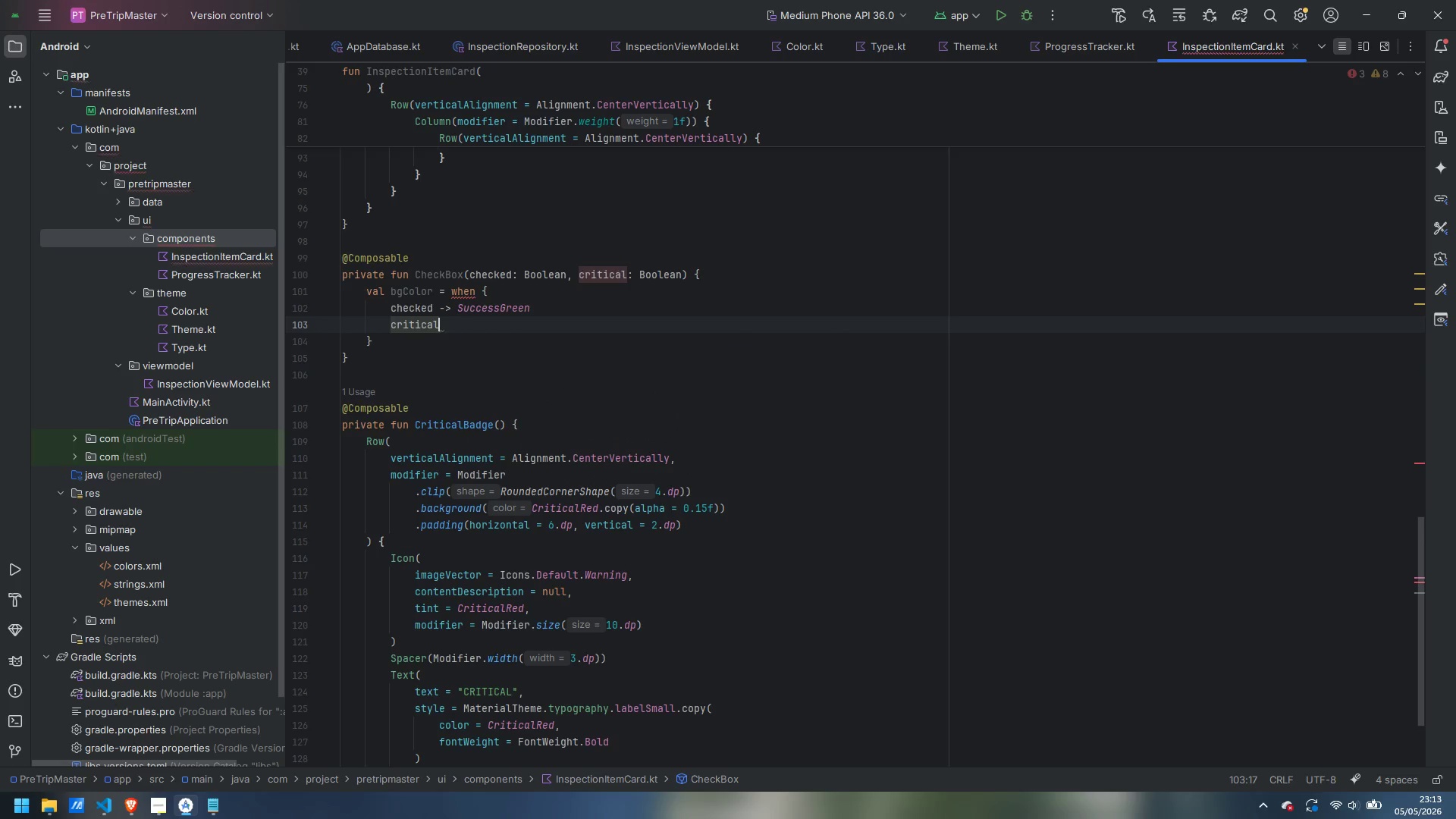 
type( -> Criti)
 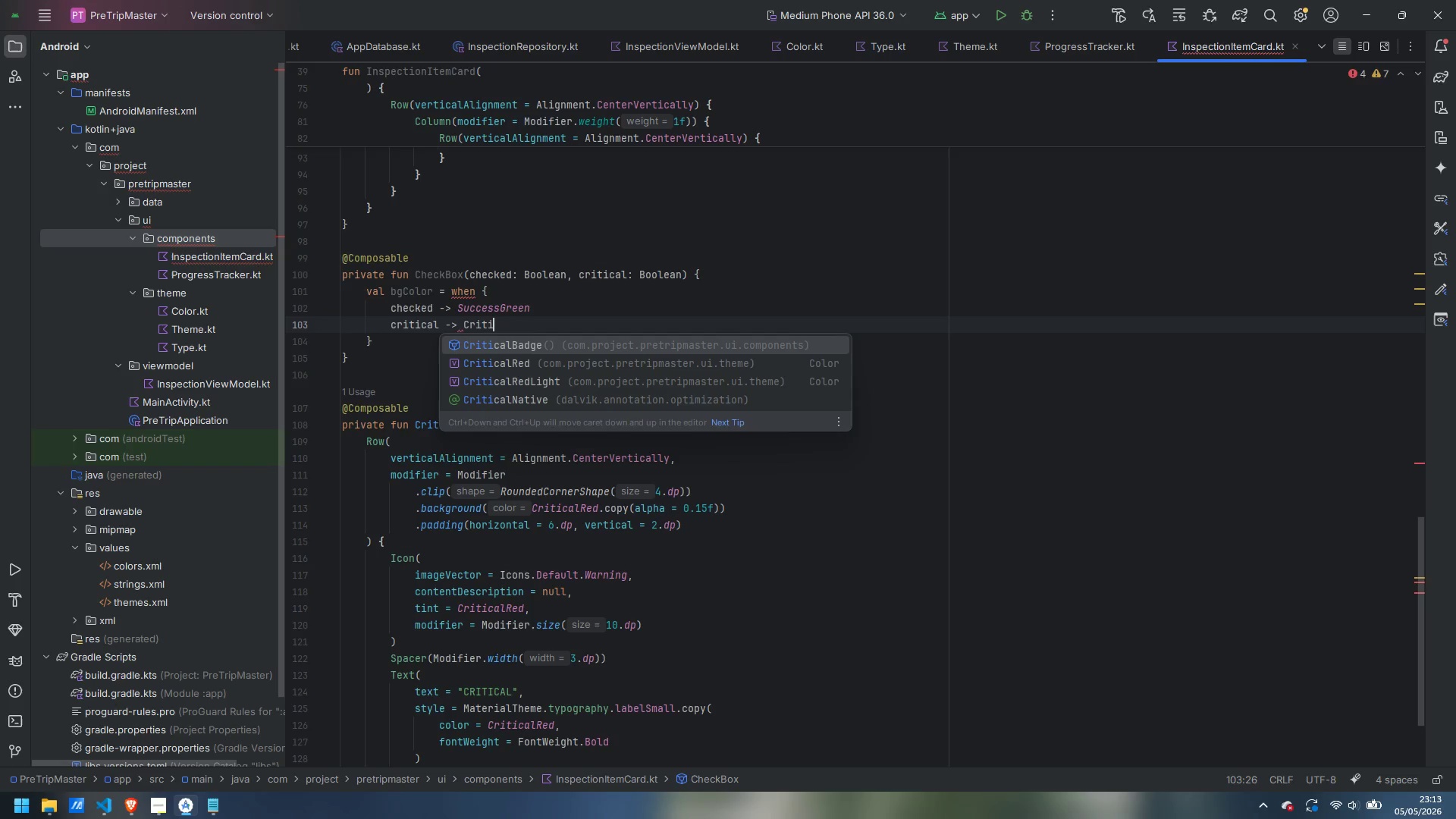 
key(ArrowDown)
 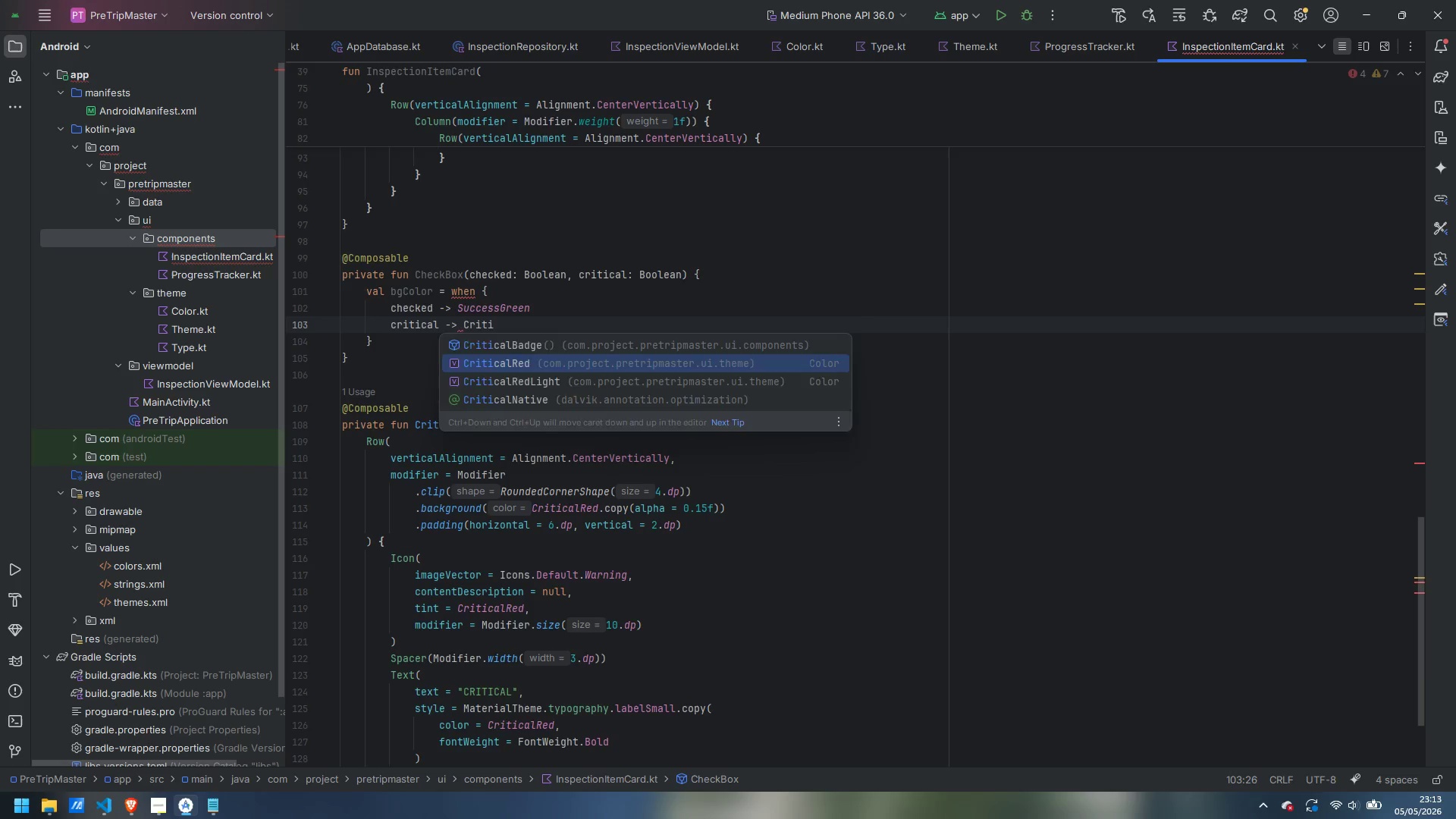 
key(Enter)
 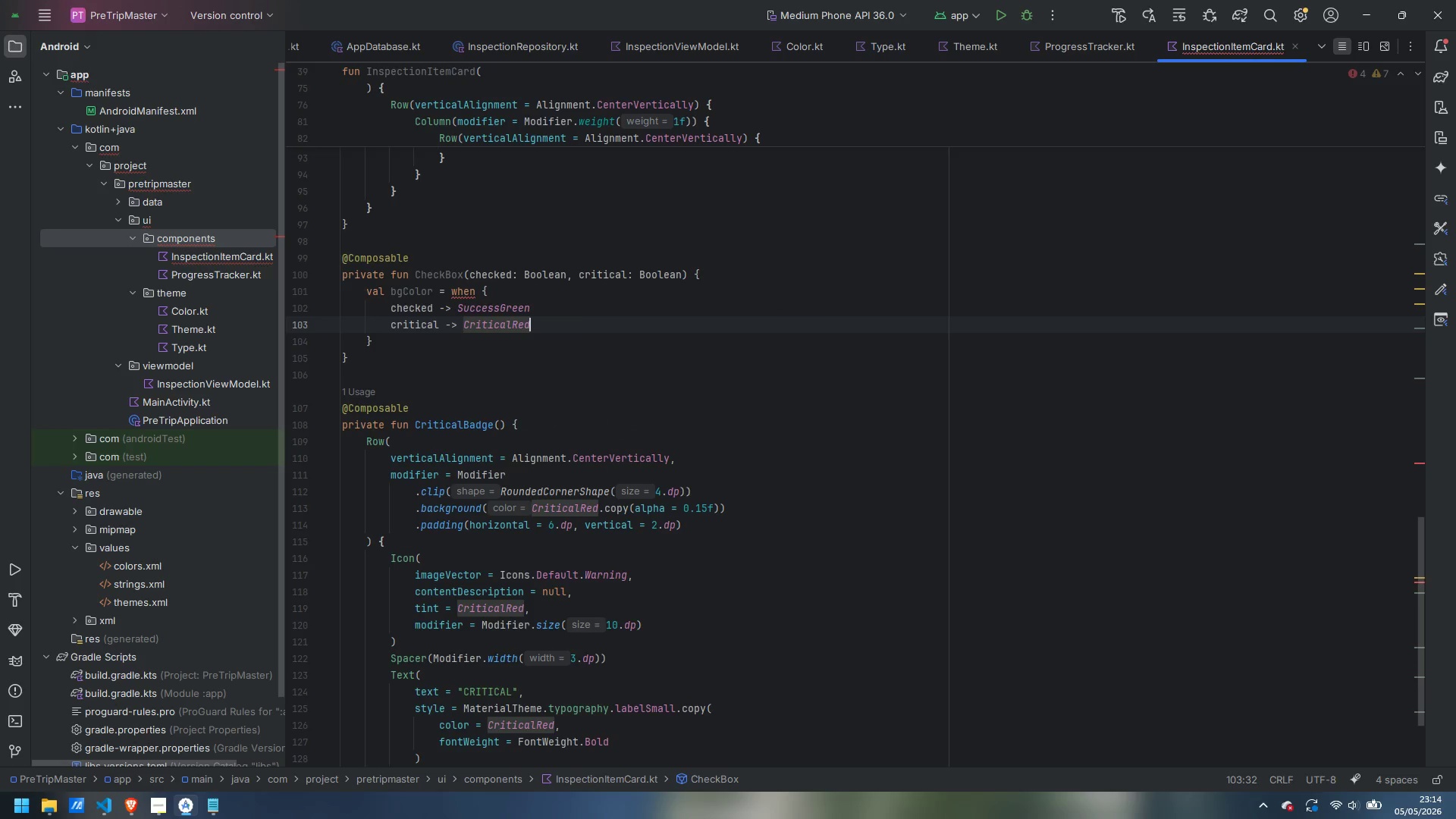 
type(.cop)
 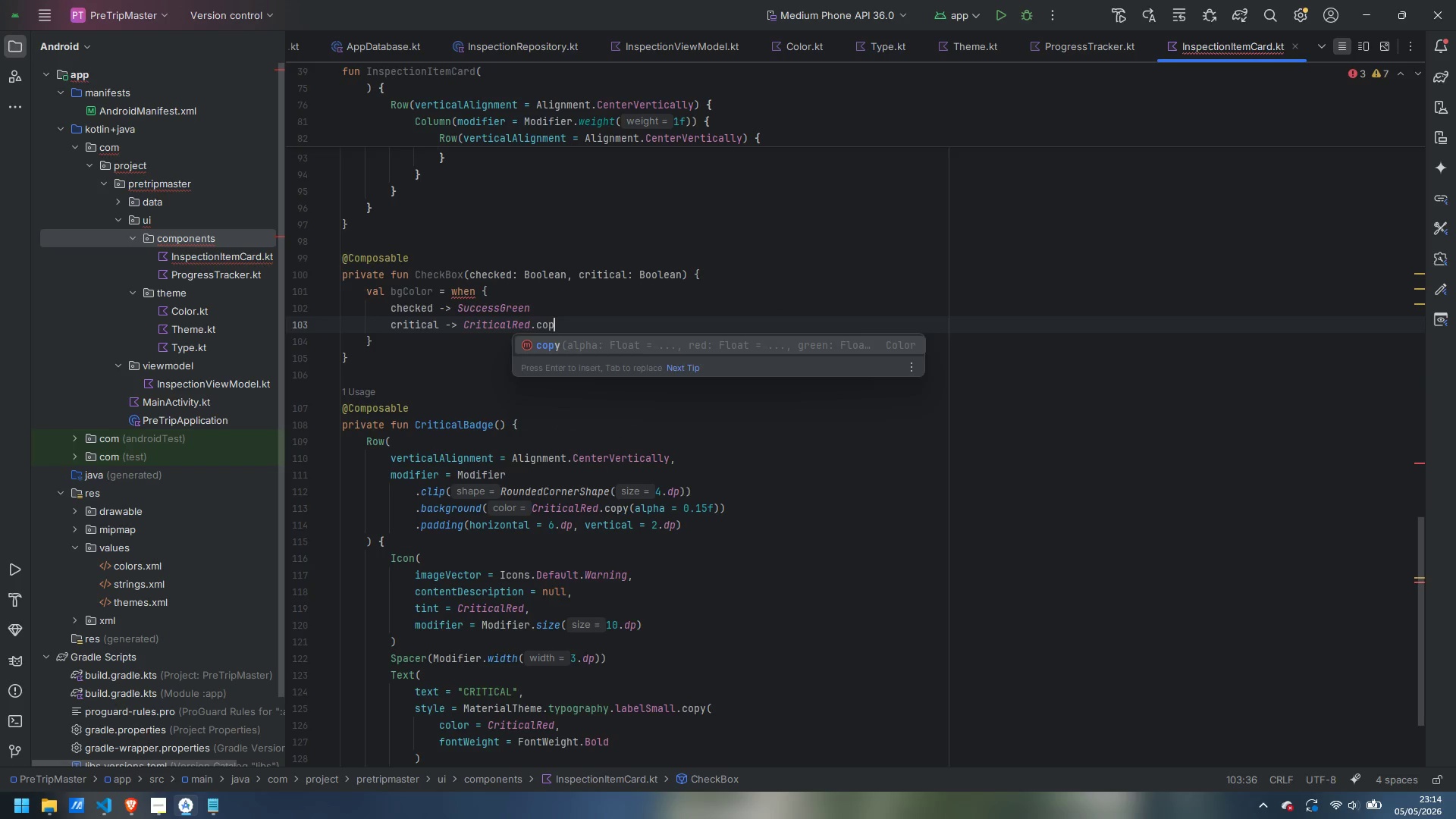 
key(Enter)
 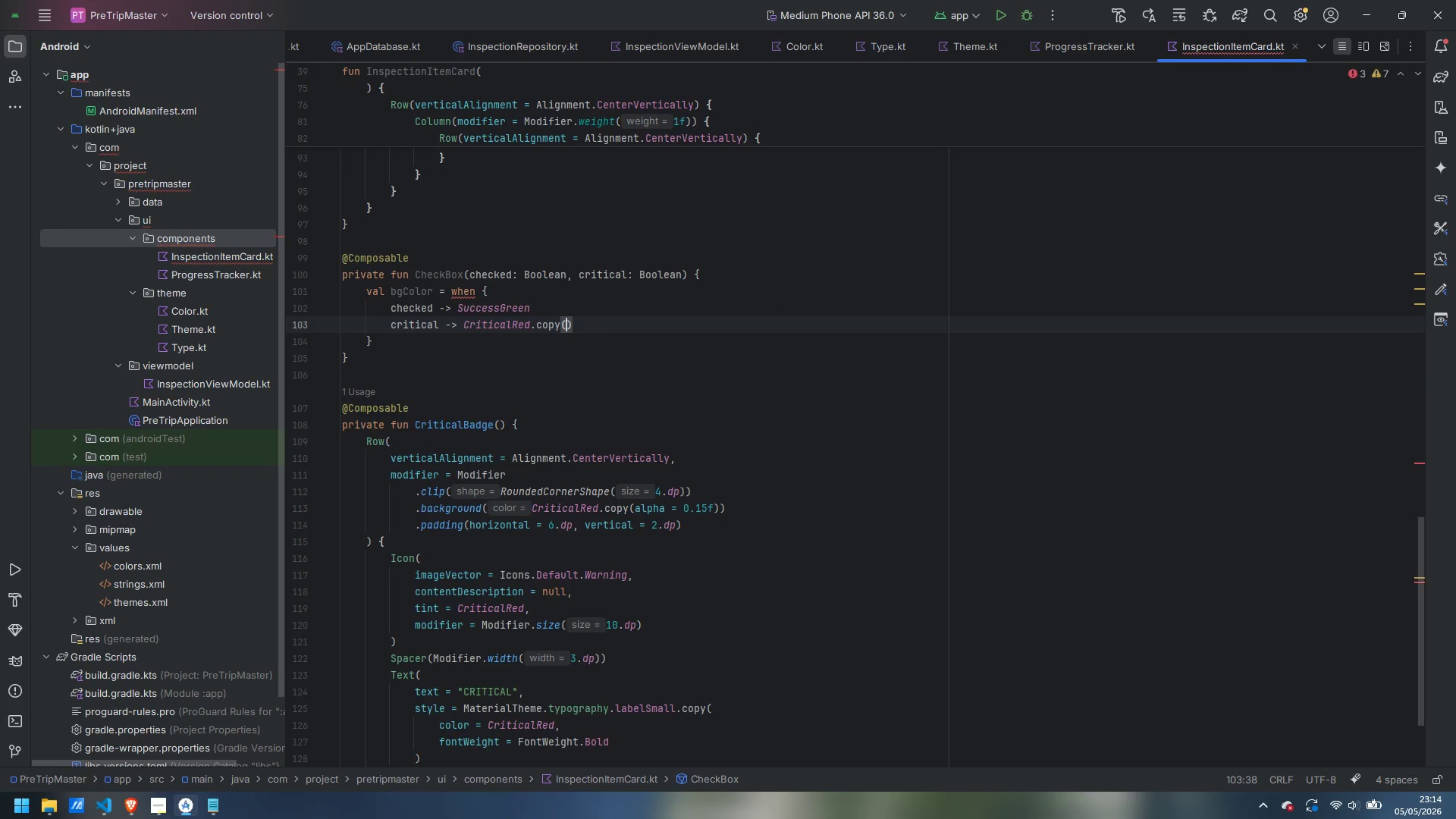 
type(al)
 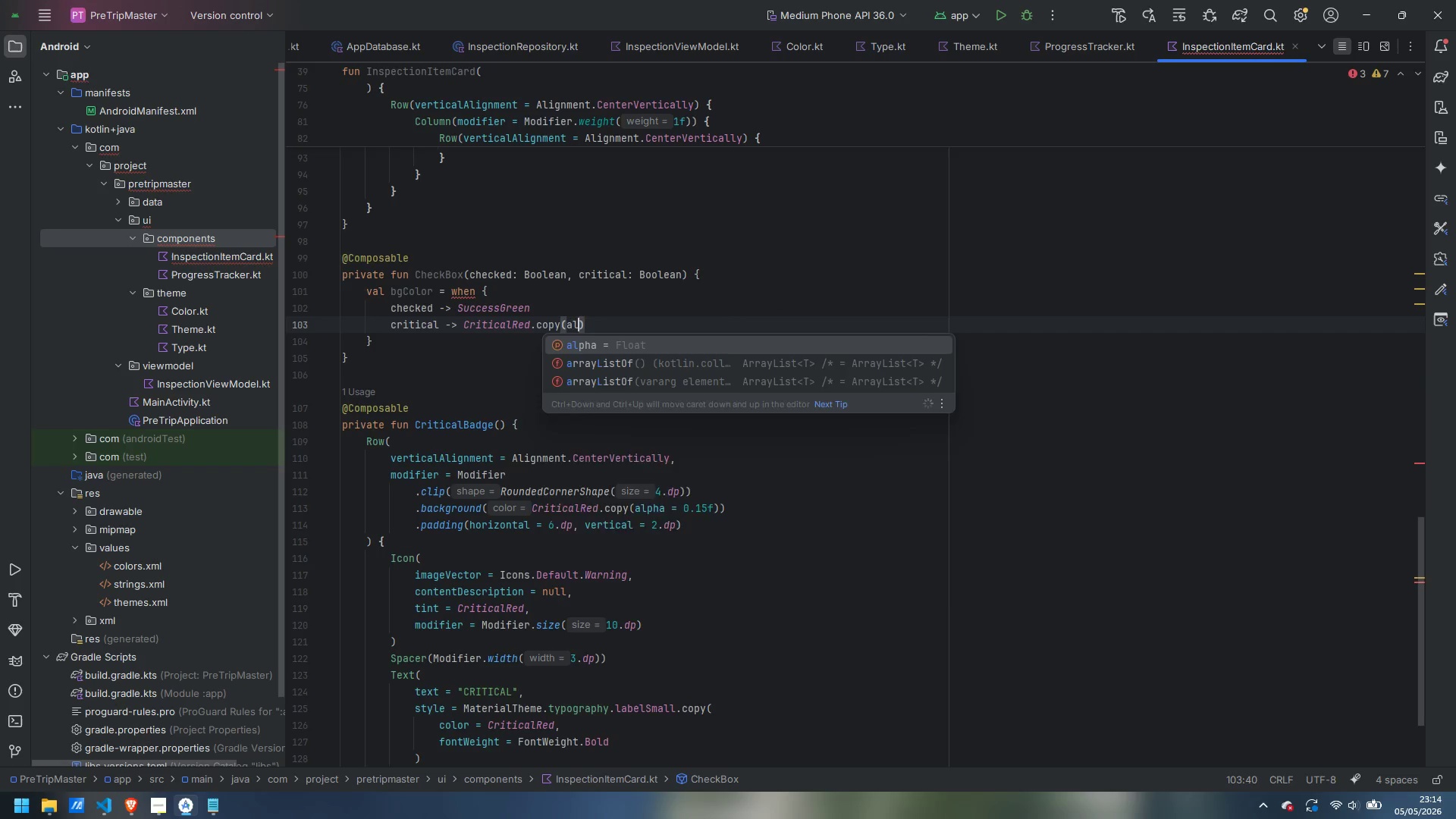 
key(Enter)
 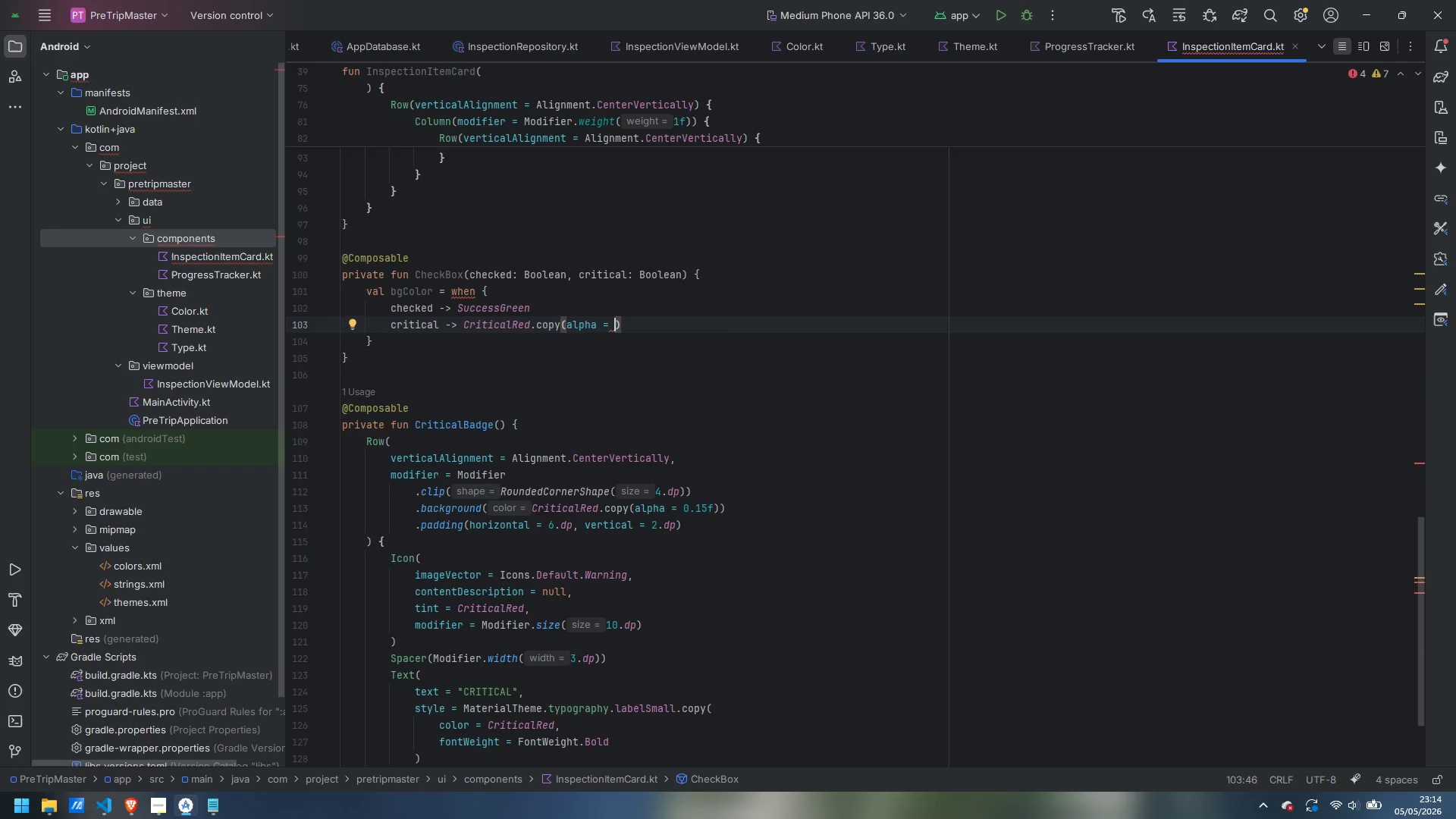 
type(0.2r)
key(Backspace)
type(f)
 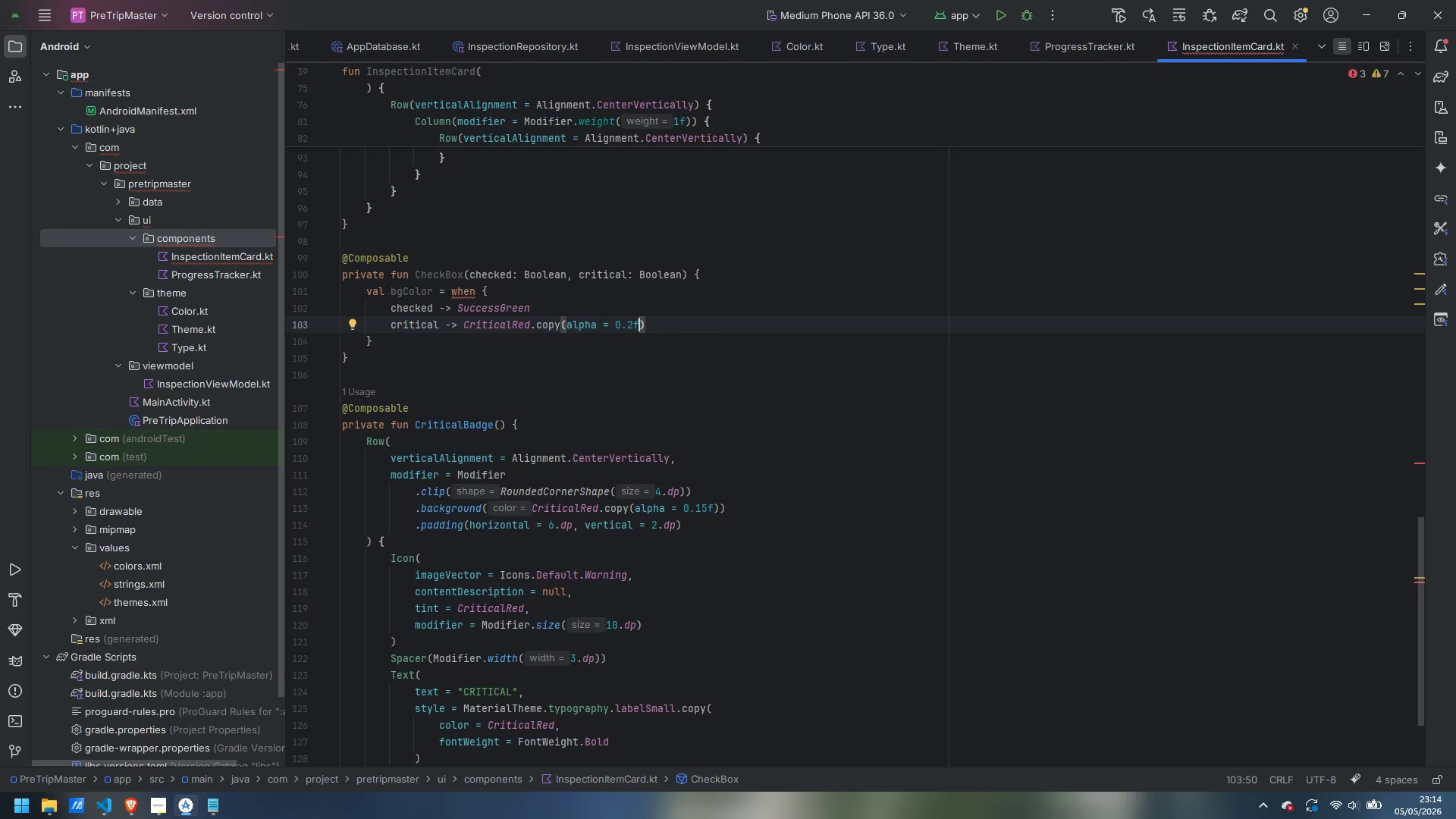 
key(ArrowRight)
 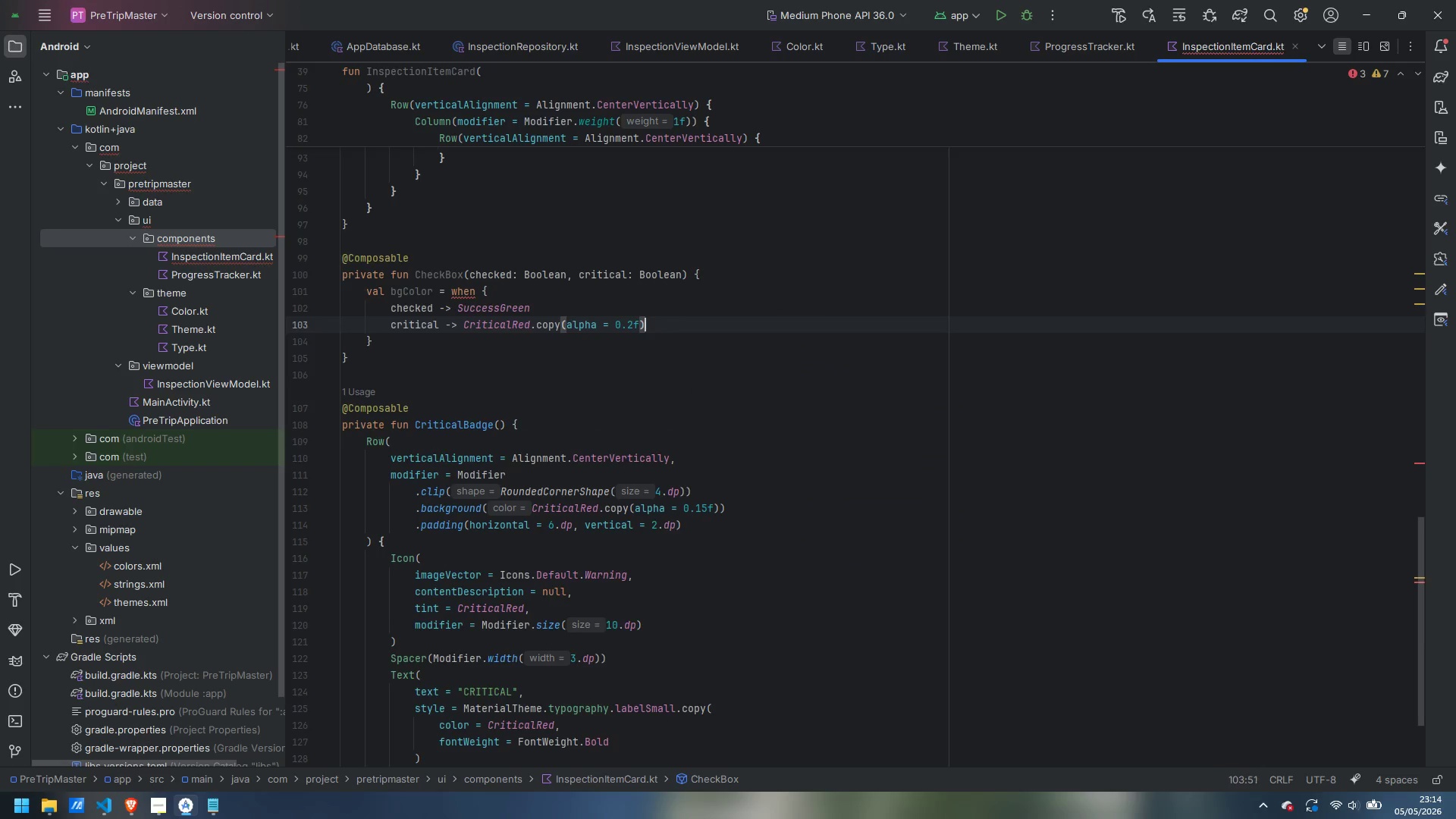 
key(Enter)
 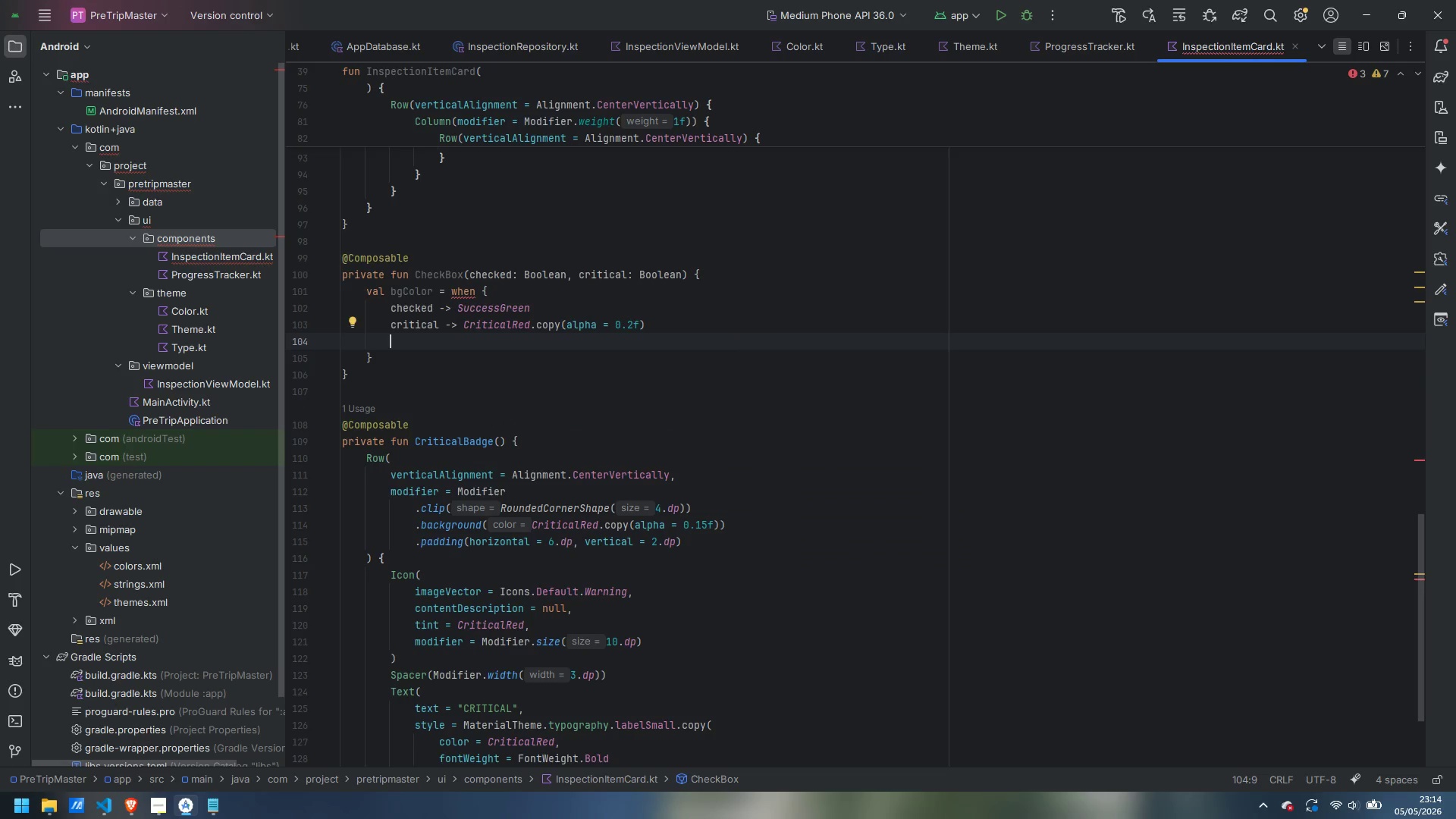 
type(.)
key(Backspace)
key(Backspace)
type(else -> Color.Tra)
 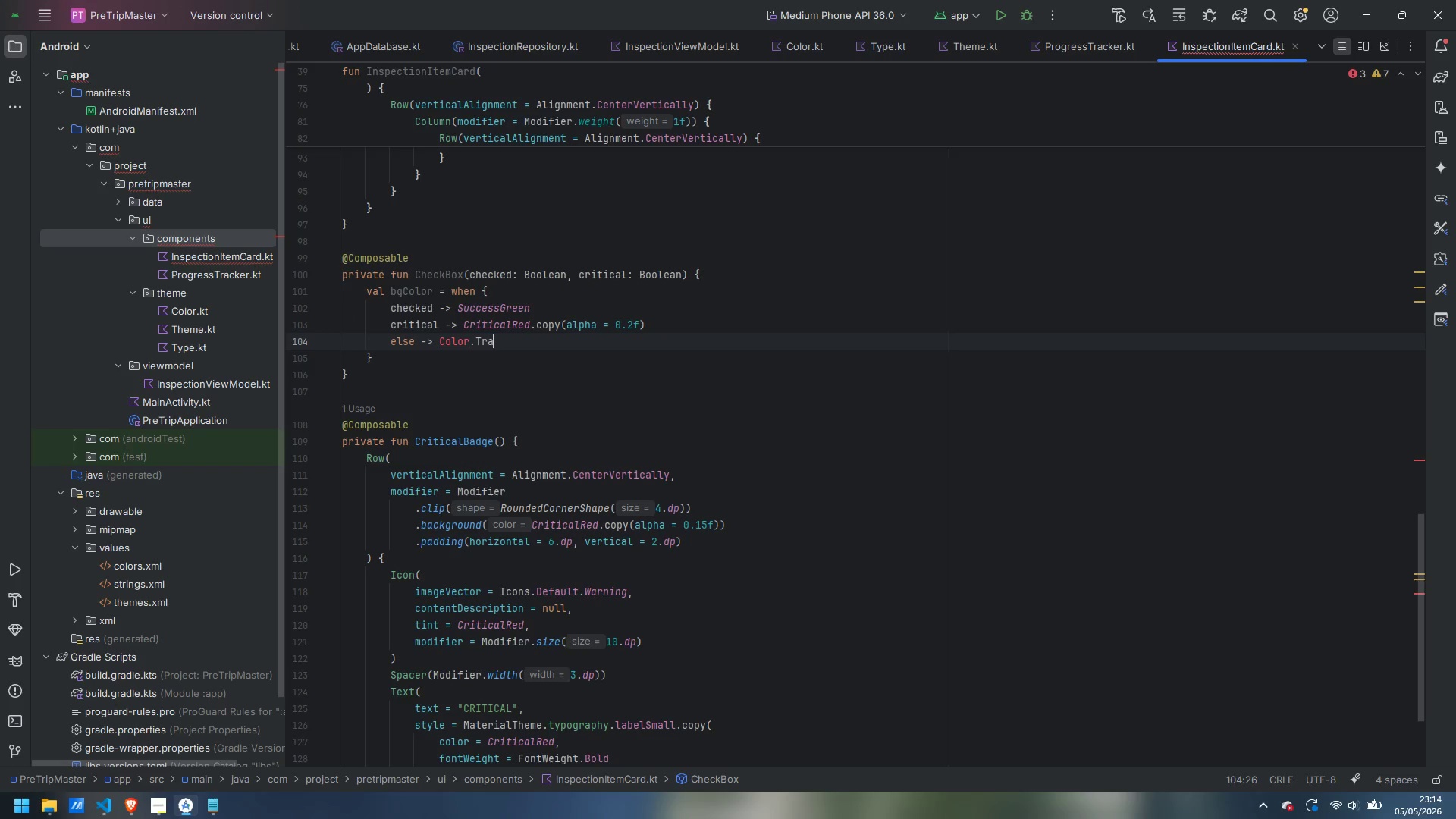 
key(Alt+Enter)
 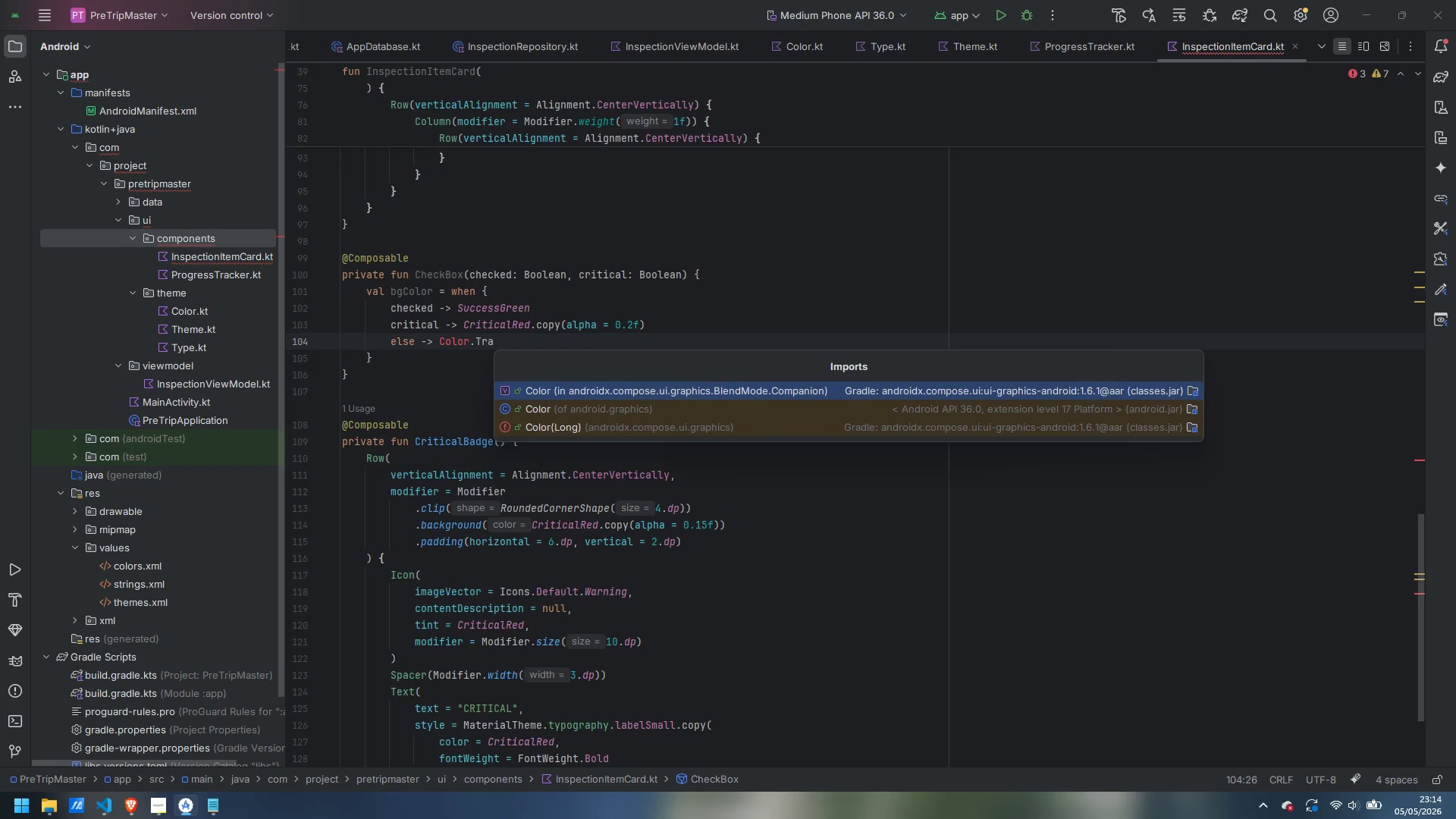 
key(ArrowDown)
 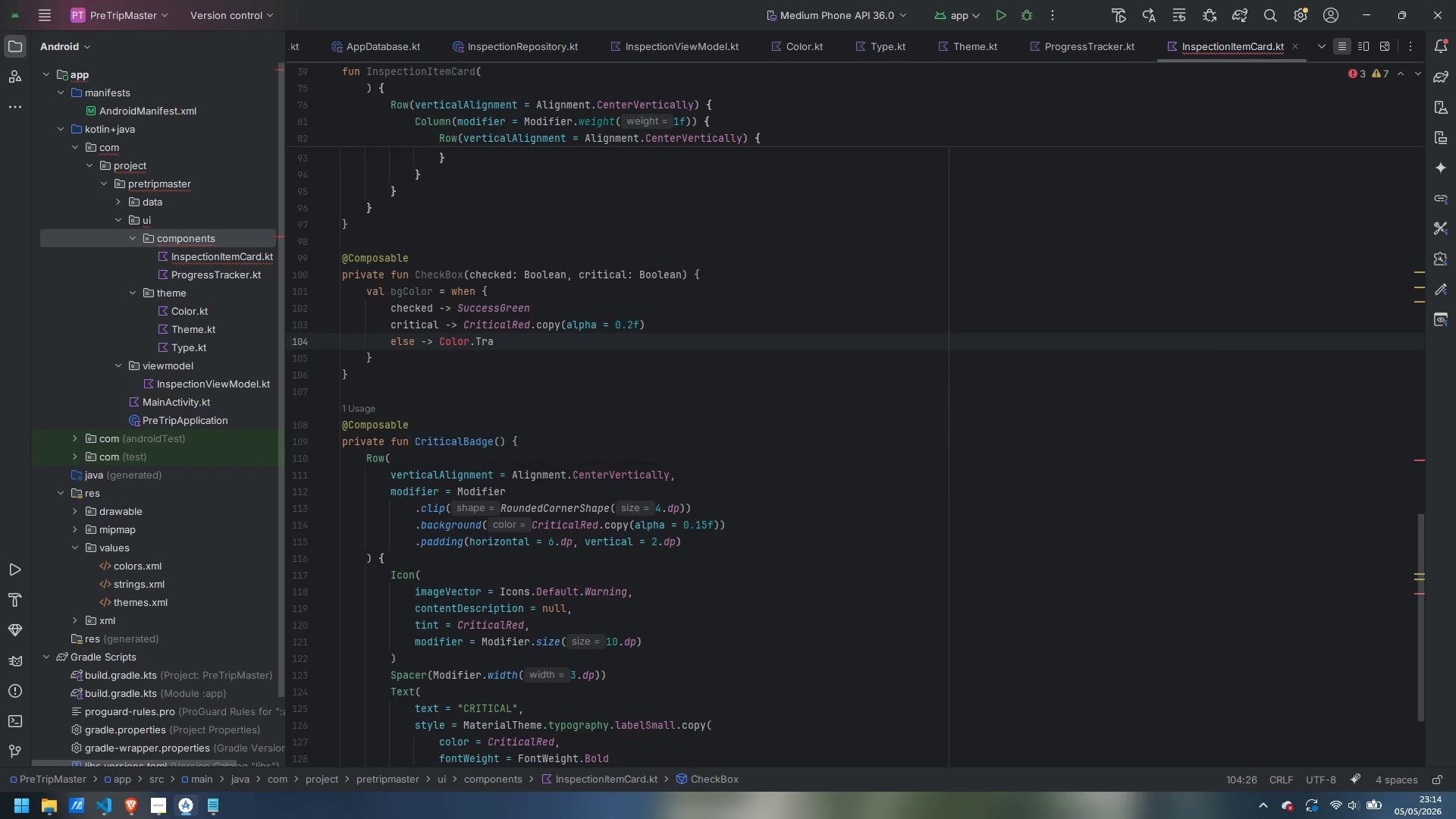 
key(Enter)
 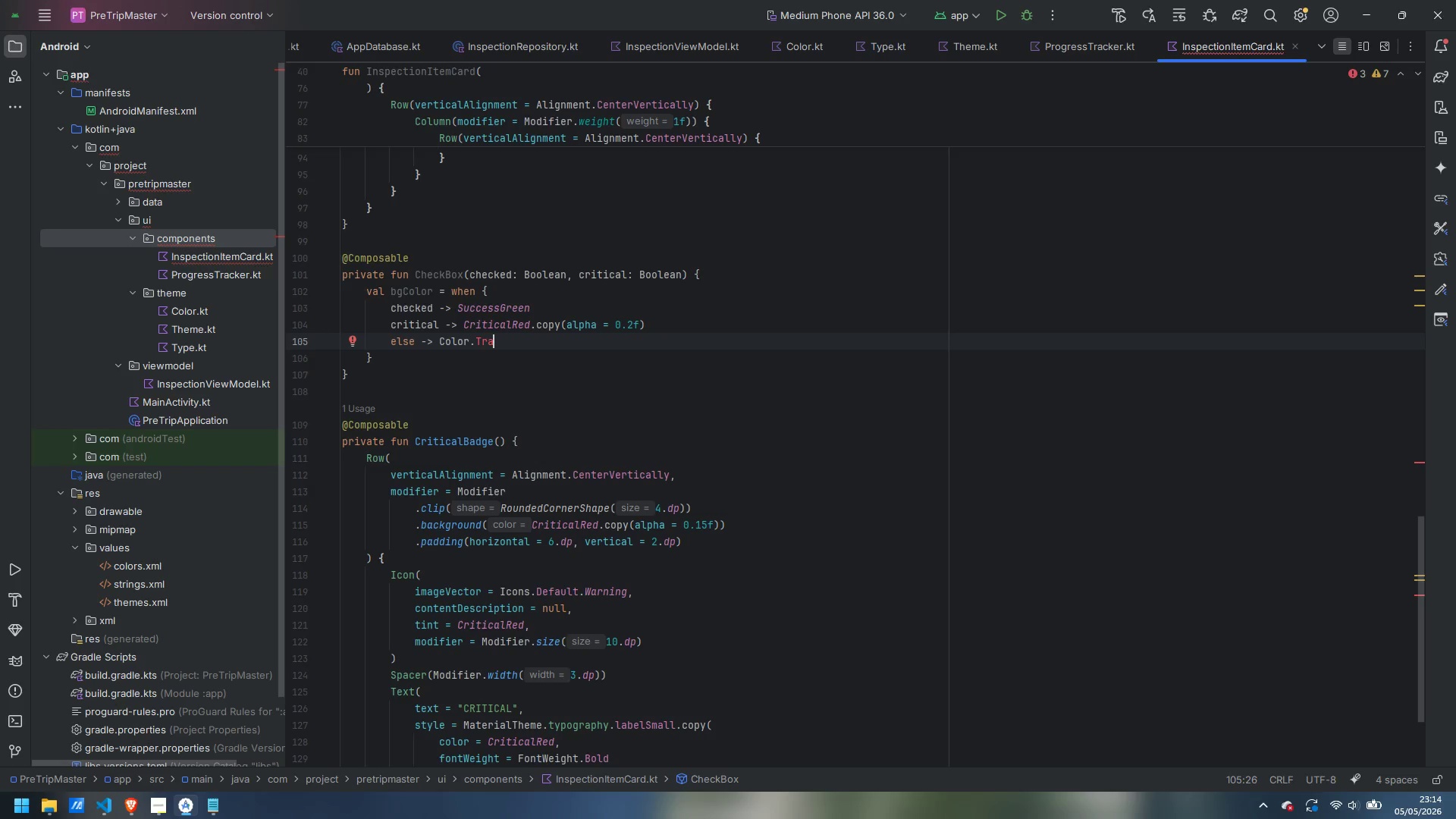 
type(ns)
 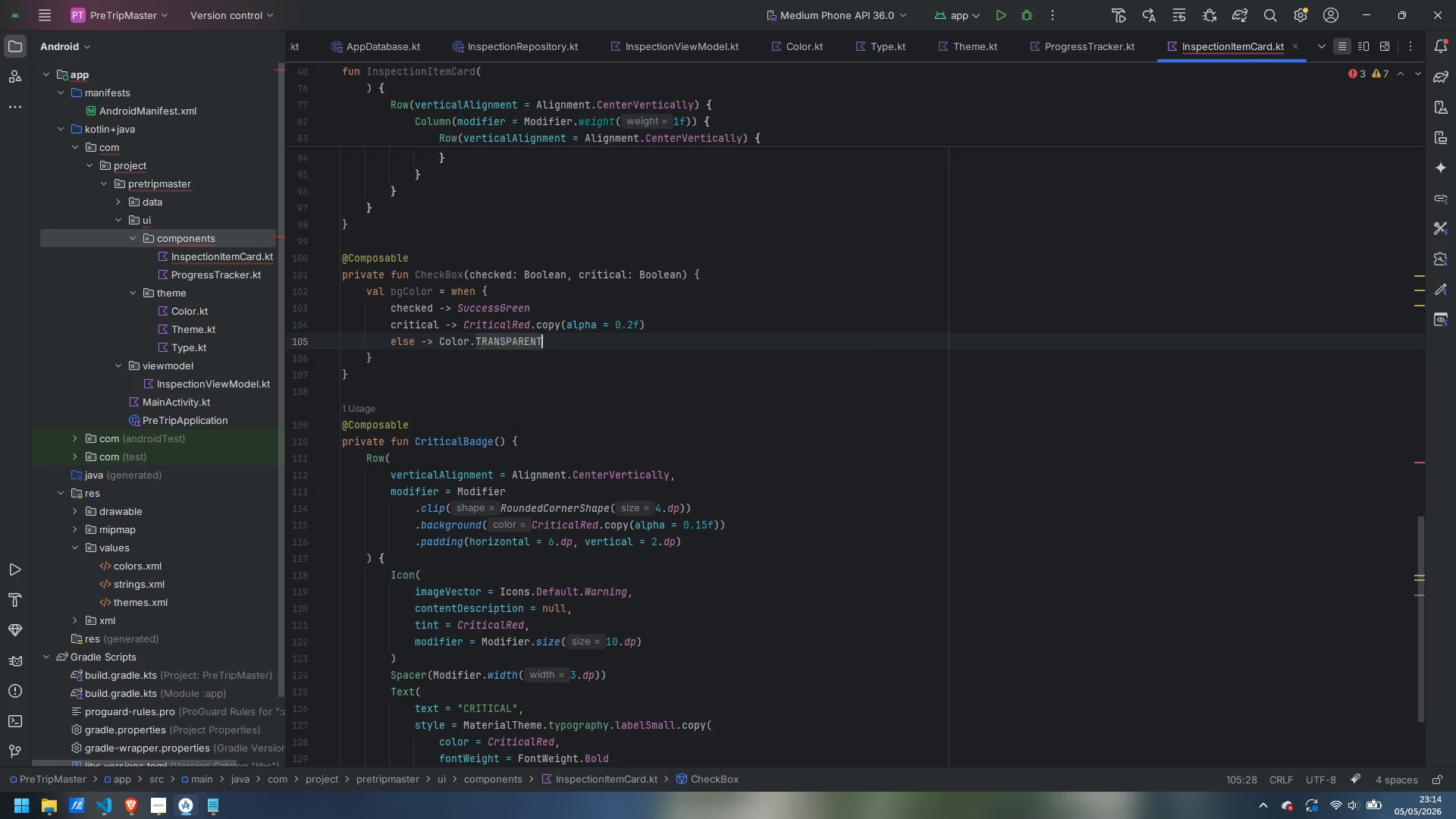 
key(Enter)
 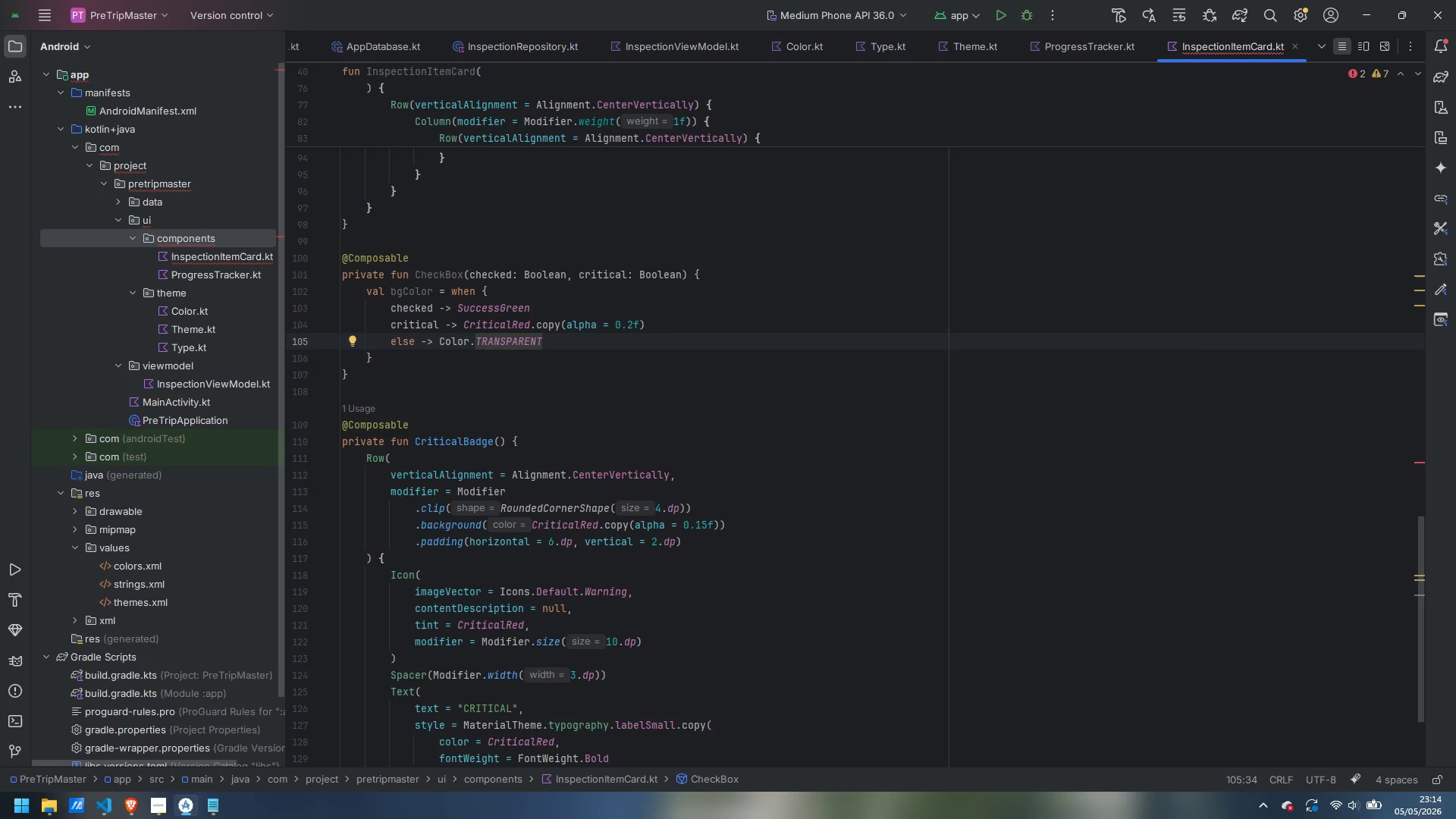 
key(Control+Z)
 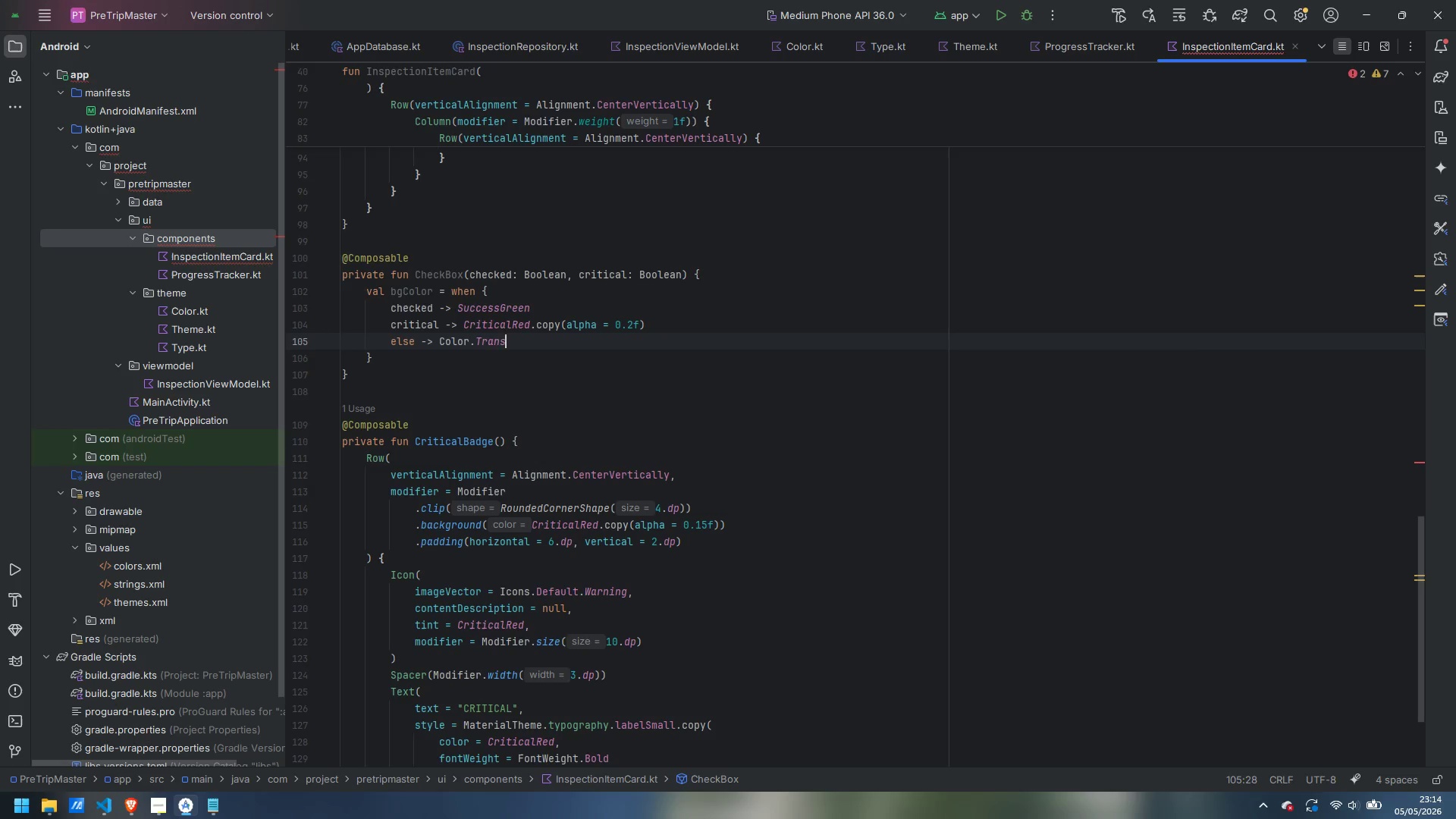 
key(Control+Z)
 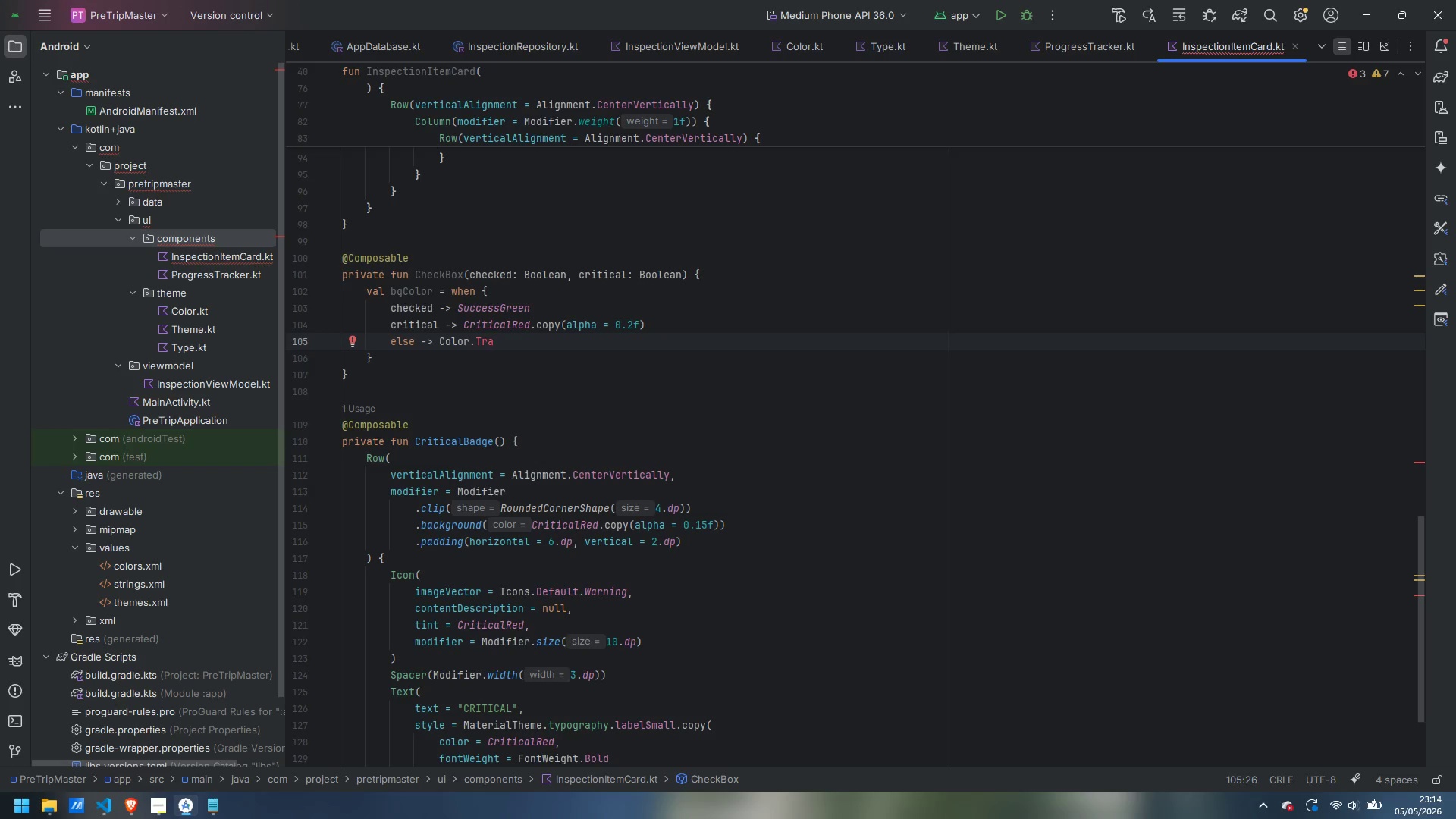 
key(Control+Z)
 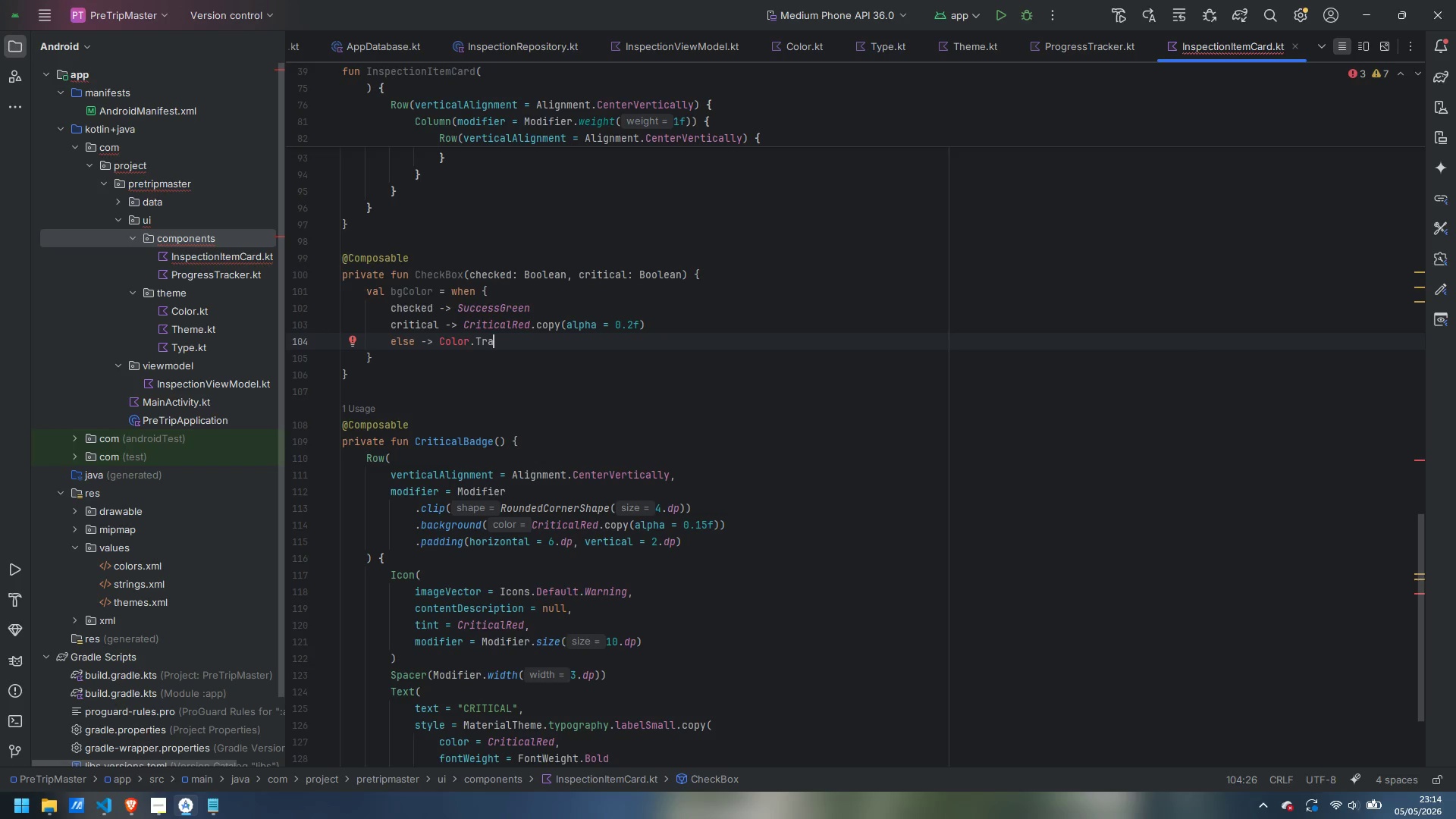 
key(Control+Backspace)
 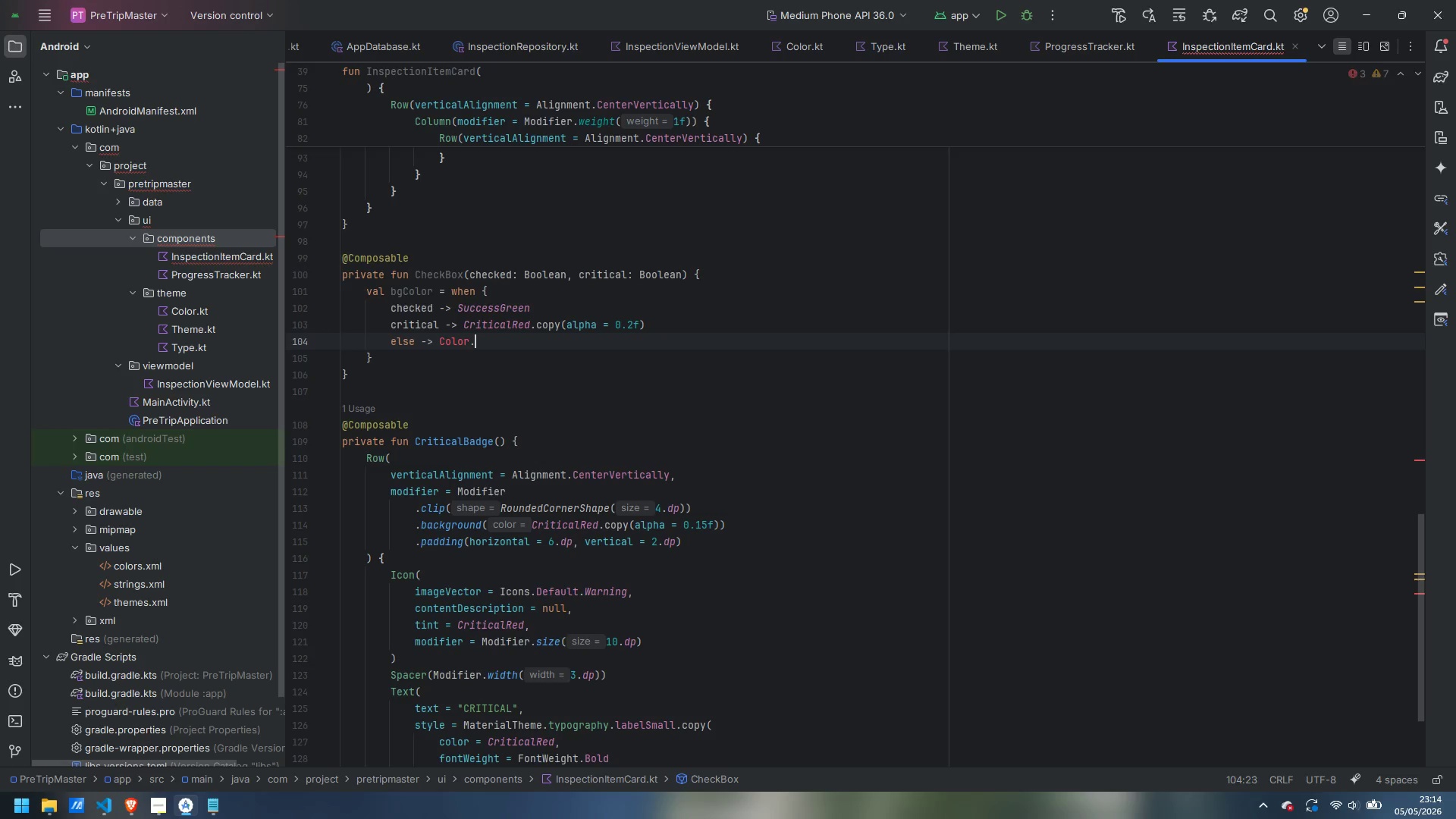 
key(Backspace)
 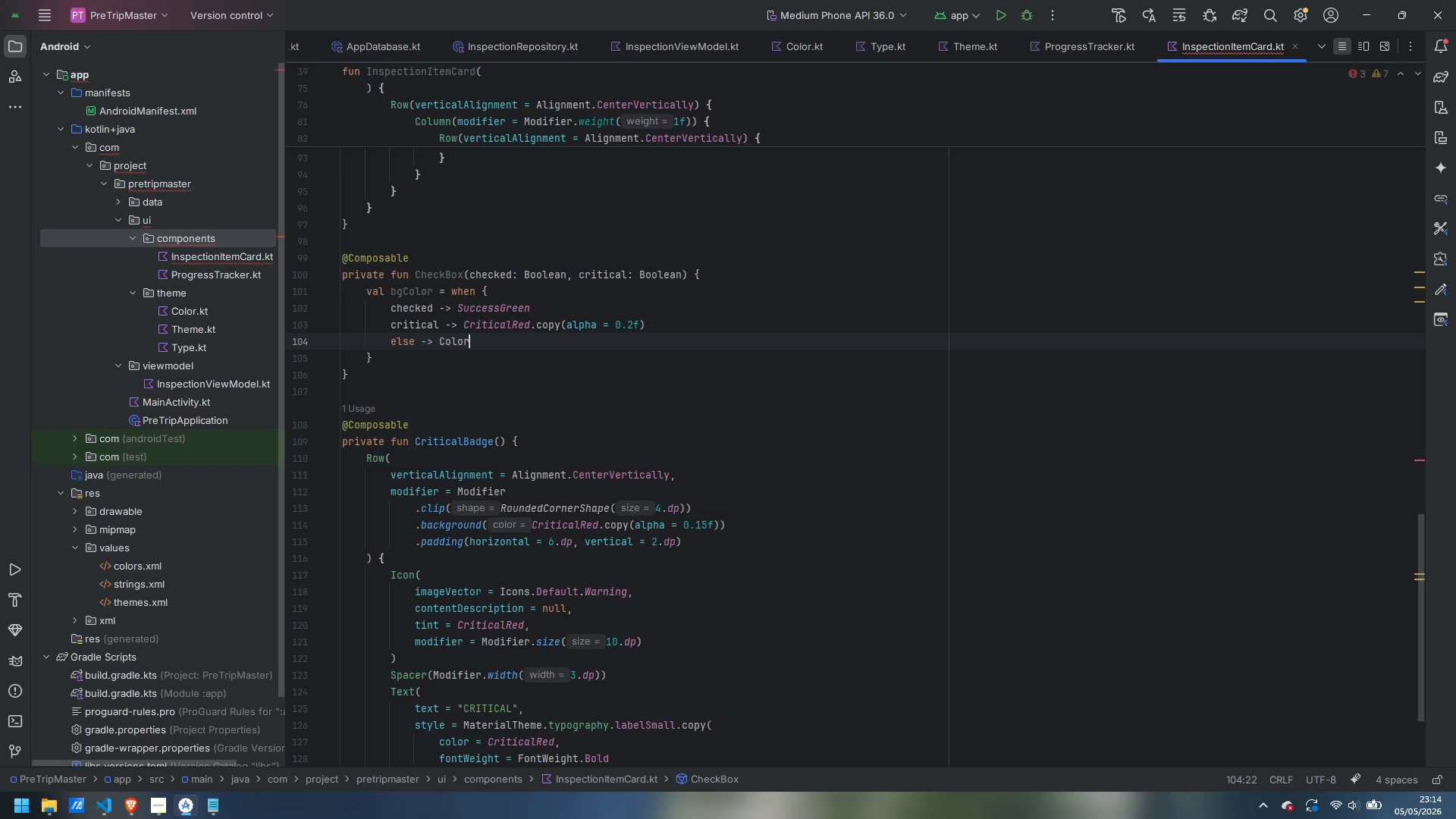 
key(Backspace)
 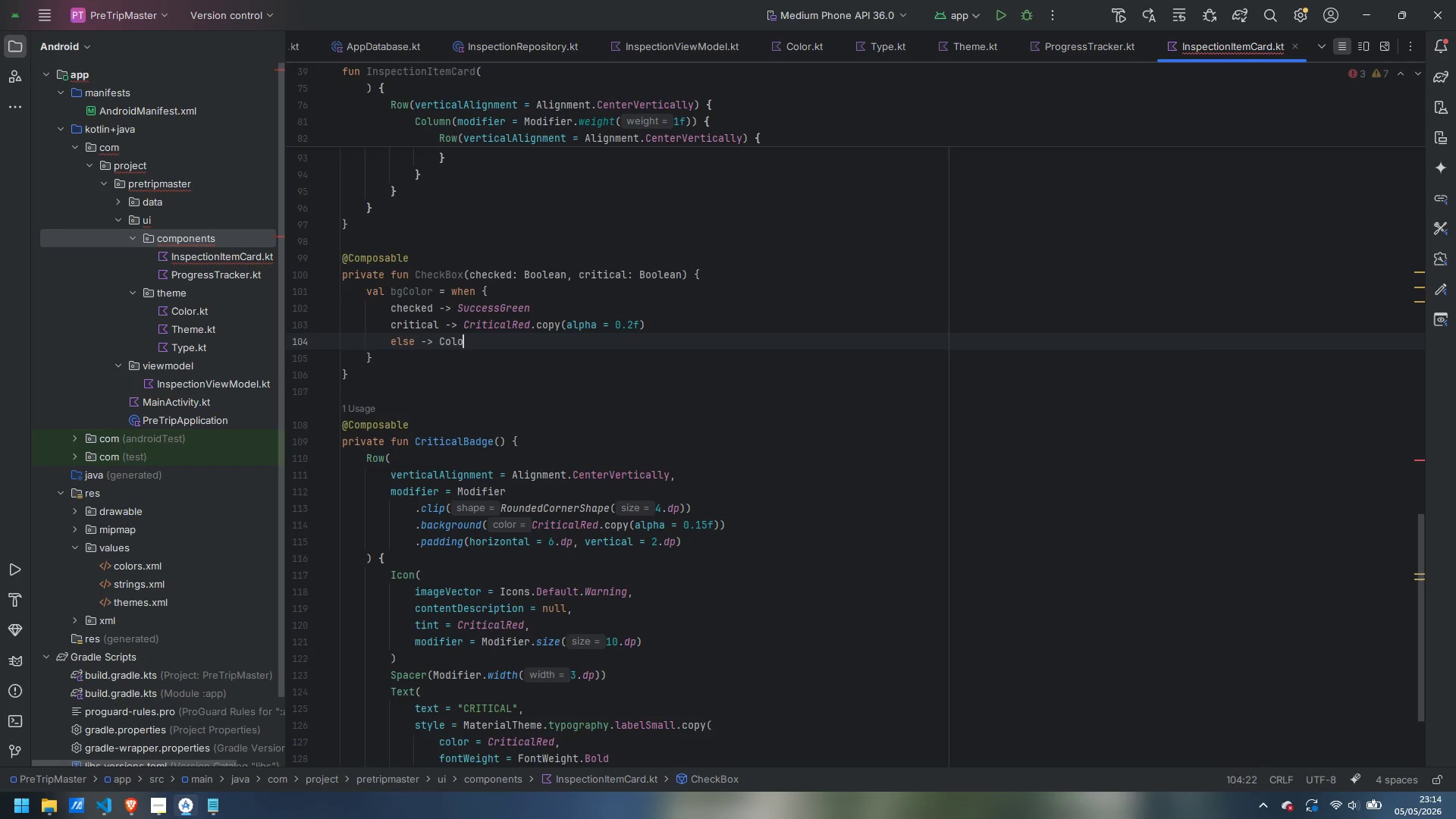 
key(E)
 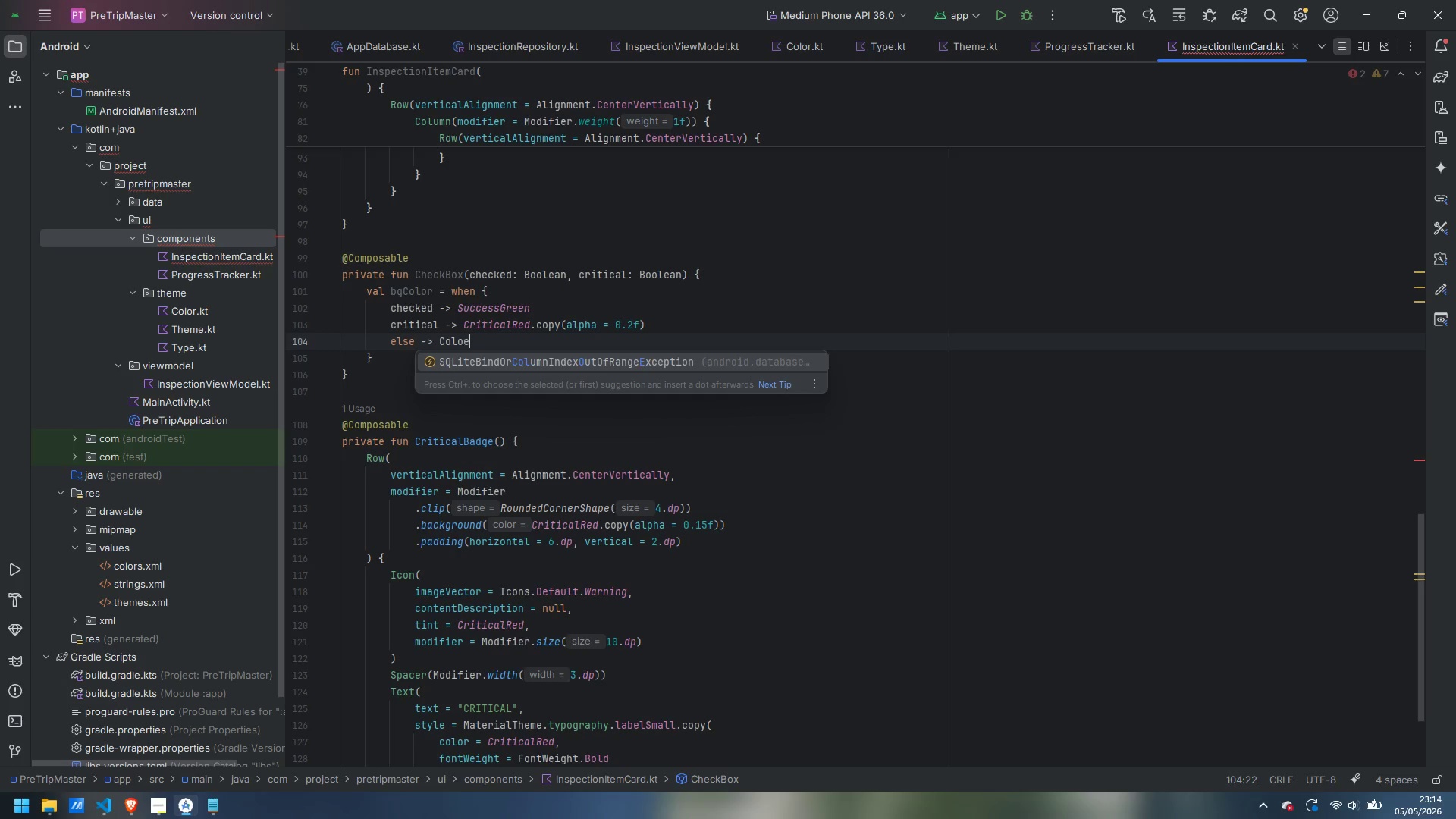 
key(Backspace)
 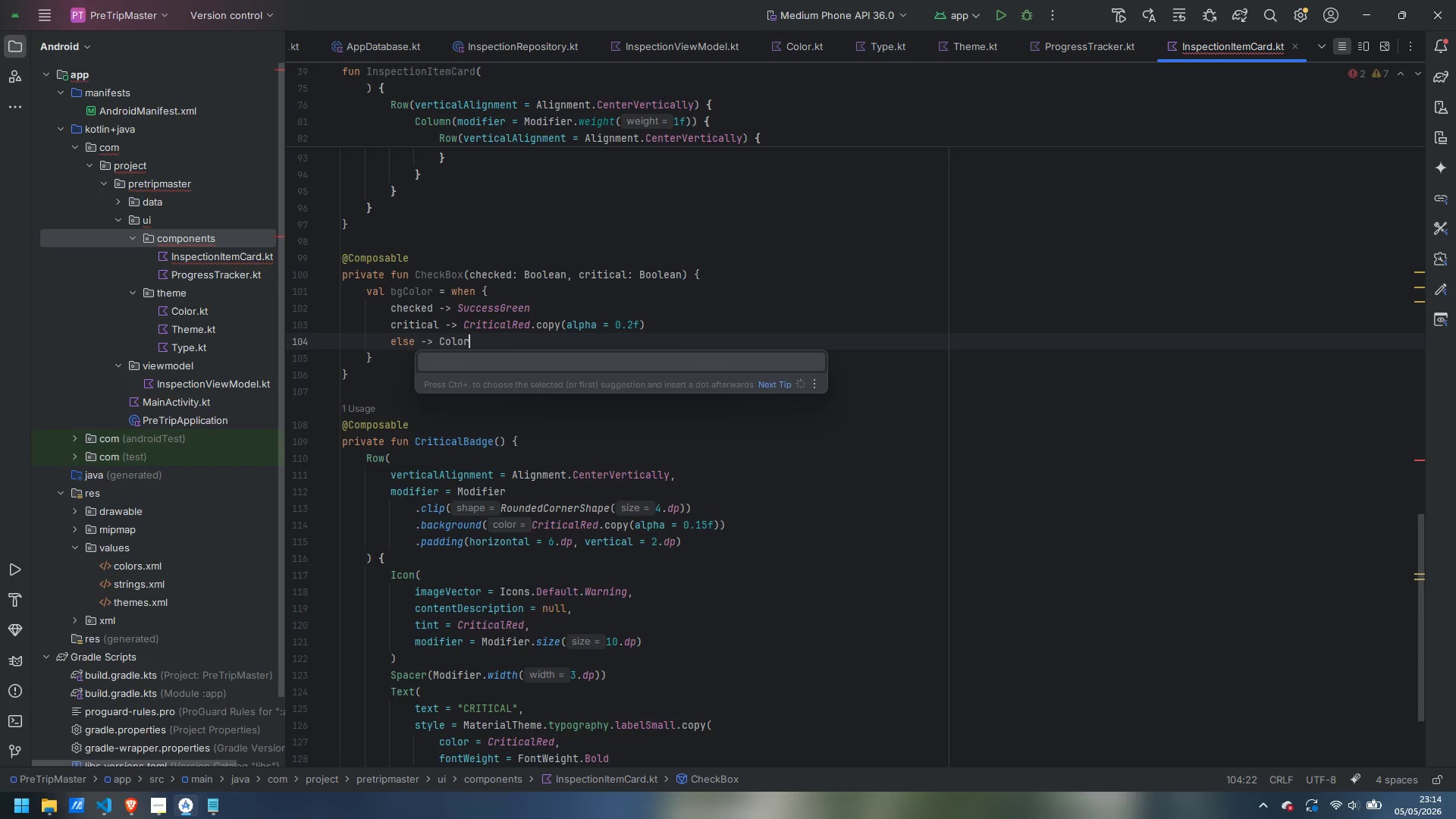 
key(R)
 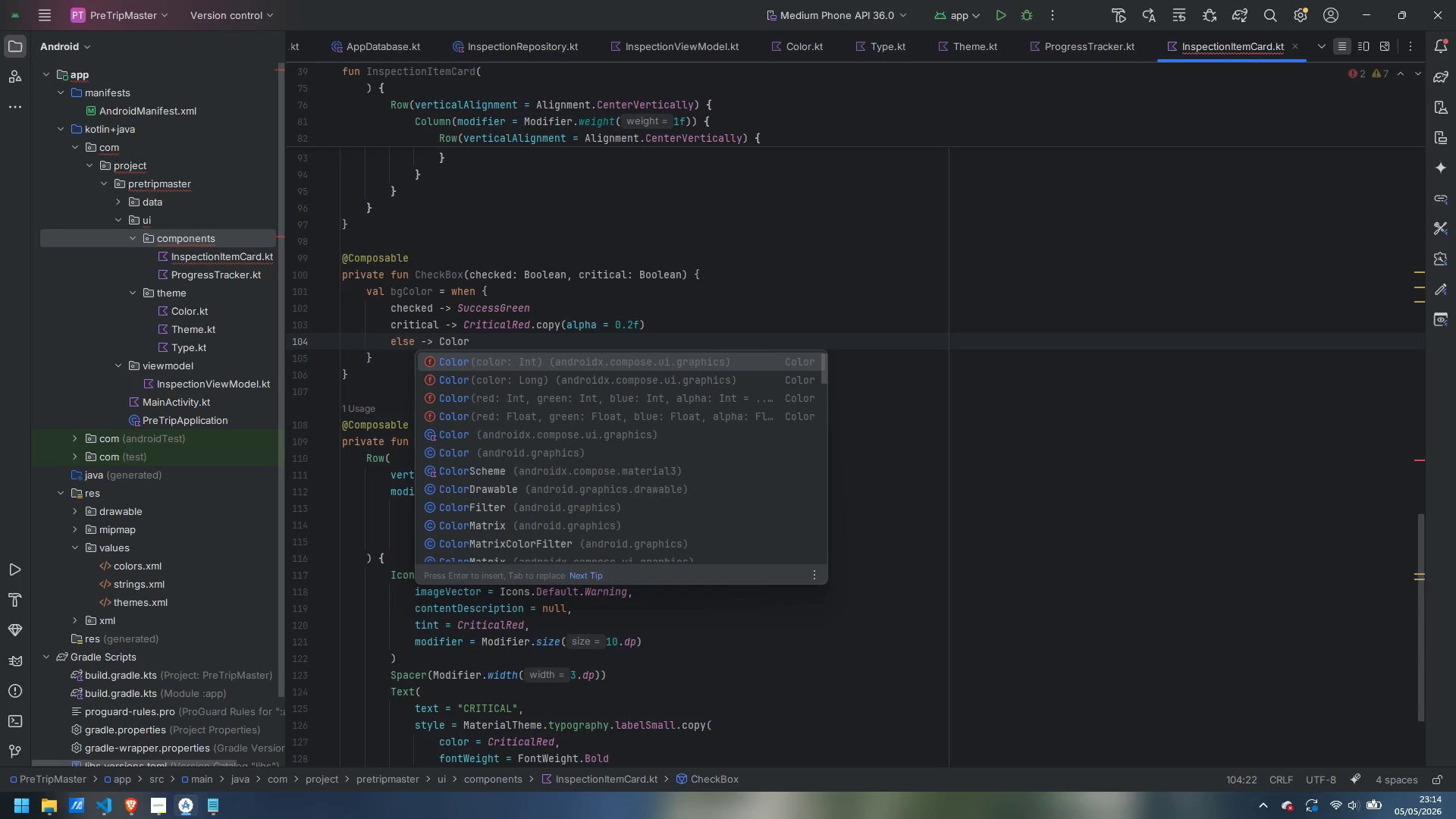 
key(Enter)
 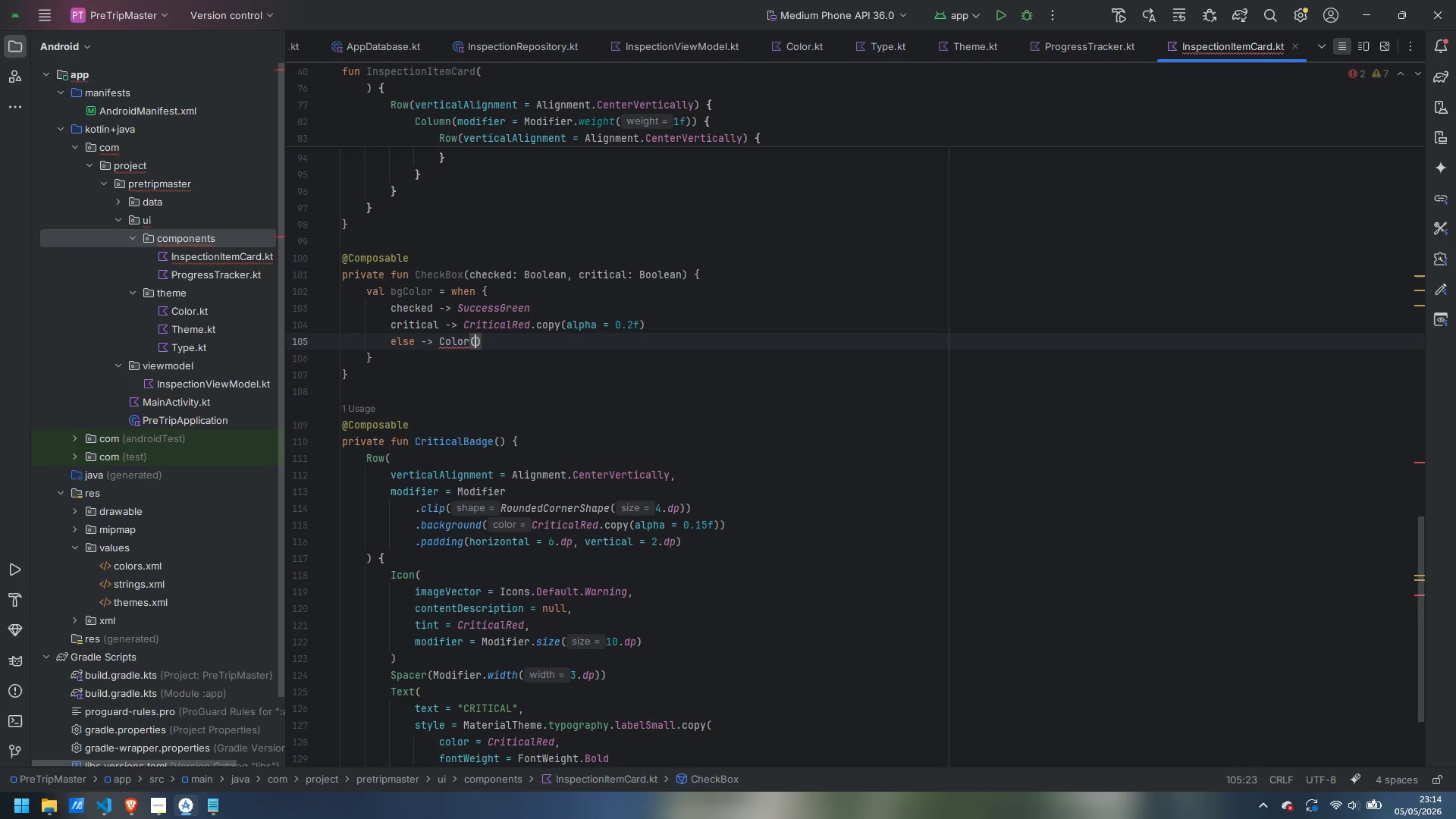 
key(Backspace)
type(.Tr)
 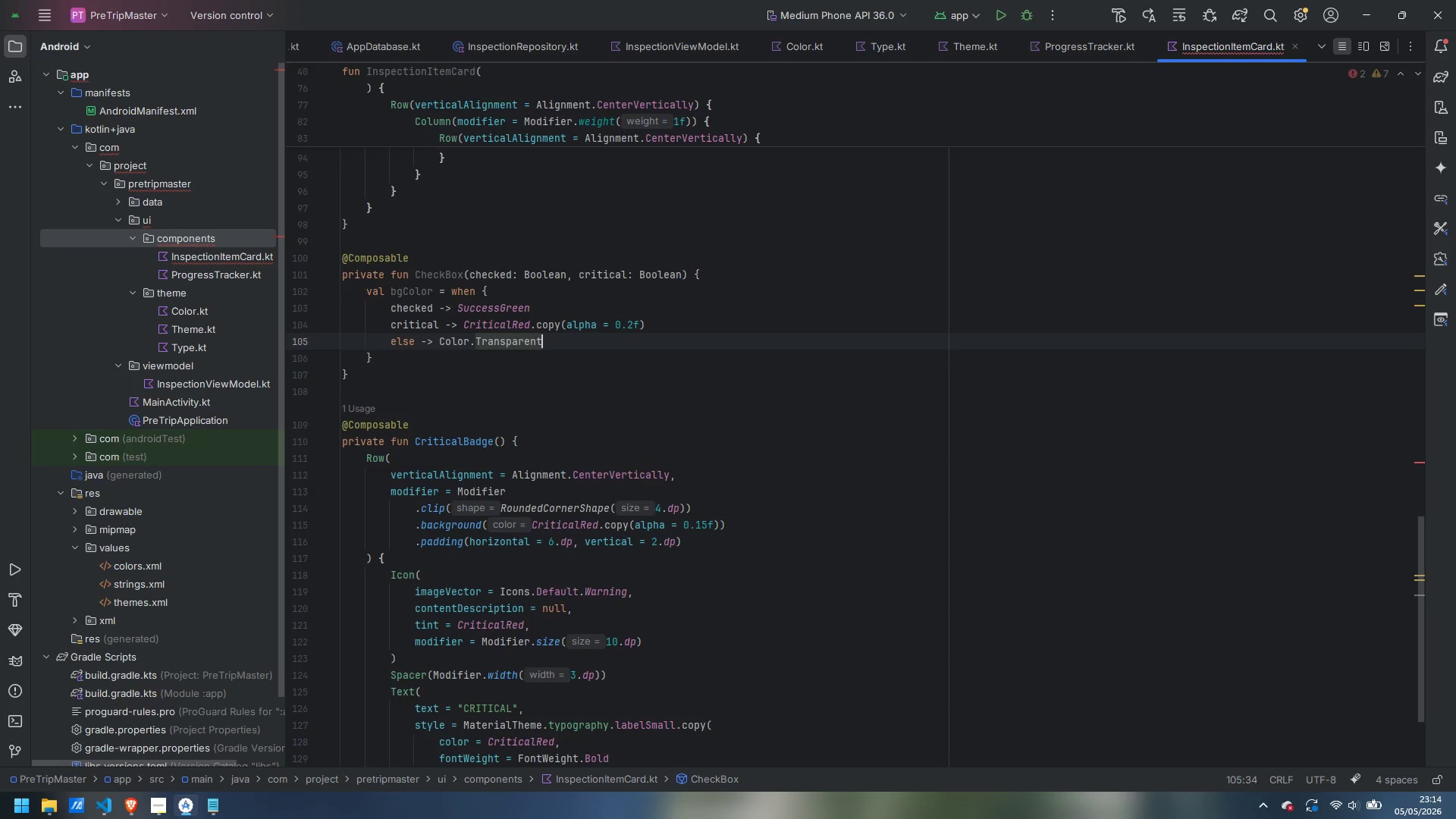 
 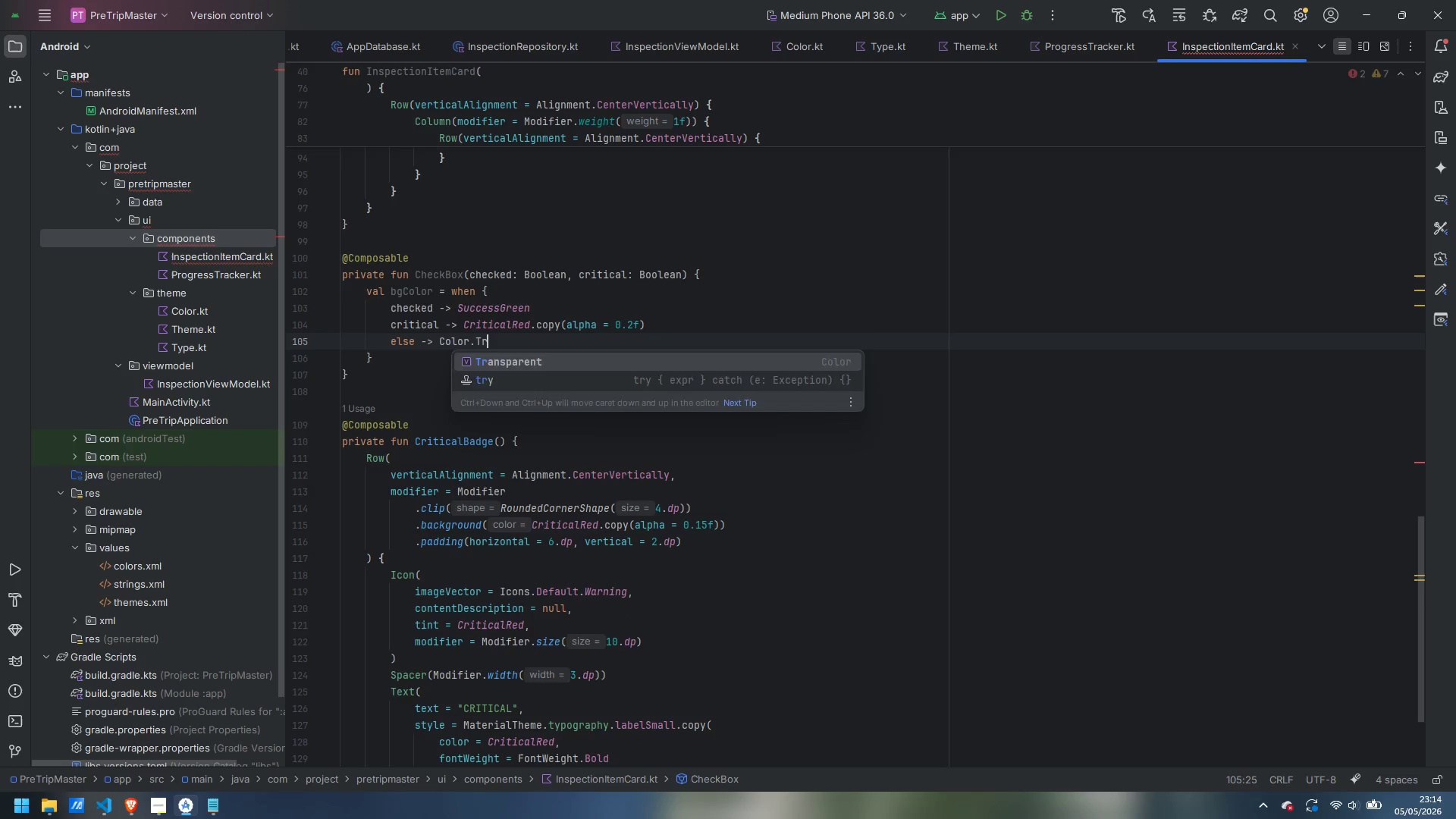 
key(Enter)
 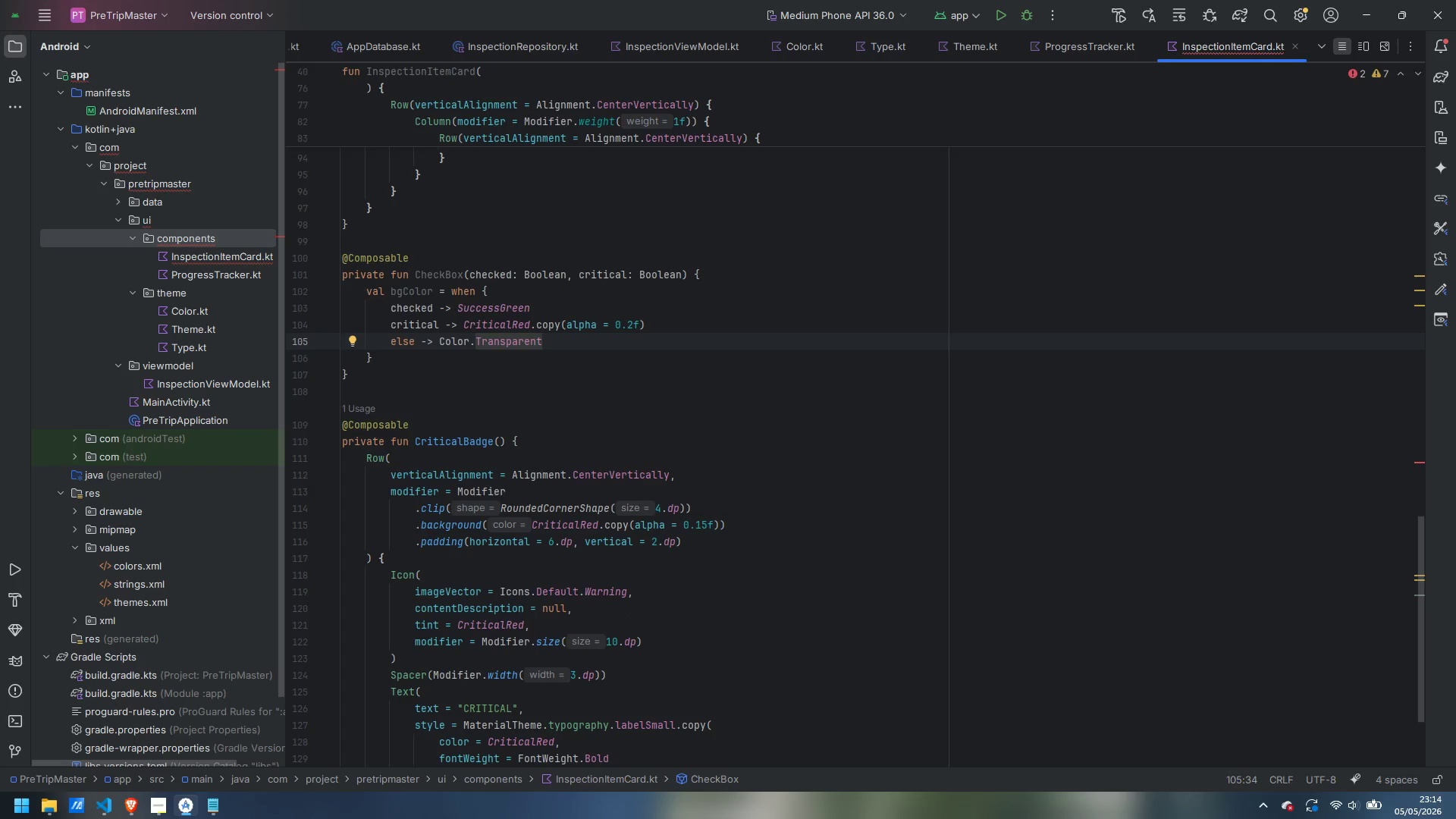 
key(ArrowDown)
 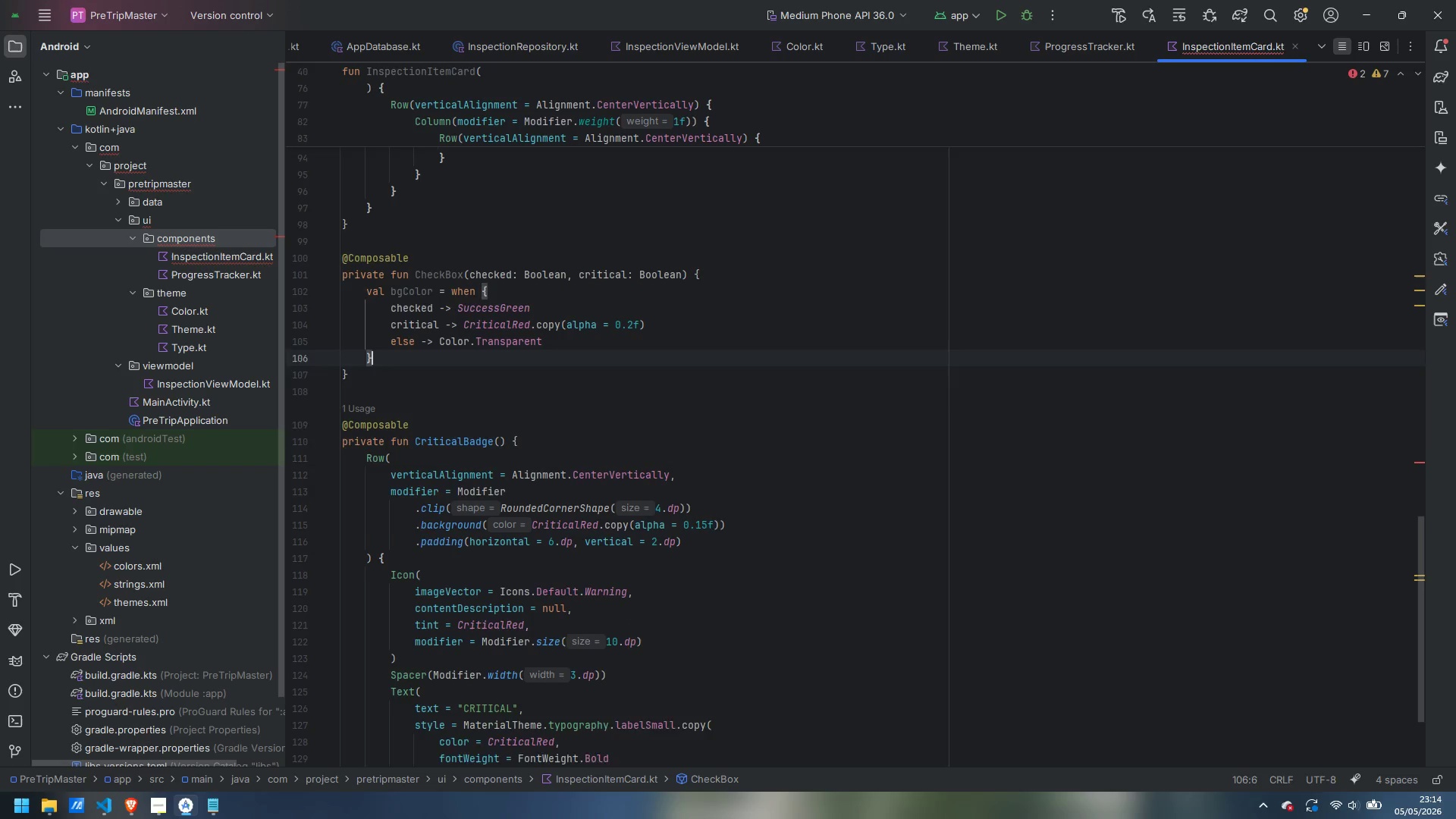 
key(Enter)
 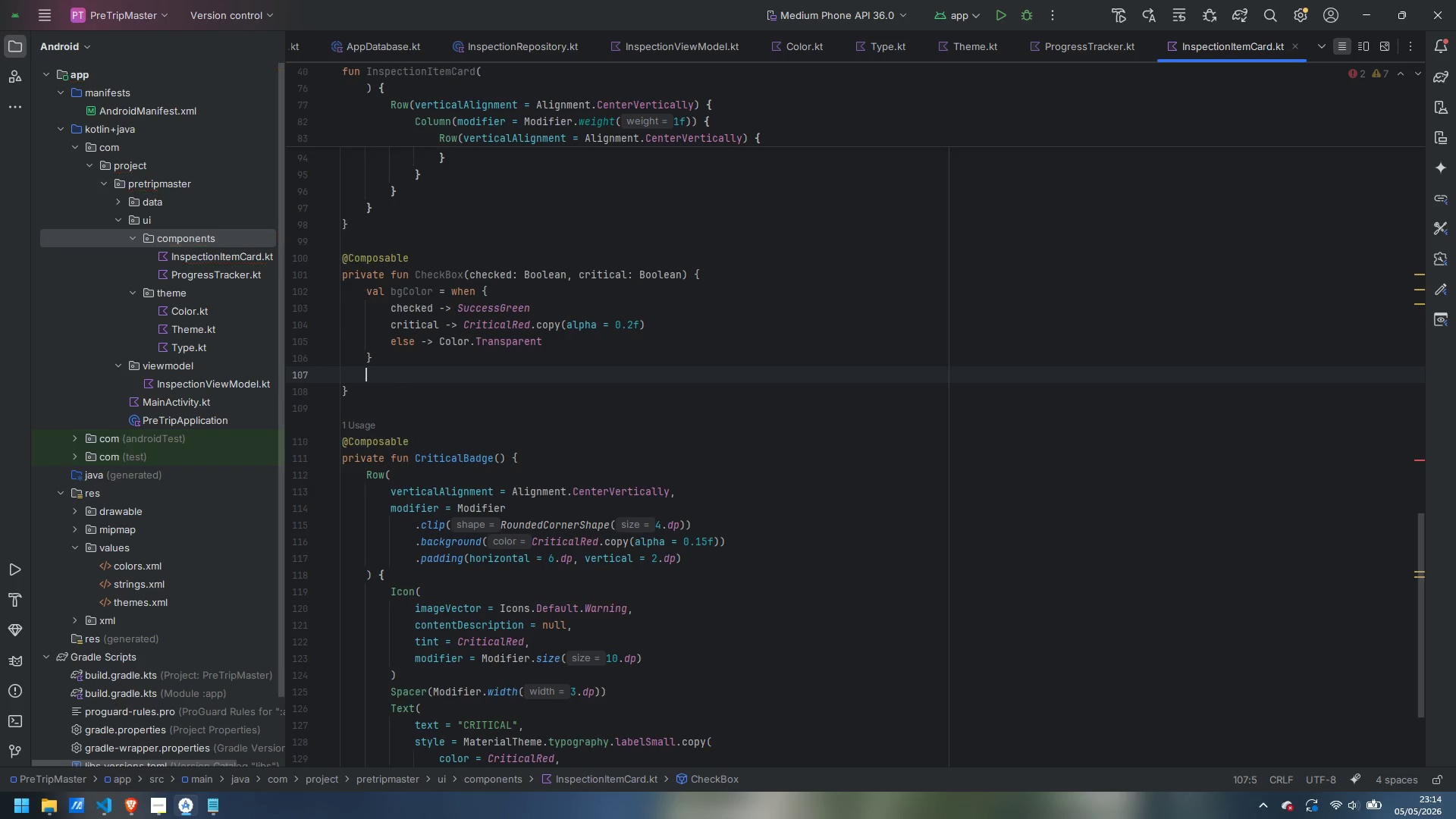 
type(val borderB)
key(Backspace)
type(Color = when {)
 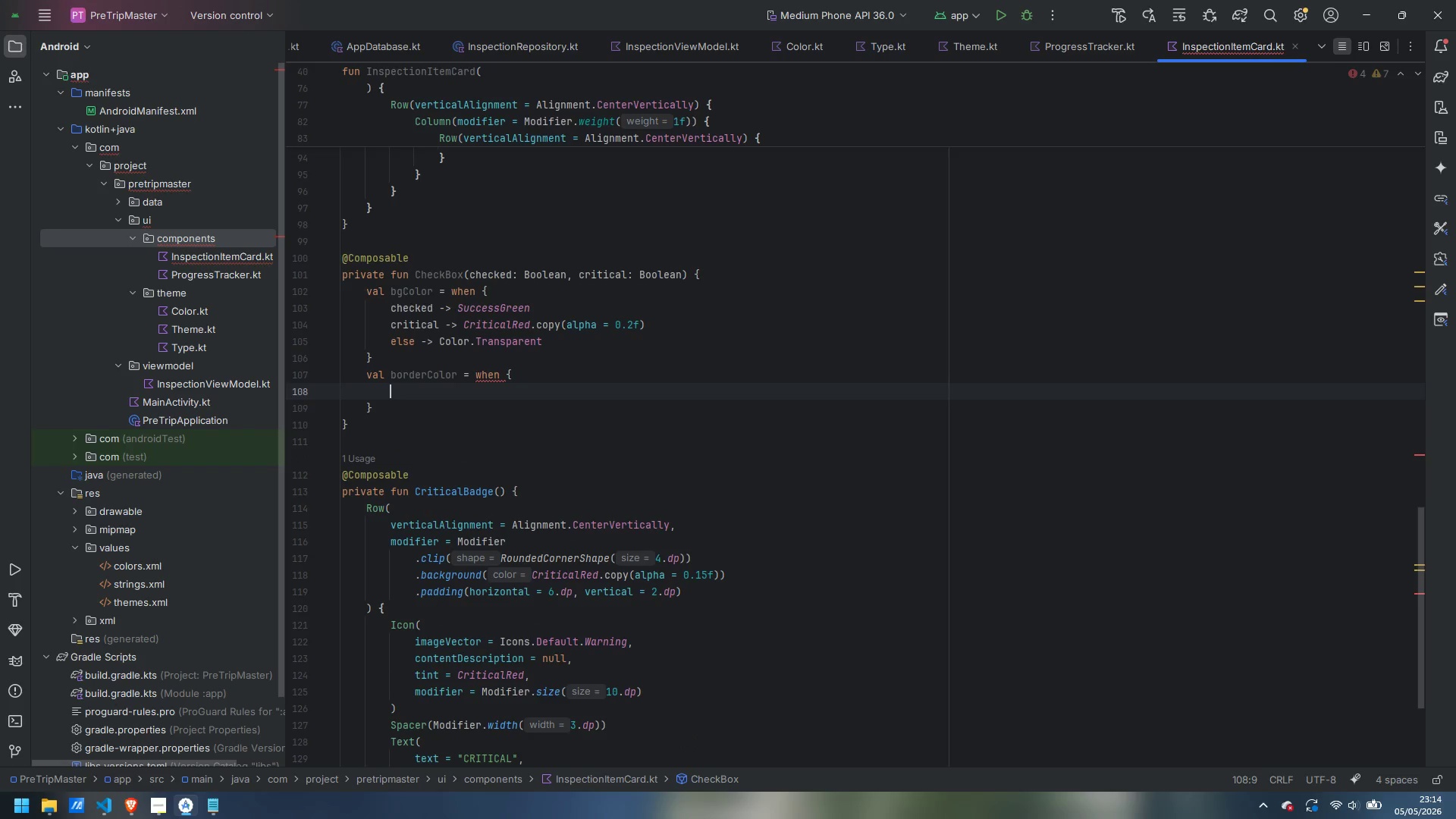 
 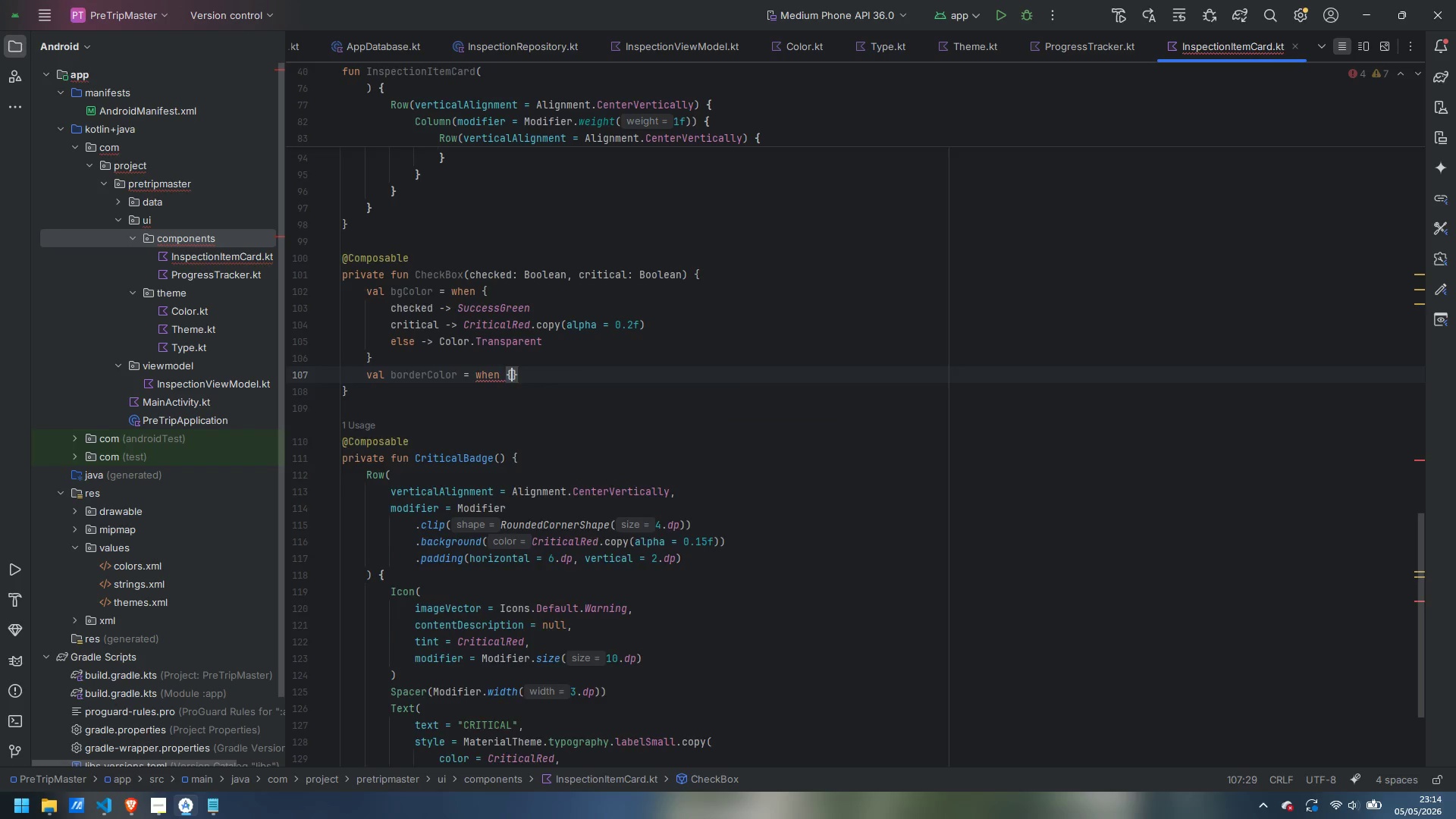 
key(Enter)
 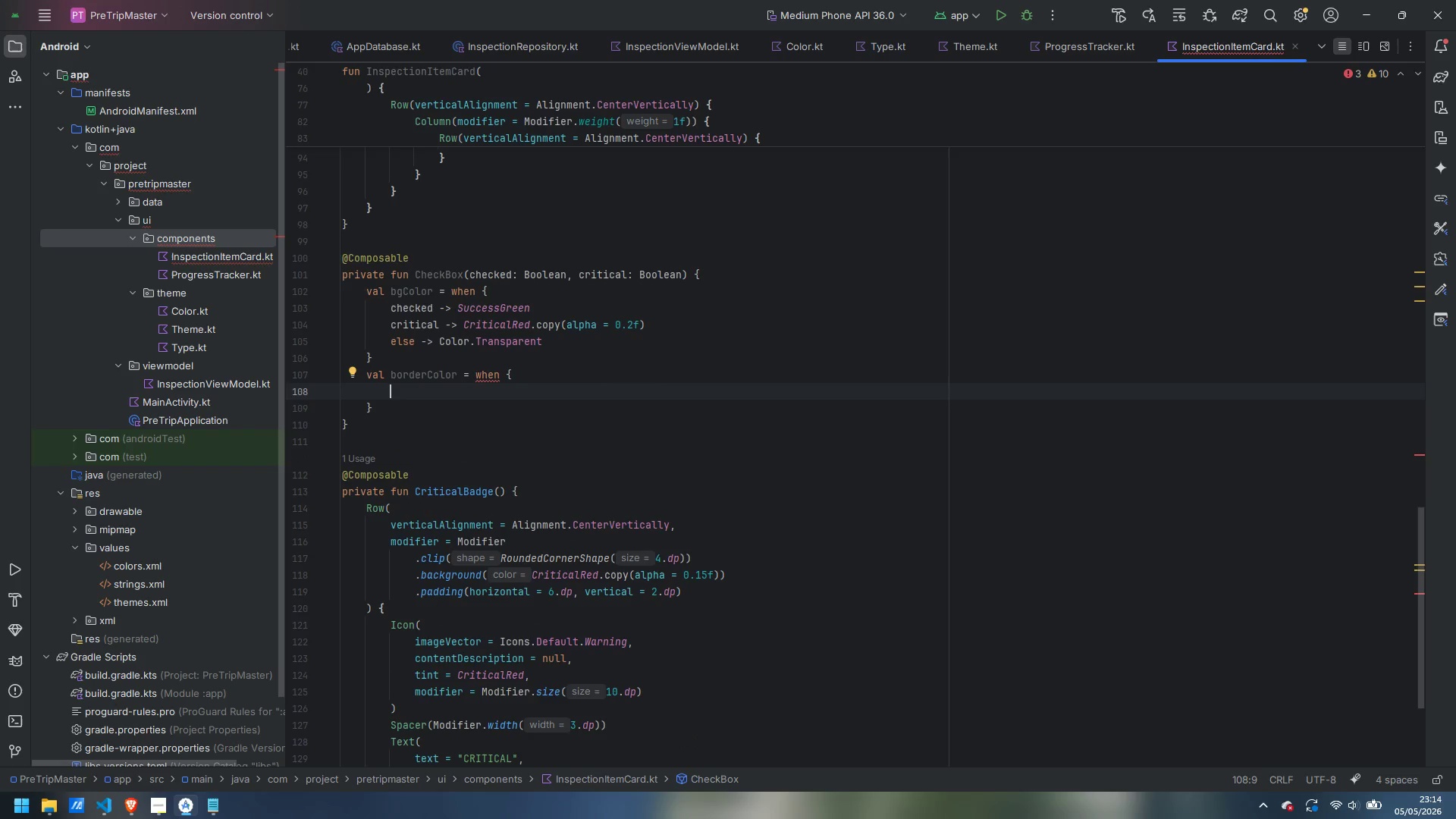 
type(checked -> SuccessGreem)
key(Backspace)
type(n)
 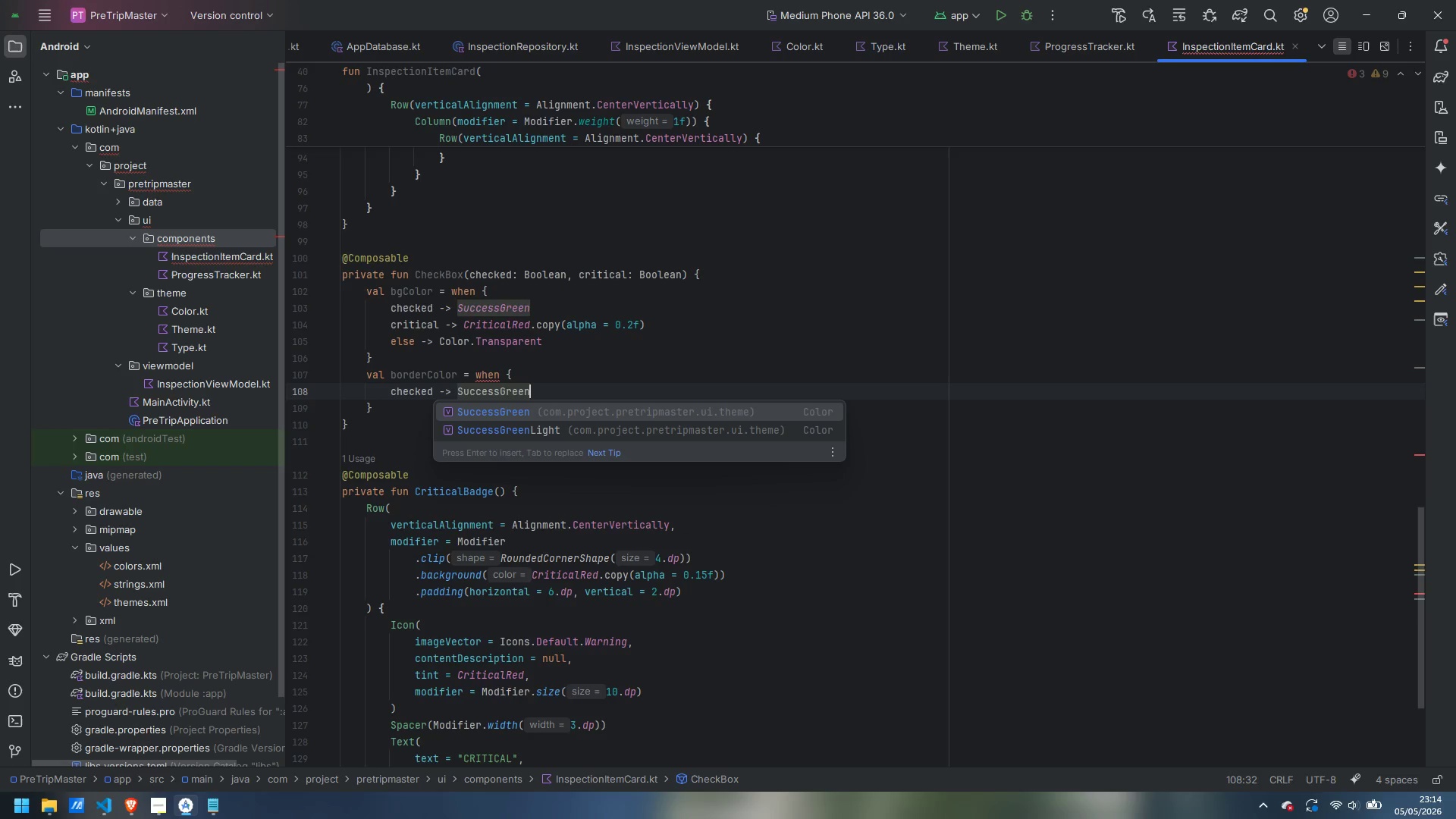 
key(Enter)
 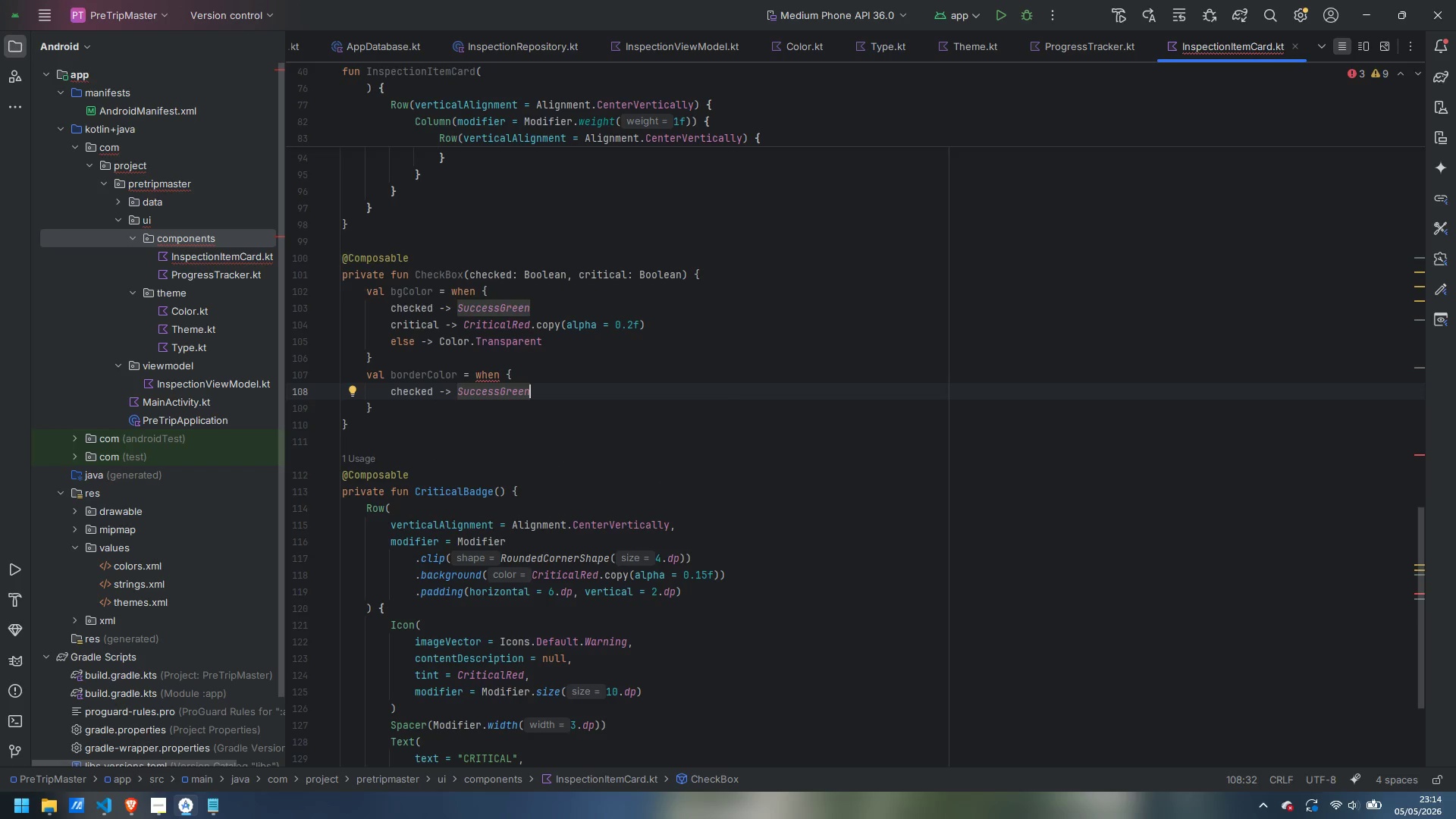 
key(Enter)
 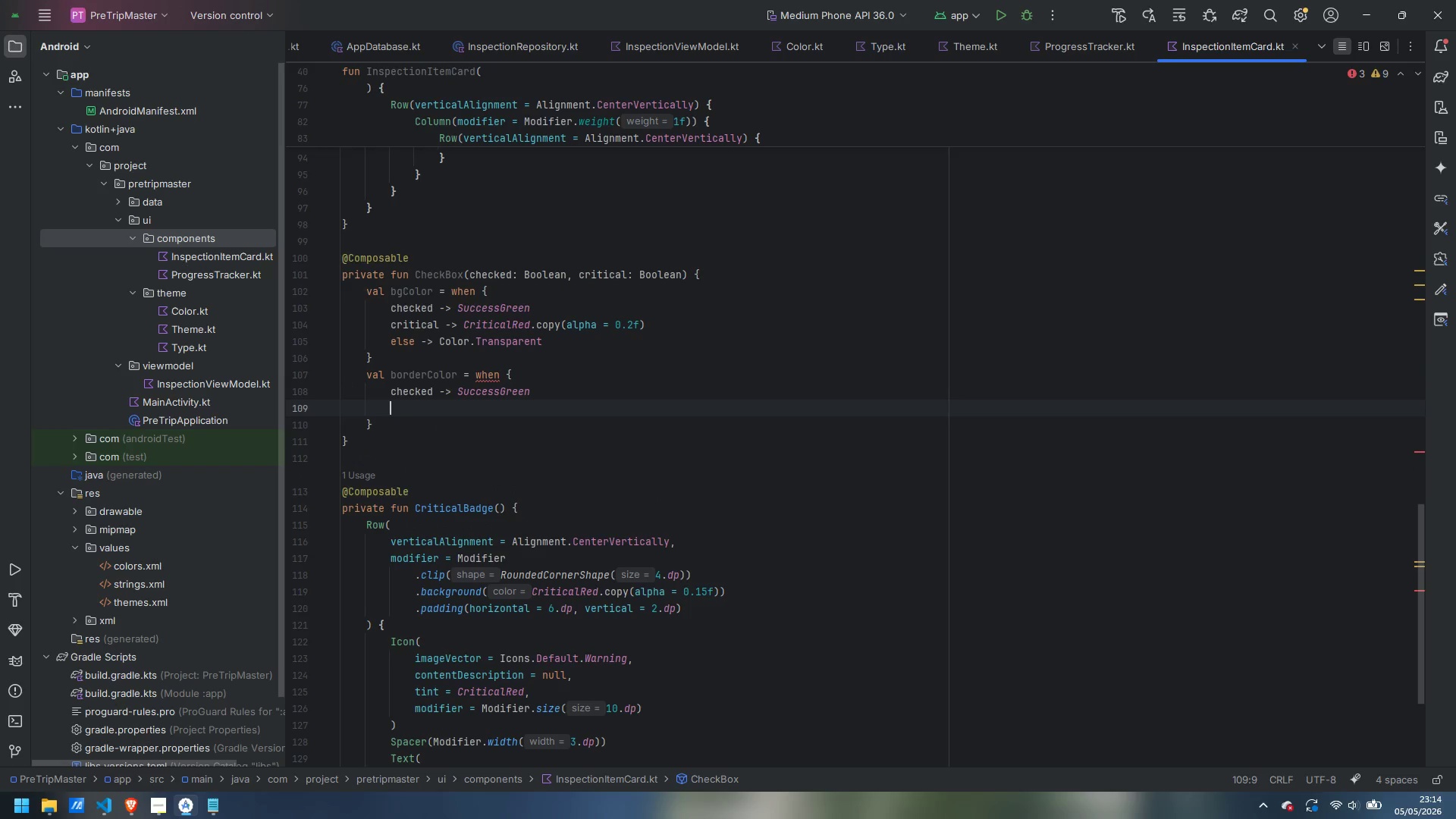 
type(critical -> Crutu)
key(Backspace)
key(Backspace)
key(Backspace)
type(iti)
 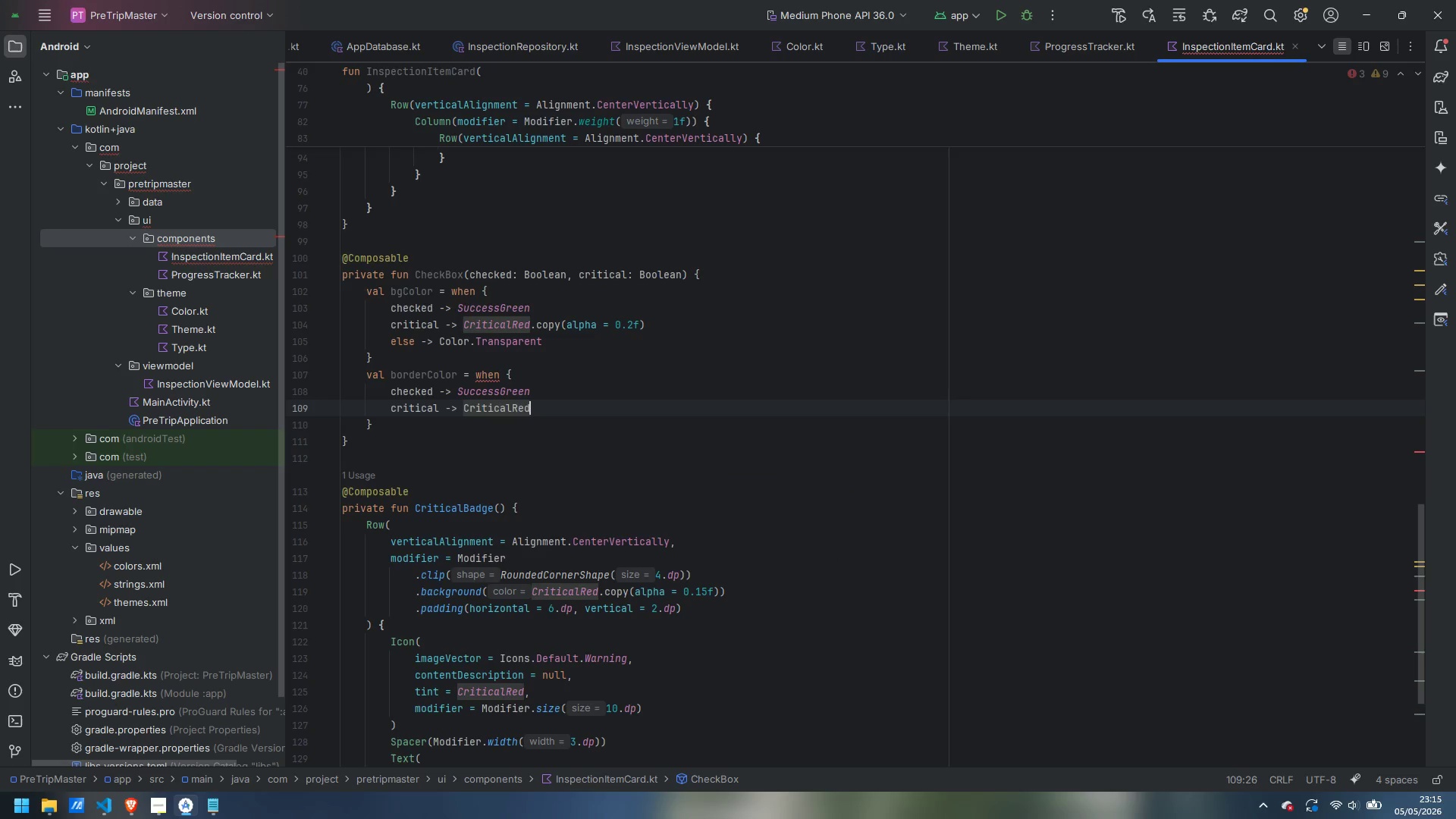 
 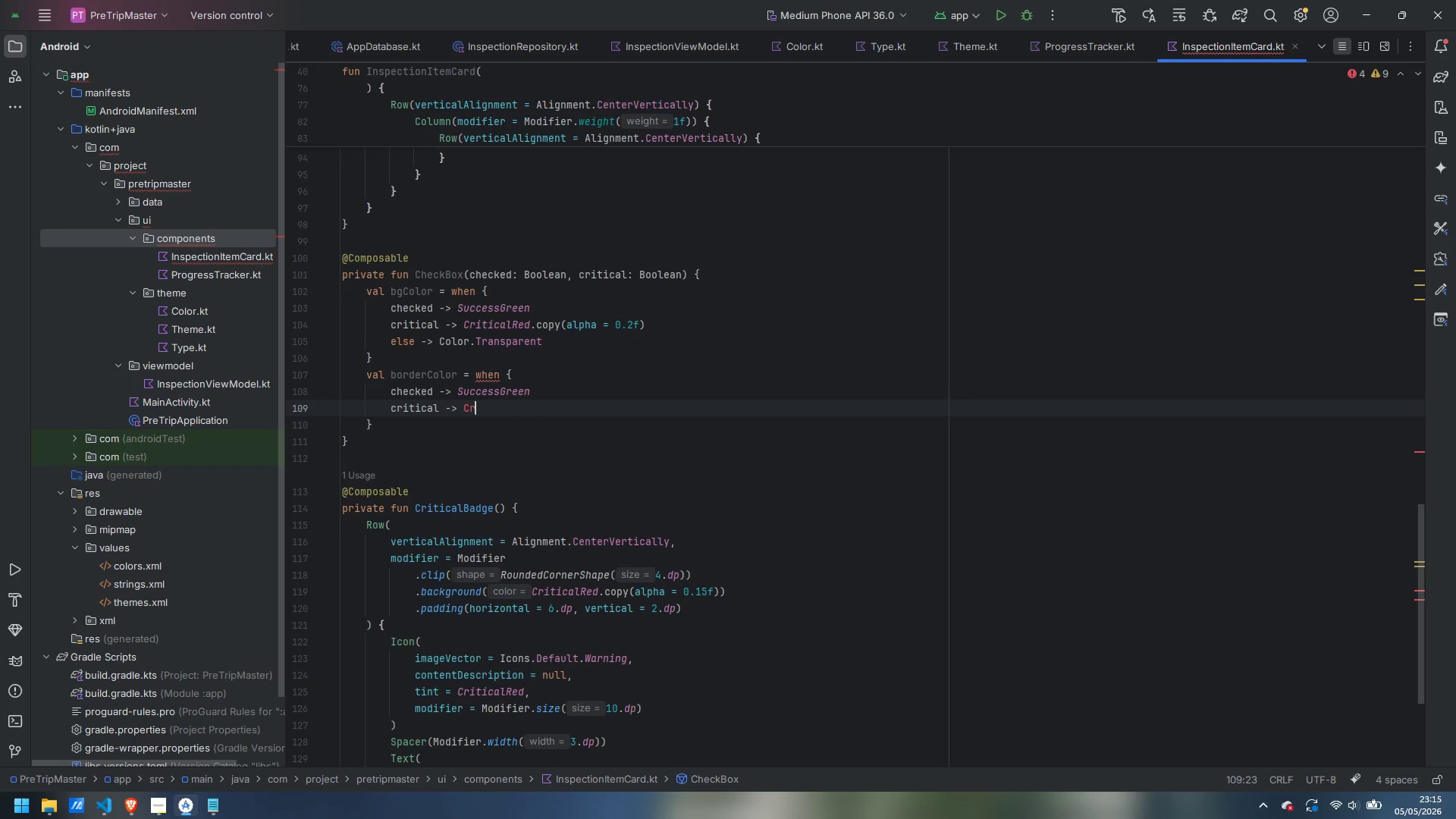 
key(Enter)
 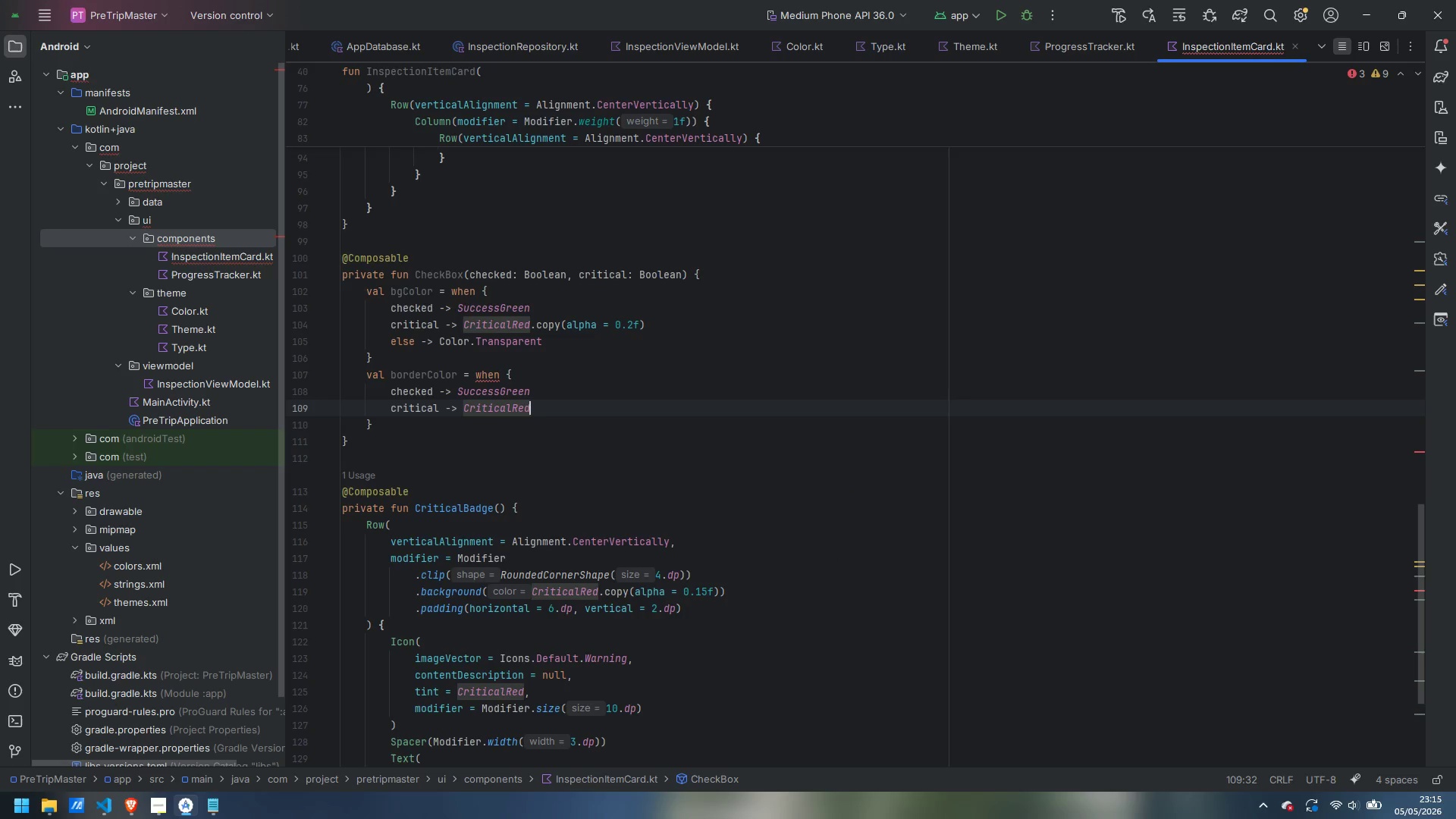 
key(Enter)
 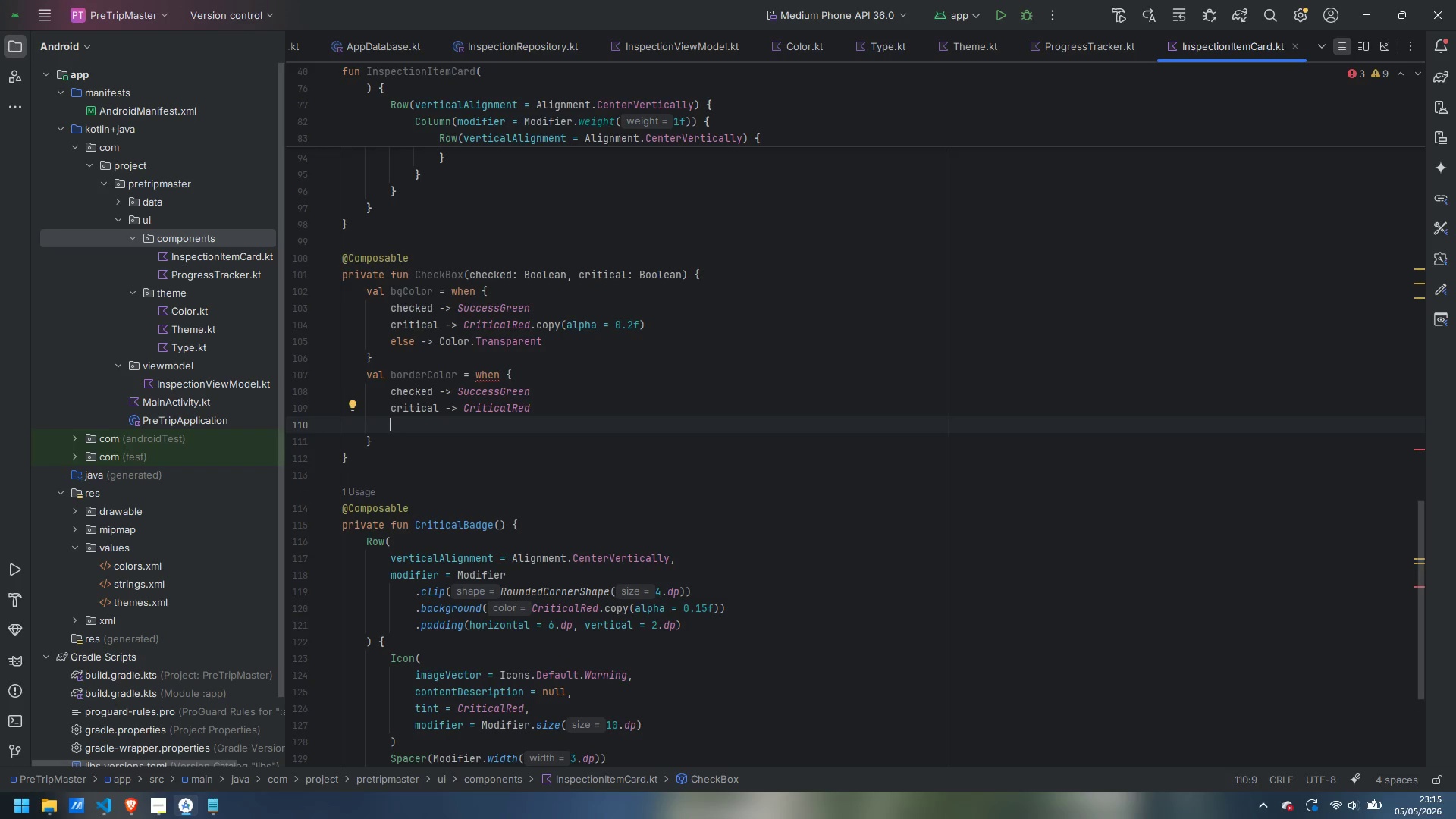 
type(else -> NayBorder)
 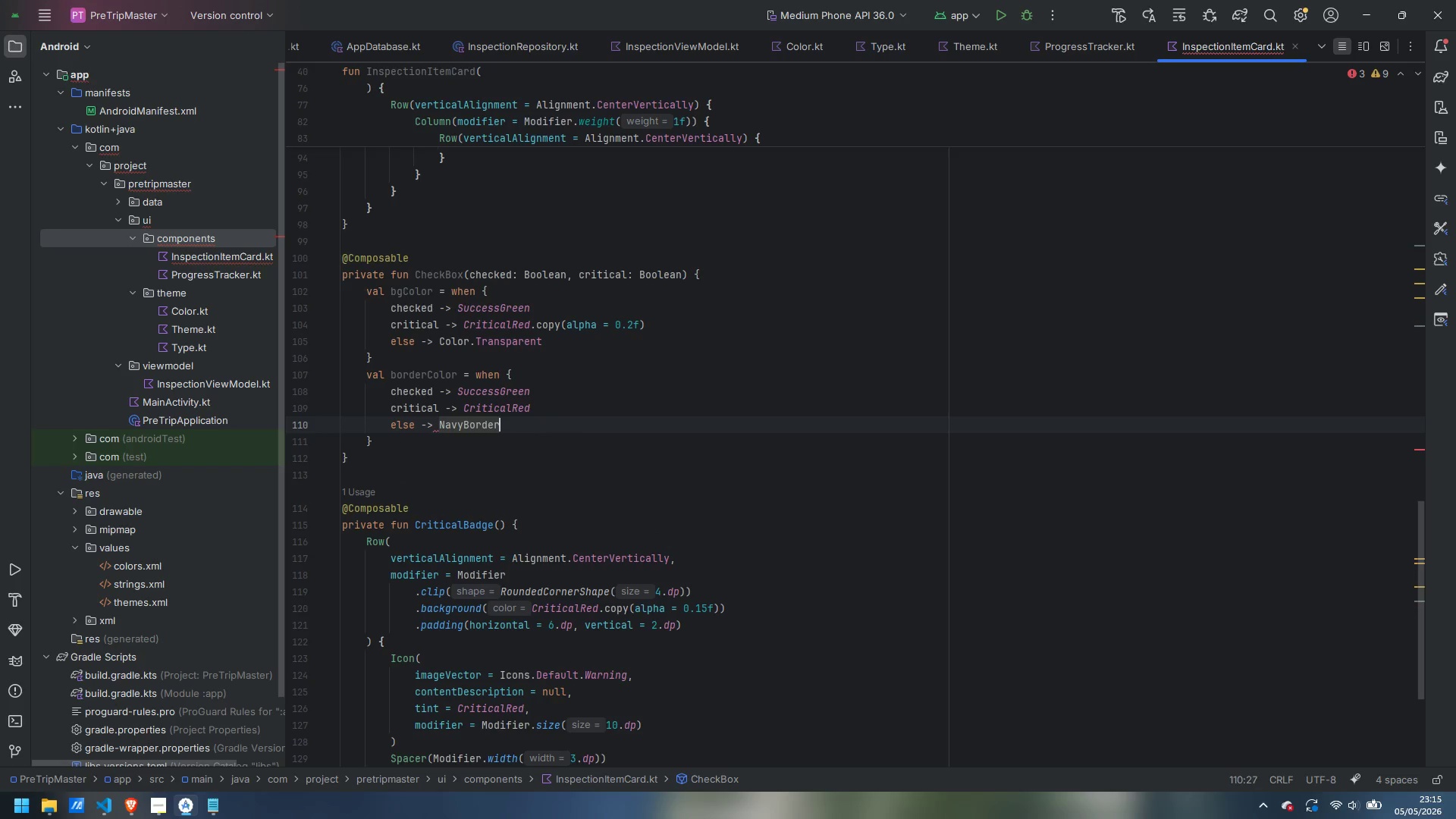 
 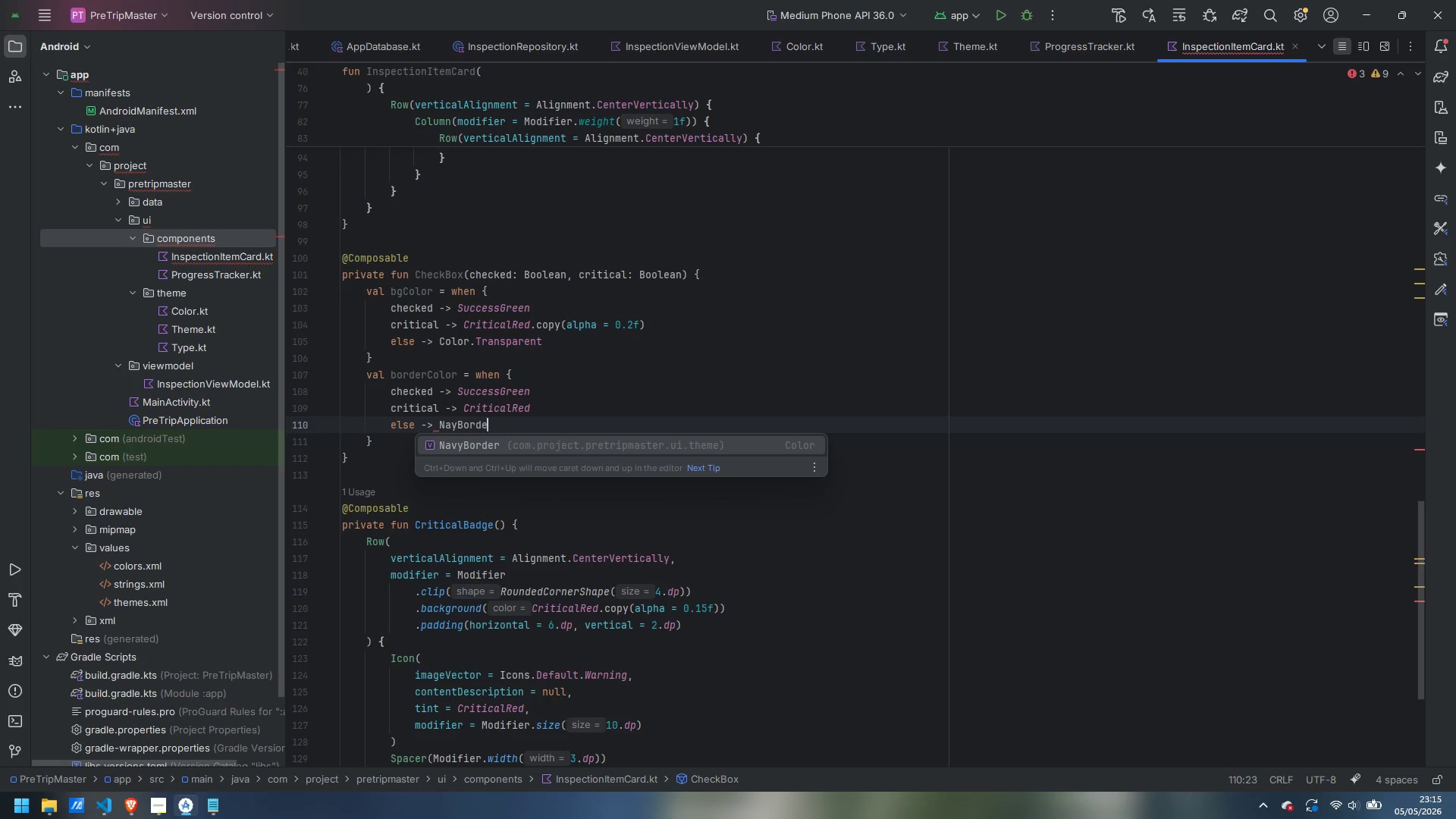 
key(Enter)
 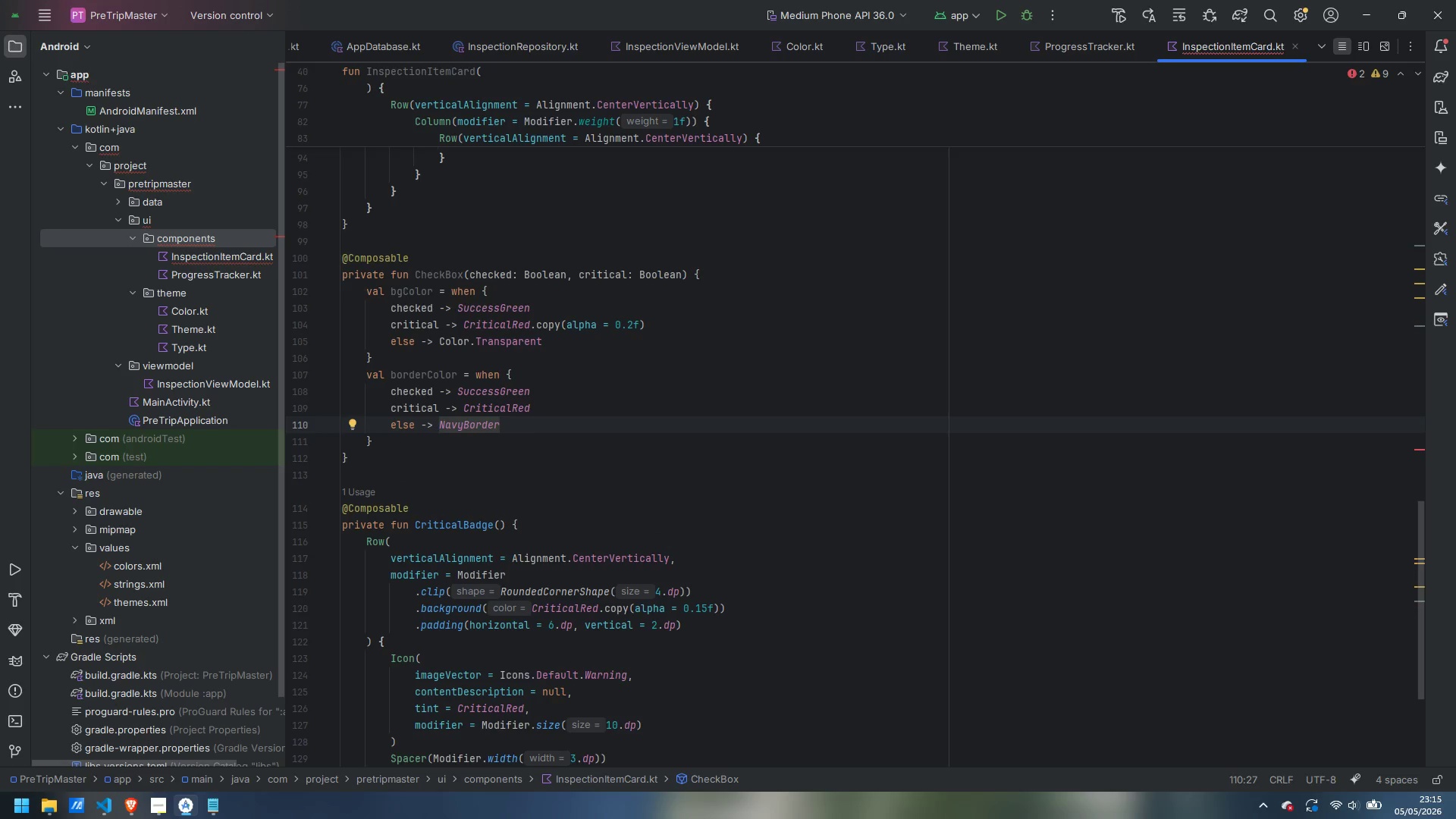 
key(ArrowDown)
 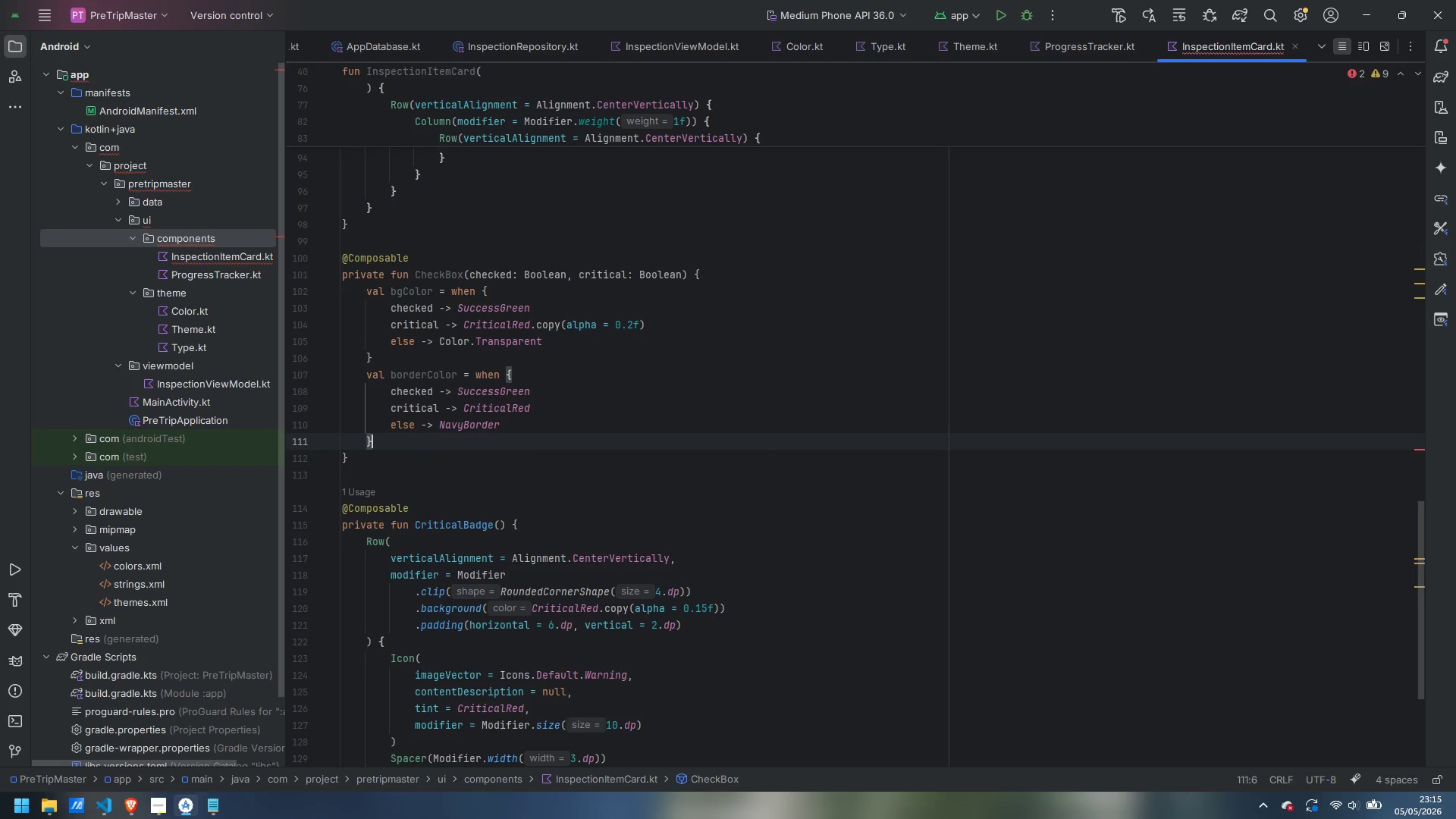 
key(Enter)
 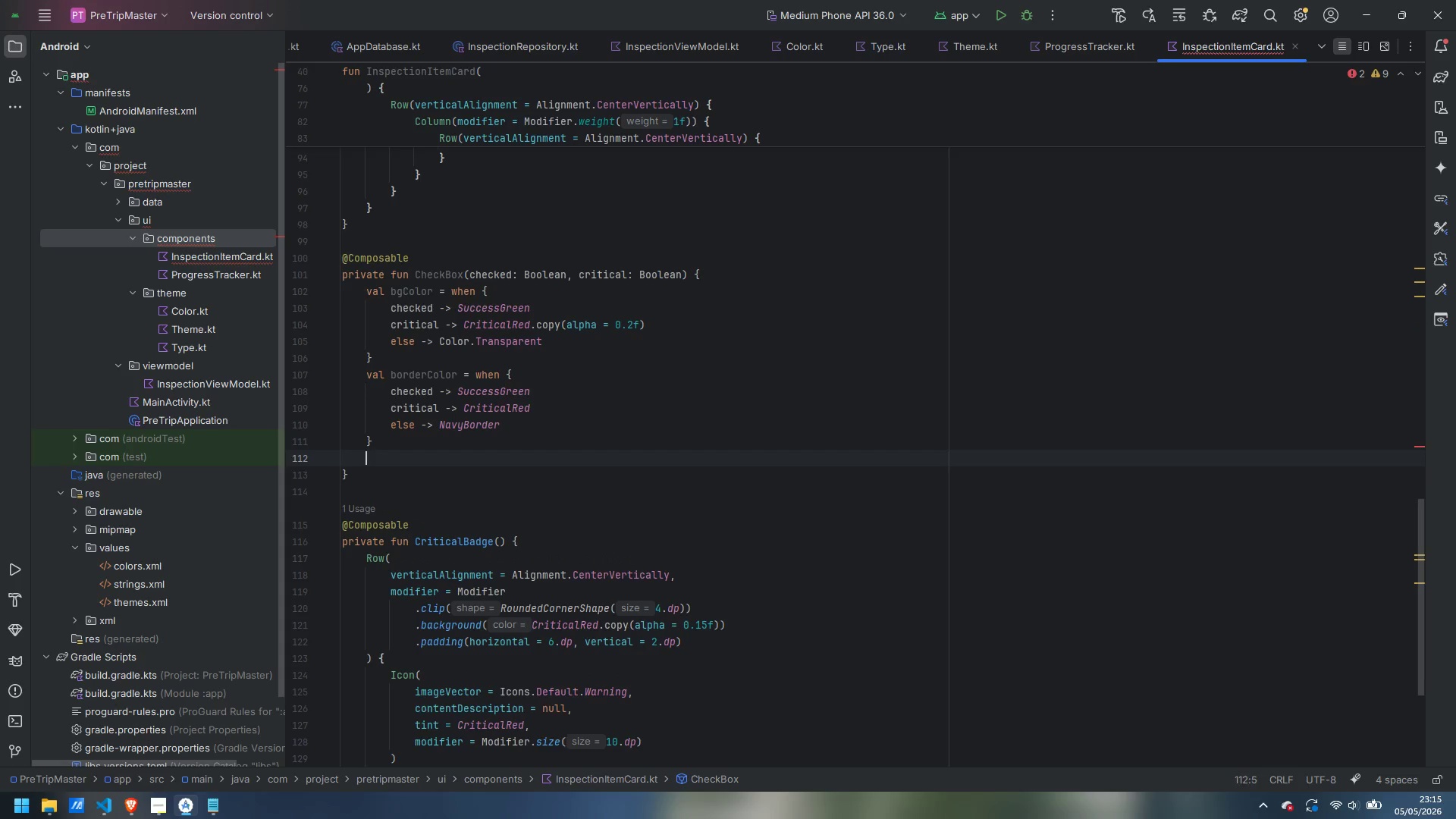 
key(Enter)
 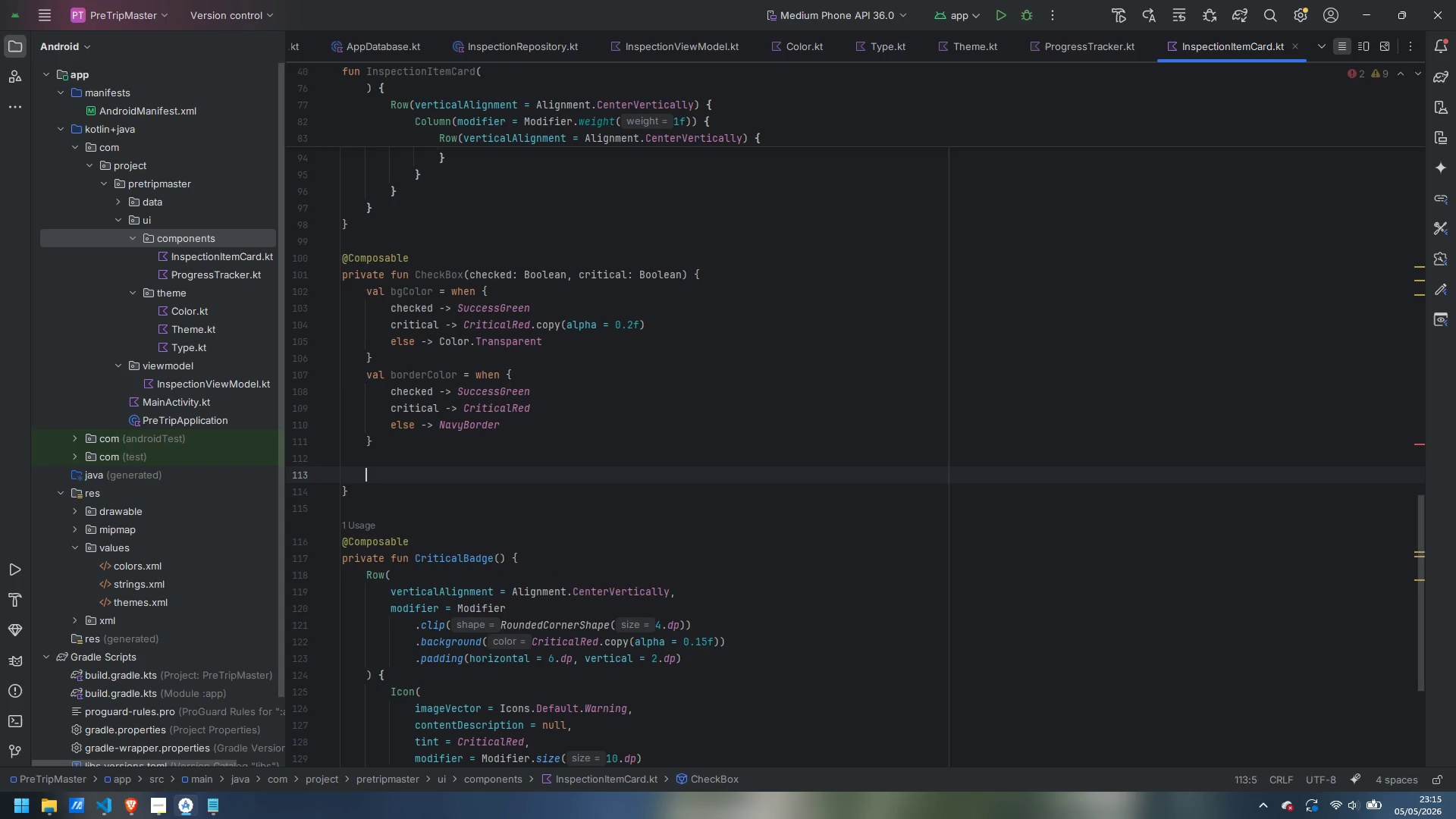 
type(Box)
 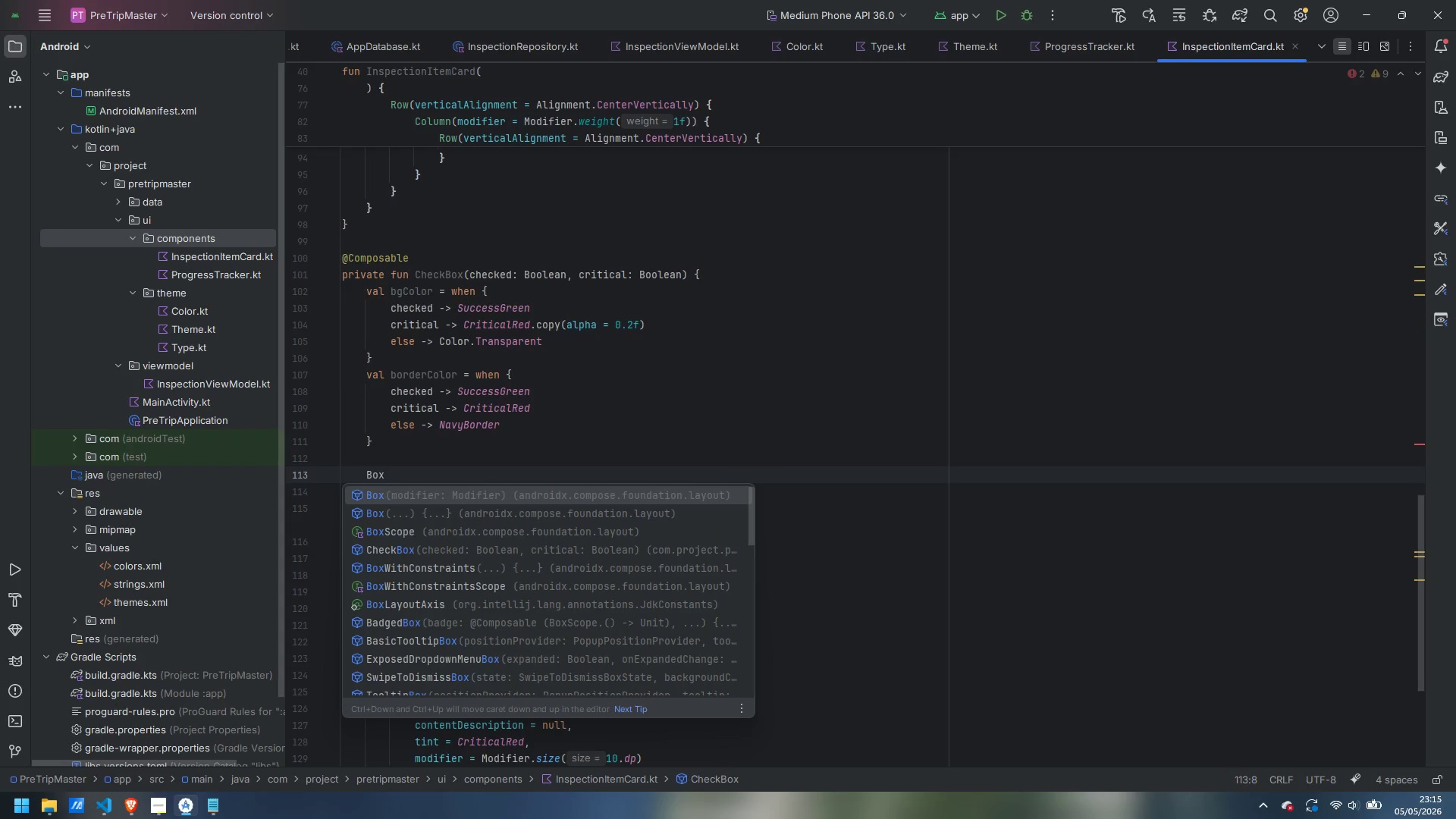 
key(ArrowDown)
 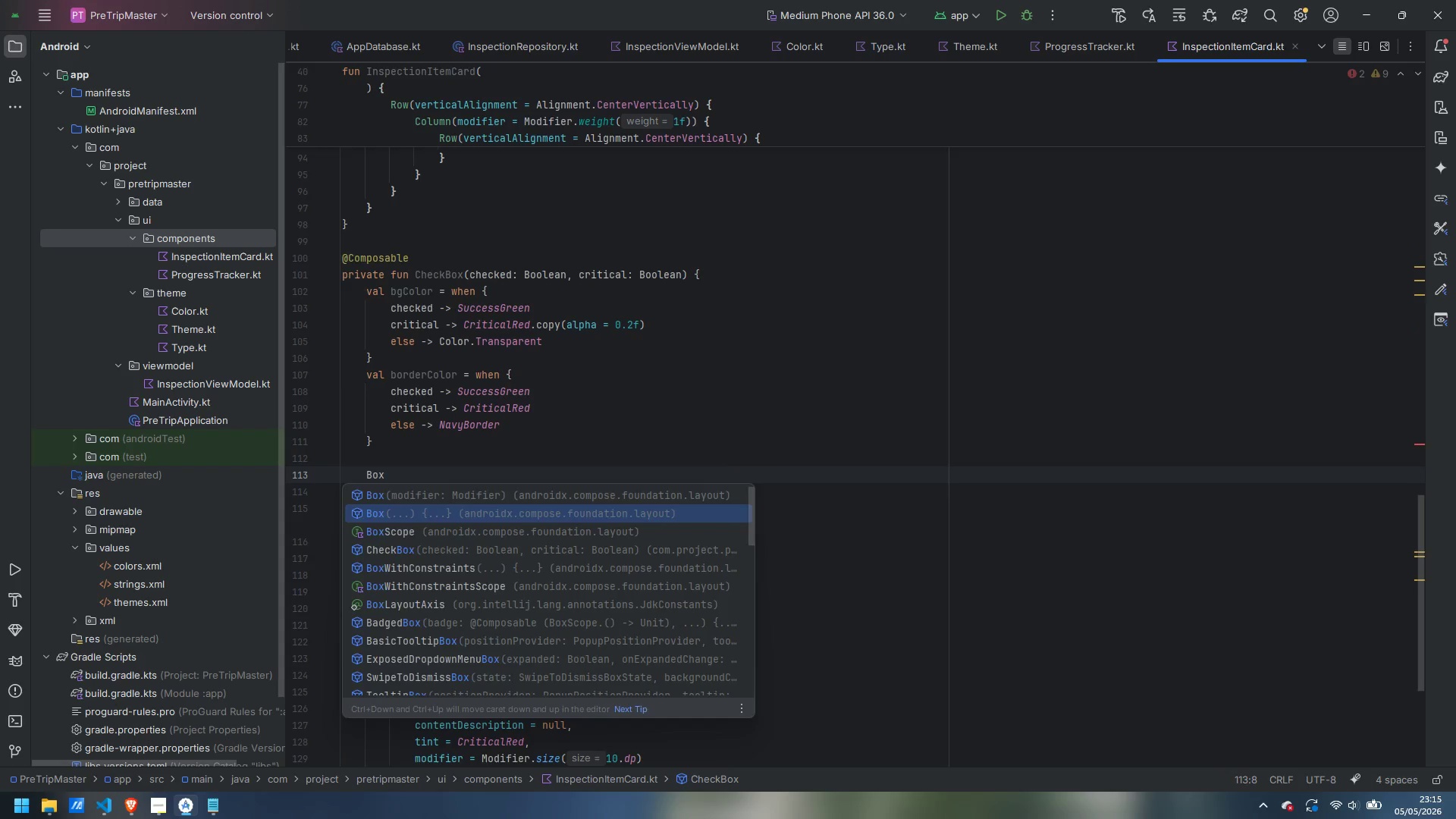 
key(Enter)
 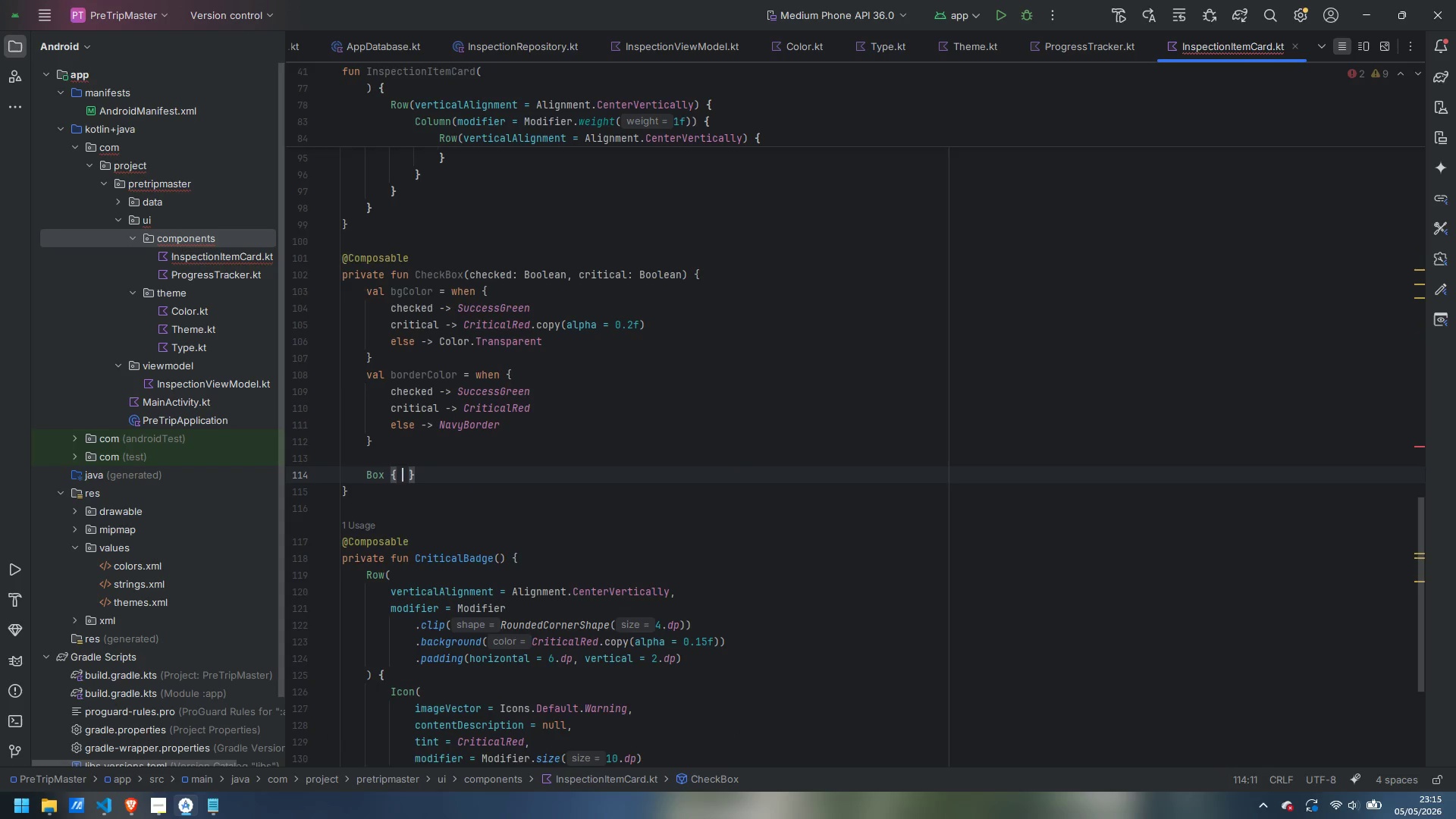 
key(ArrowLeft)
 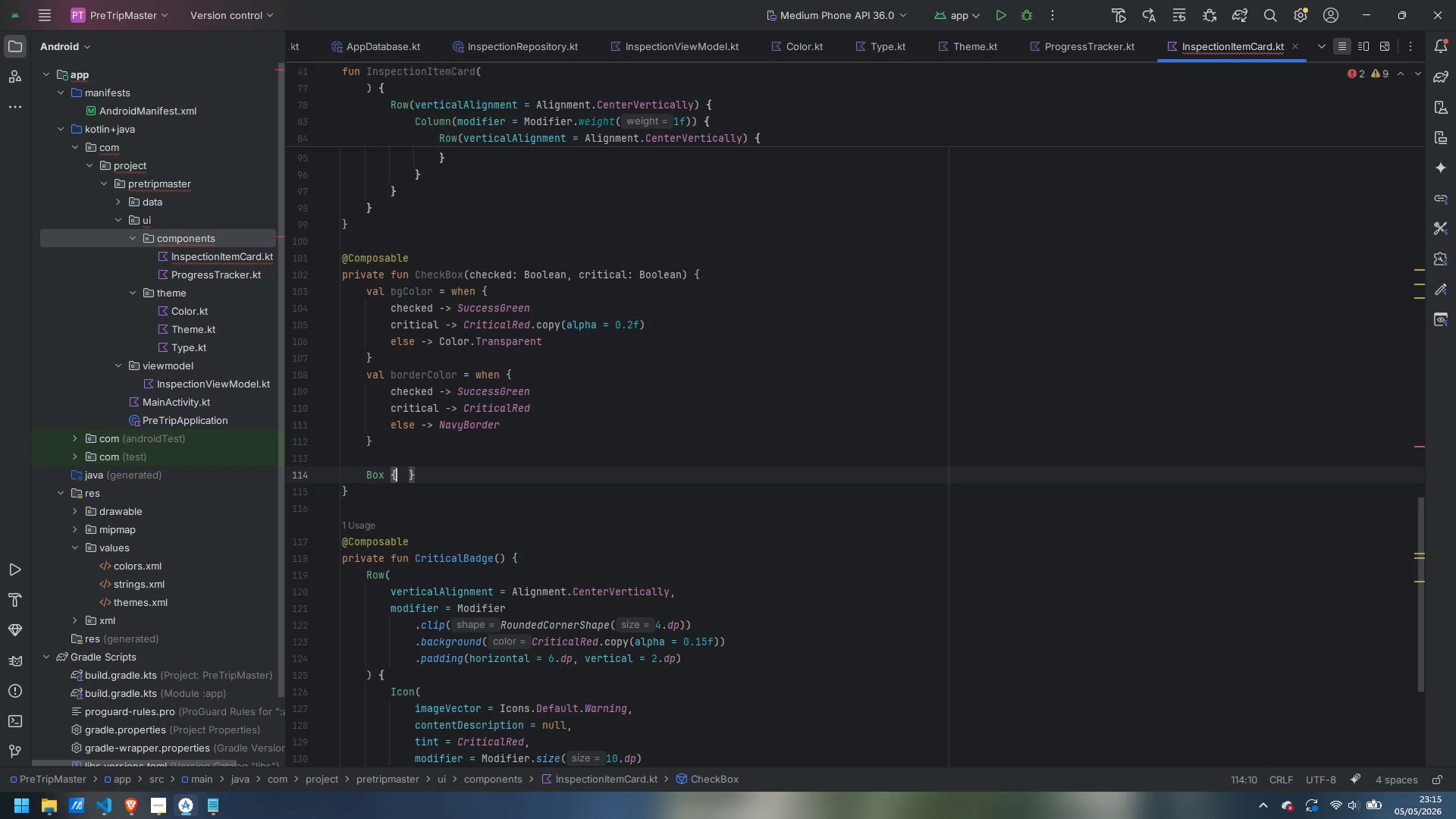 
key(ArrowLeft)
 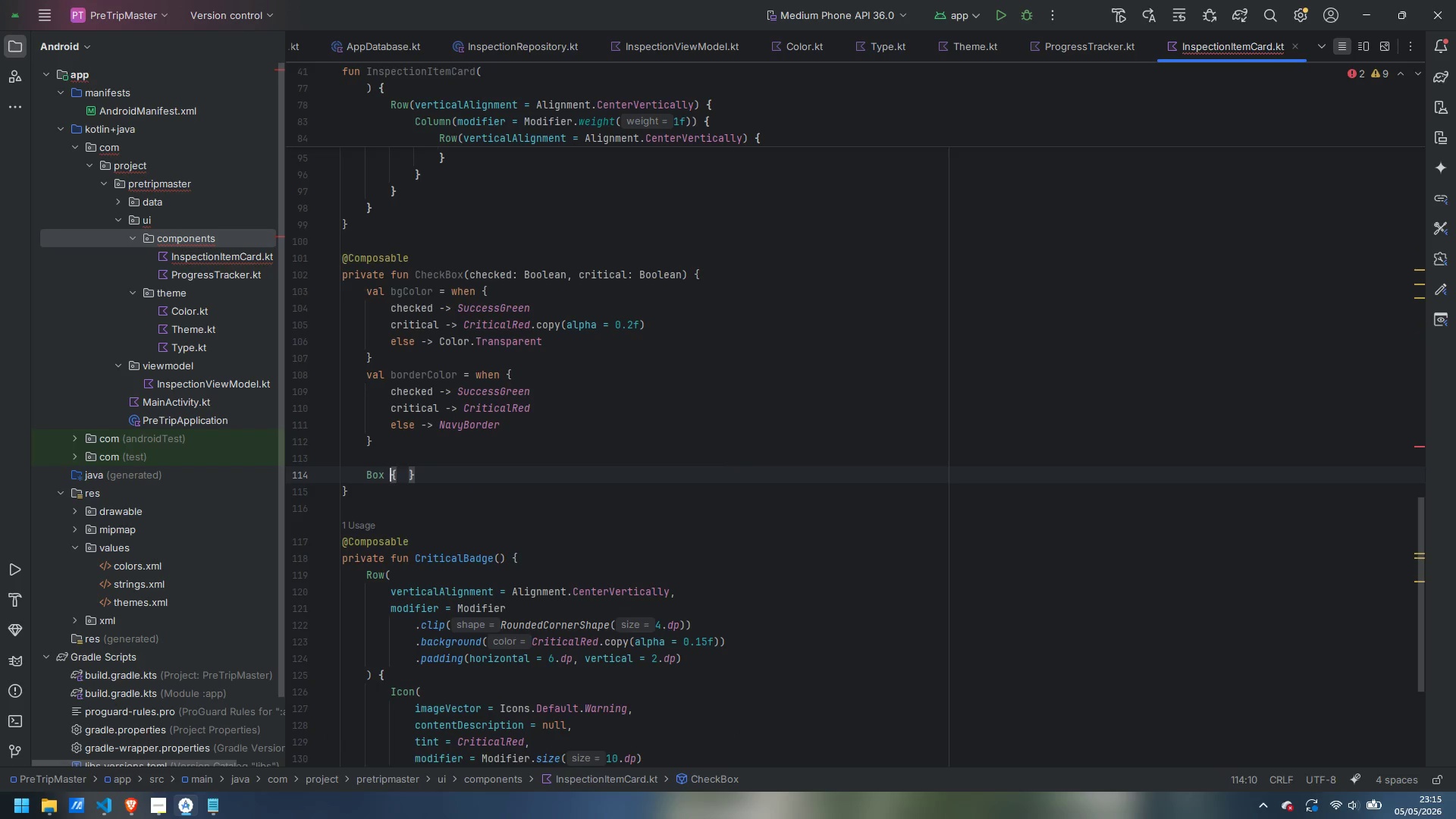 
key(ArrowLeft)
 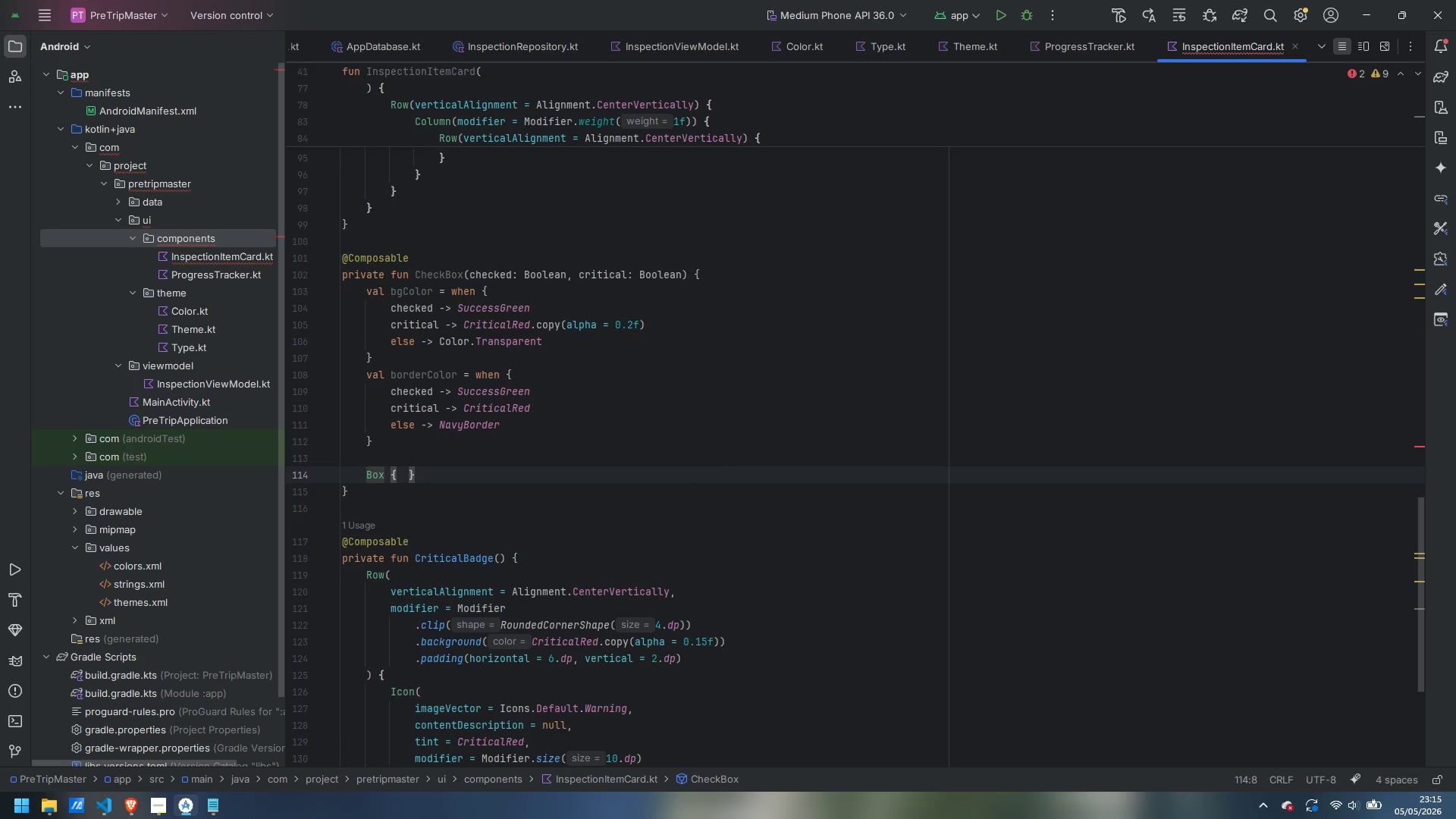 
key(Shift+9)
 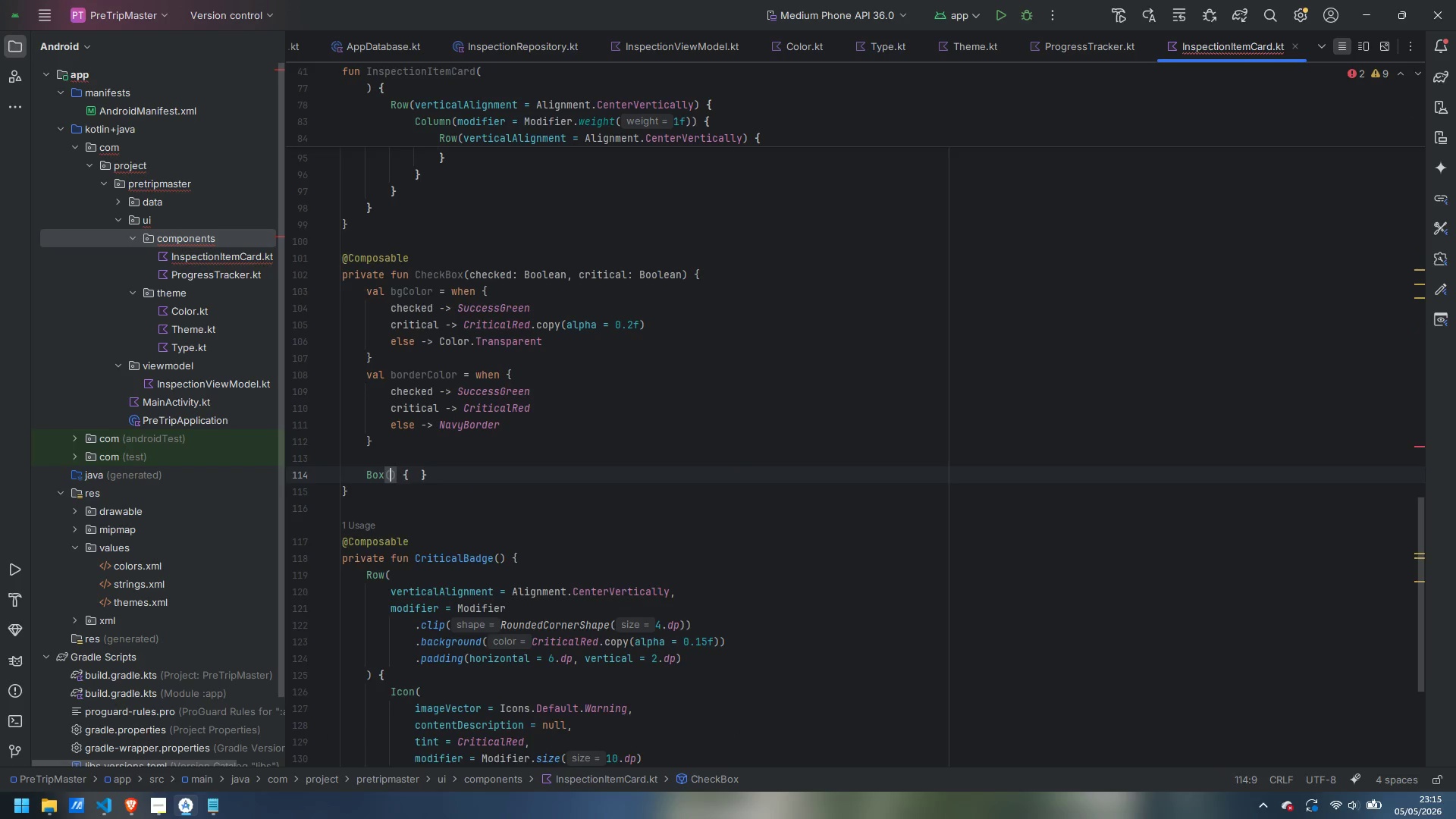 
key(Enter)
 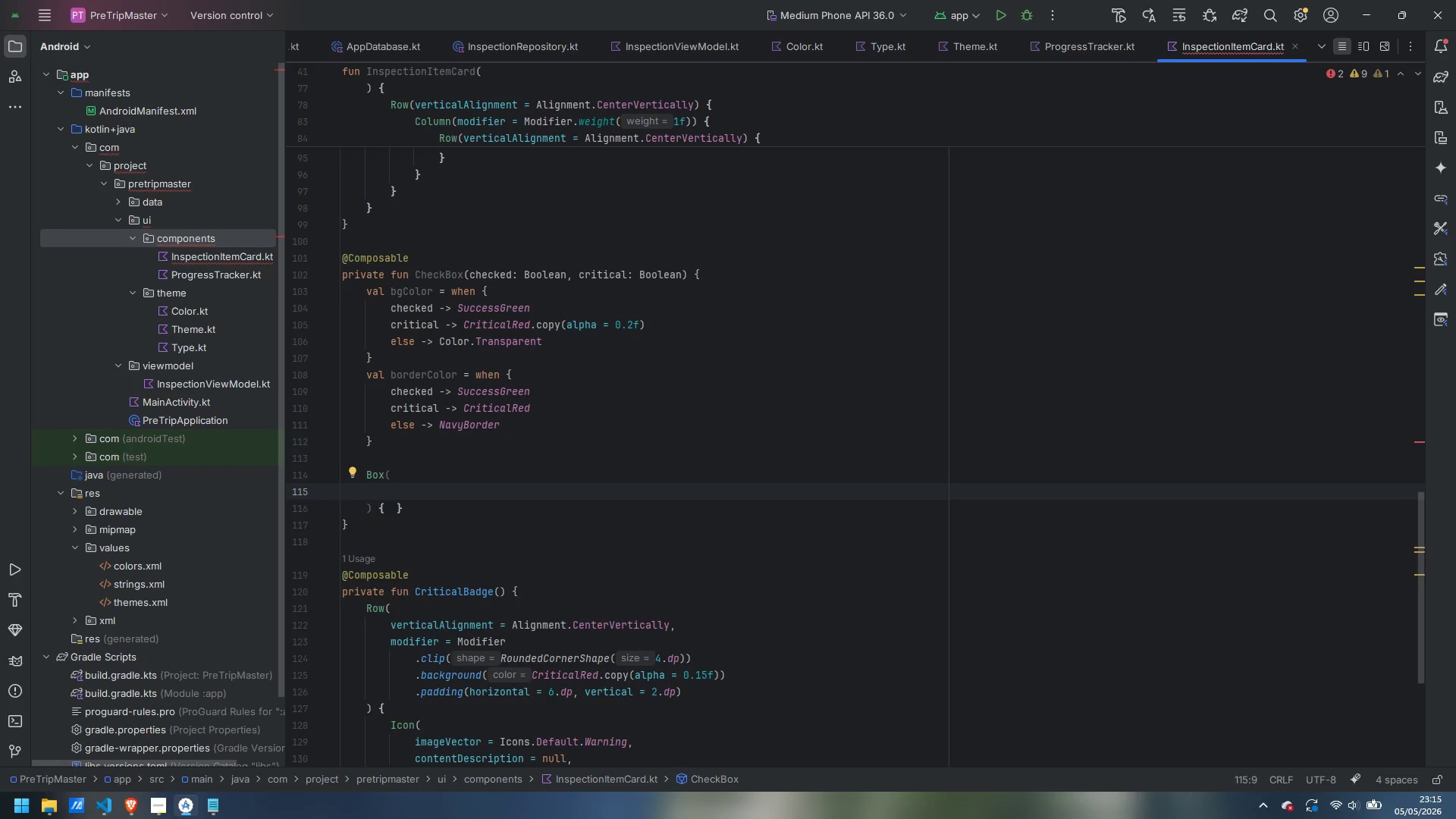 
type(contentA)
 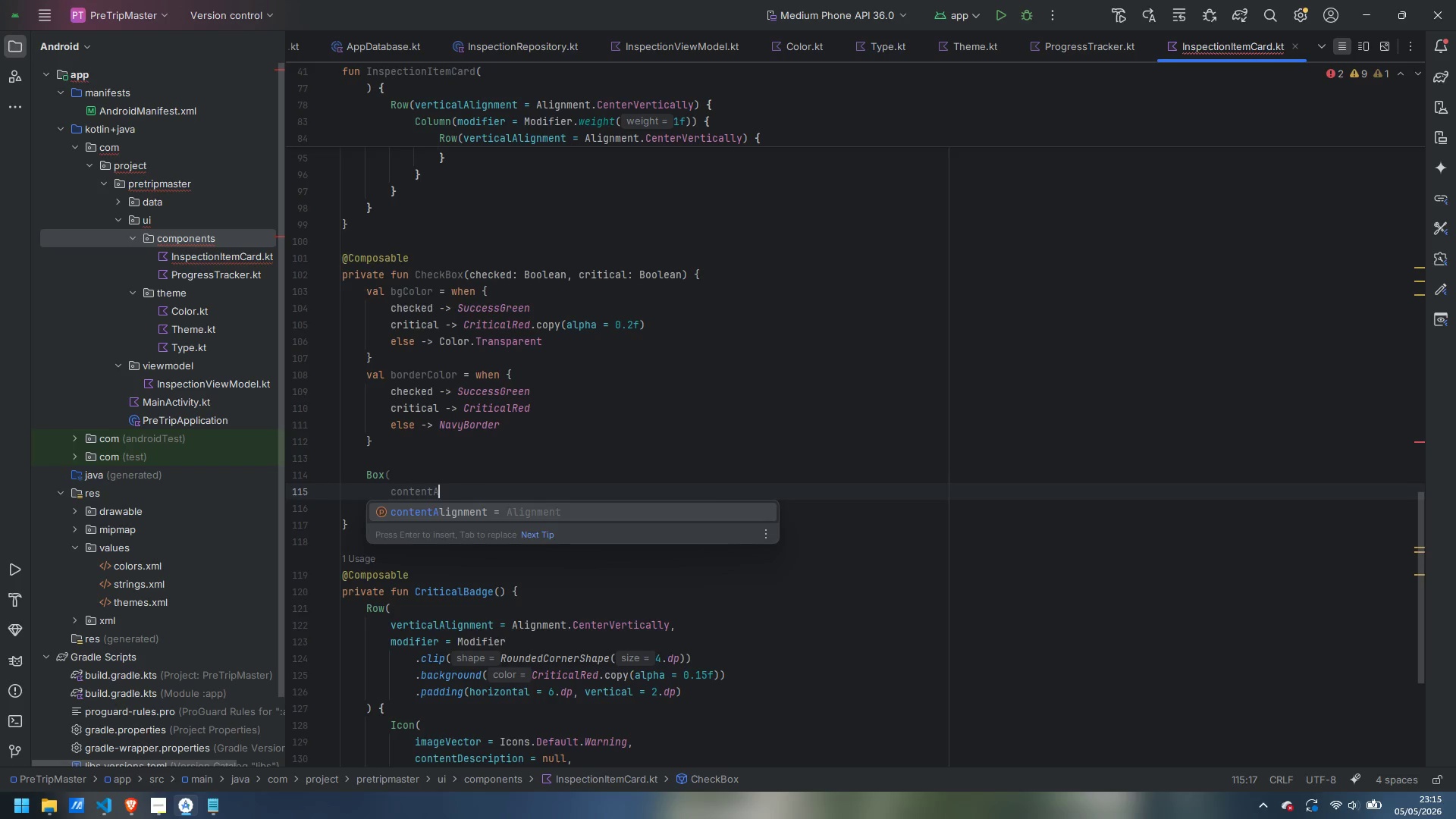 
key(Enter)
 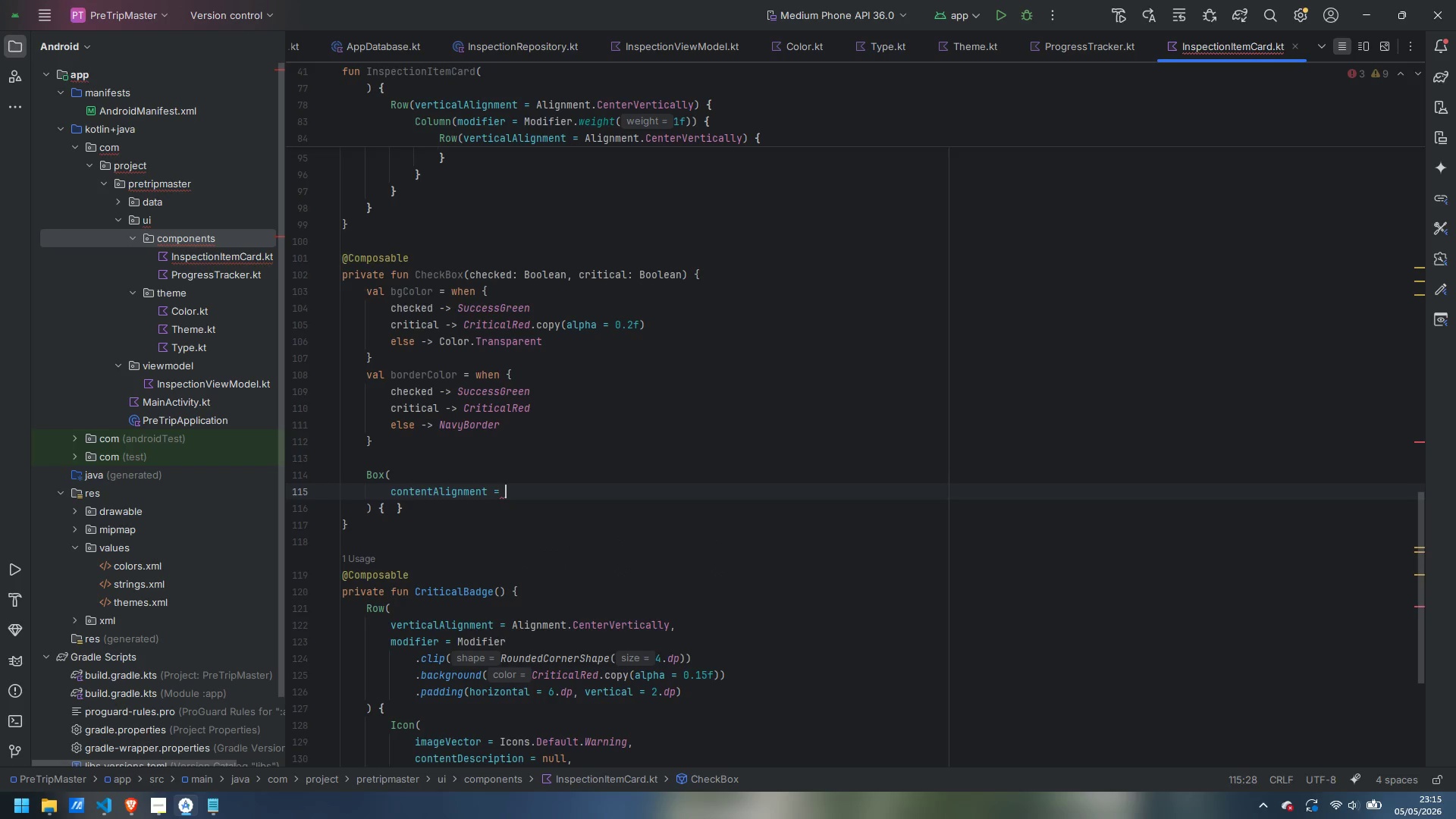 
type(Align)
 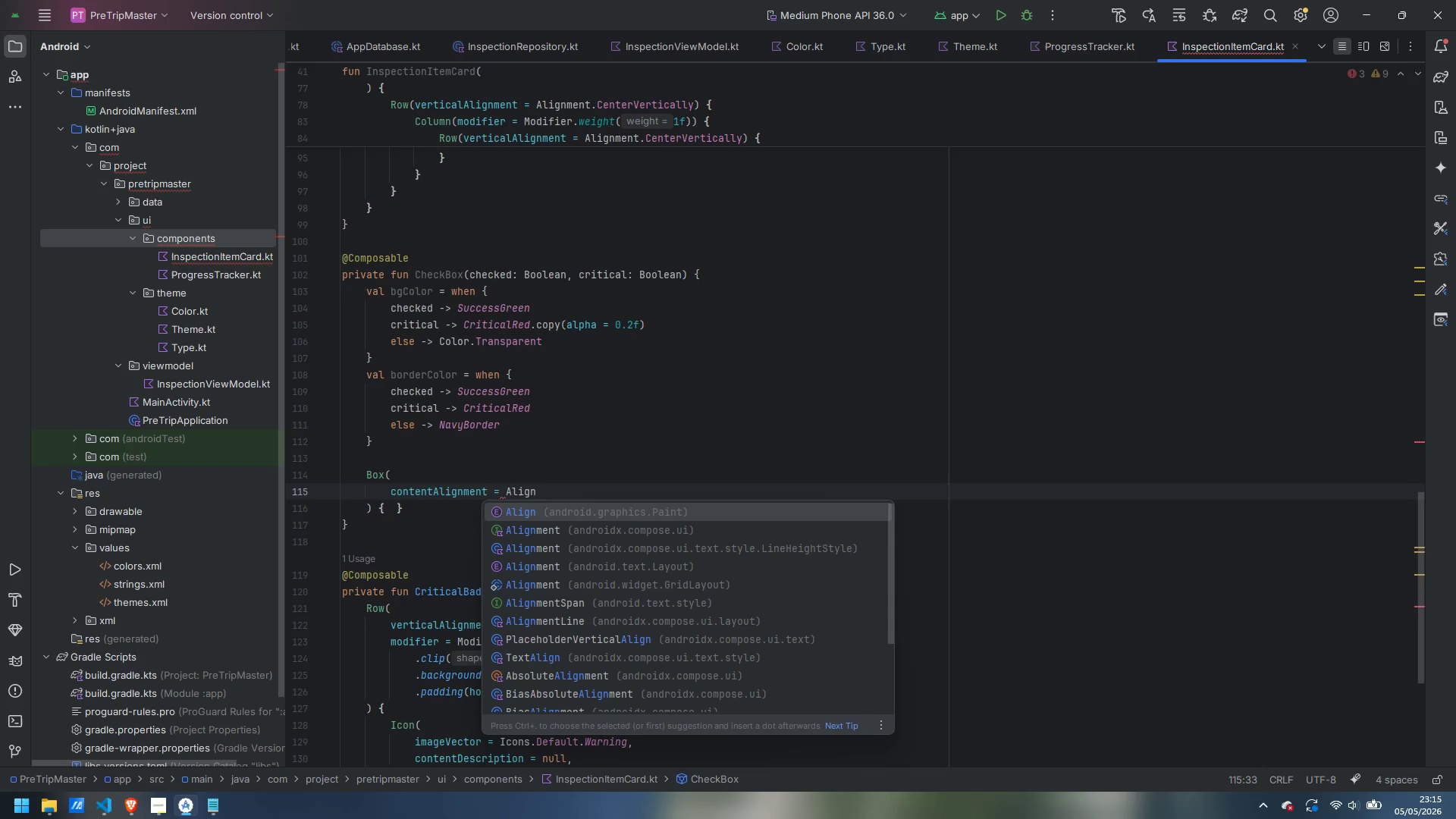 
key(ArrowDown)
 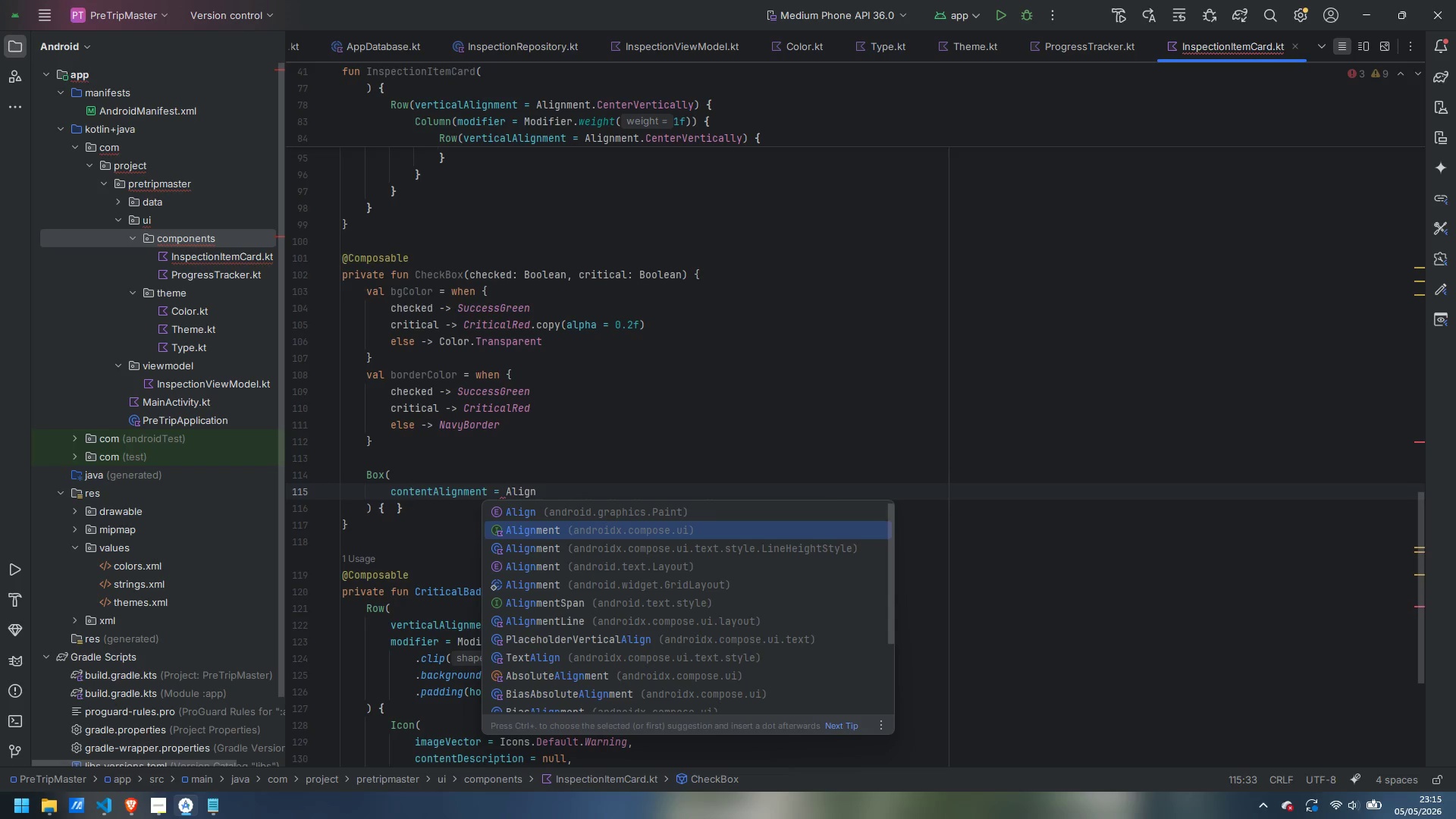 
key(Enter)
 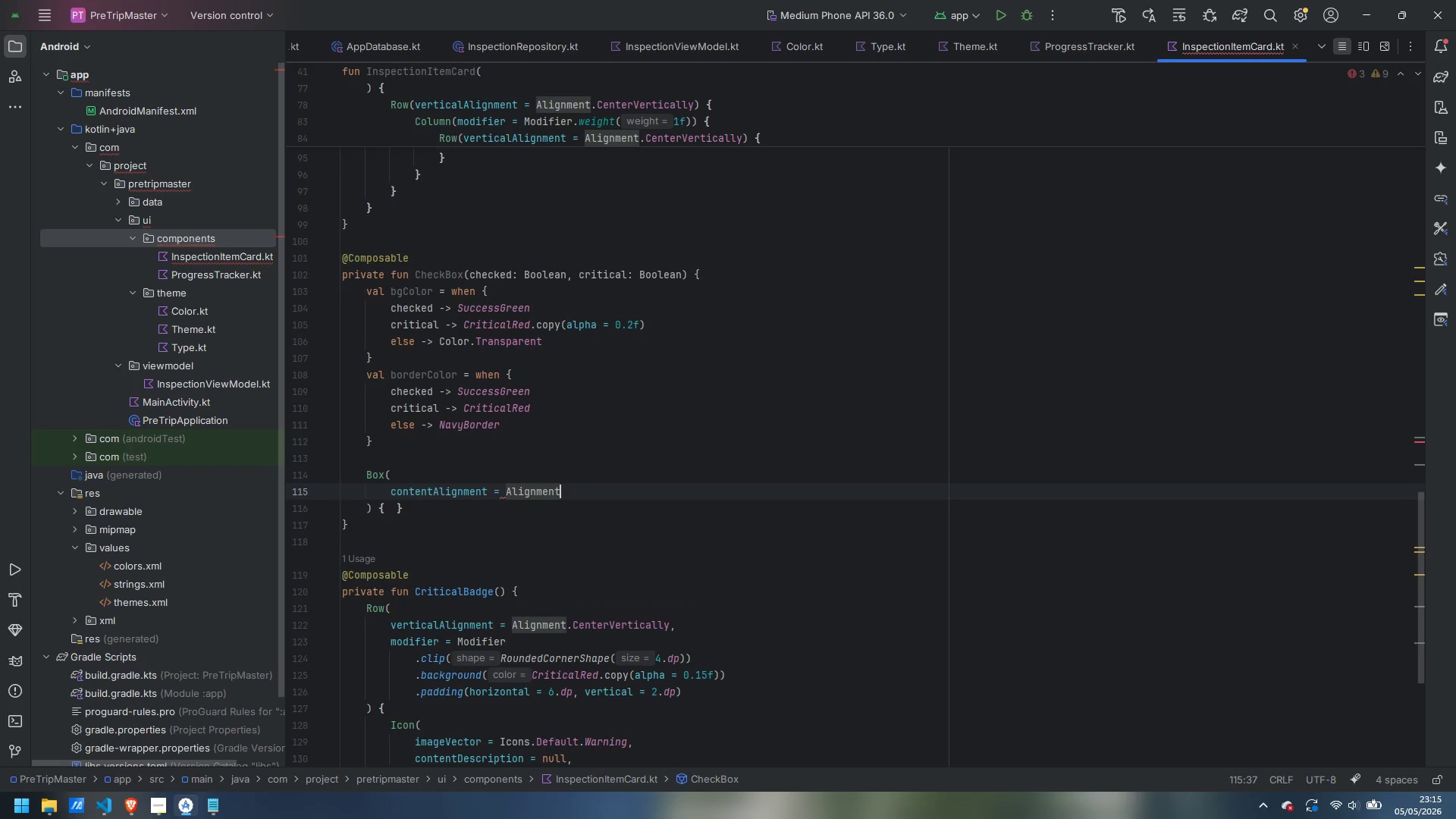 
type(.Ce)
 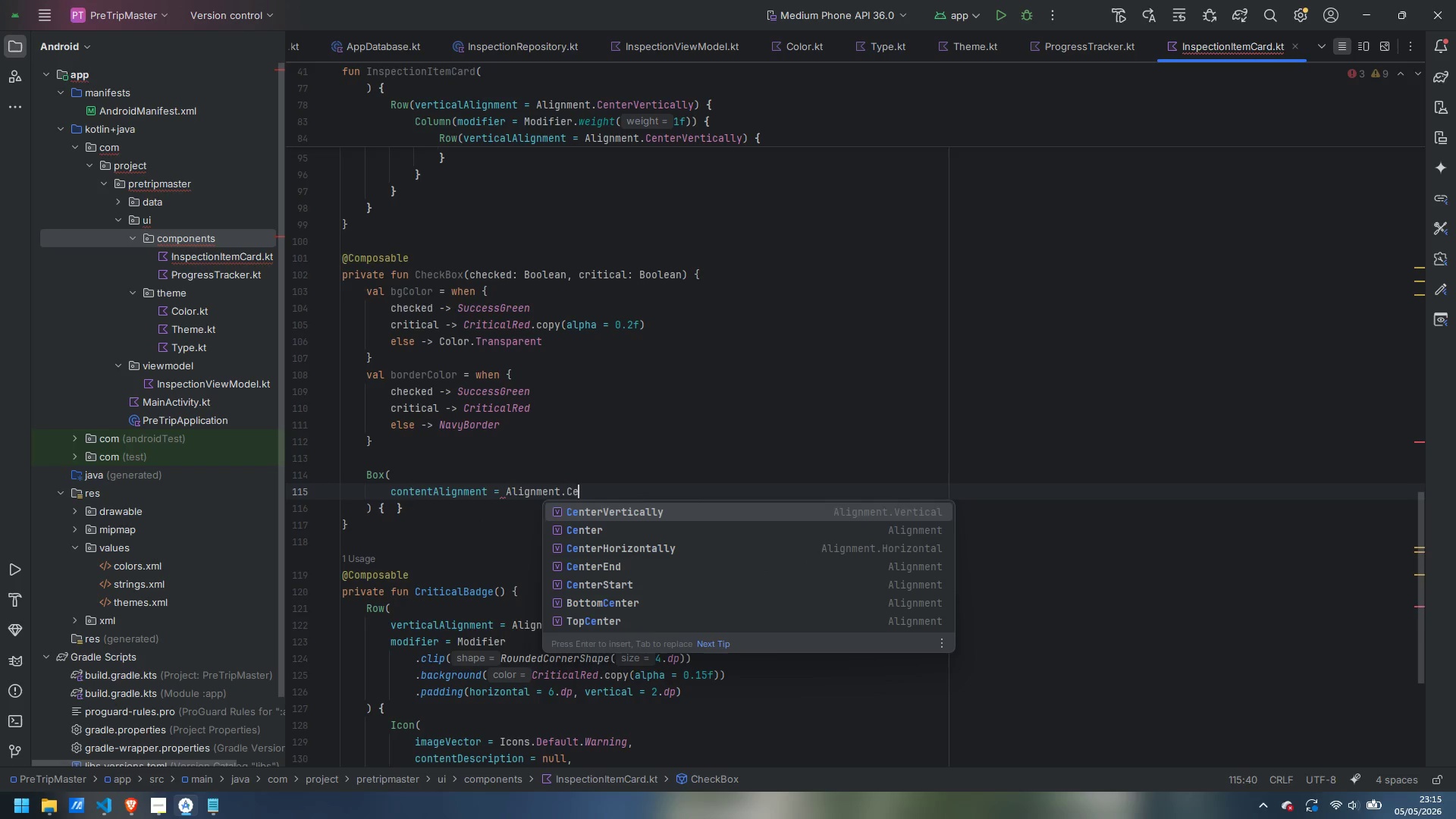 
key(ArrowDown)
 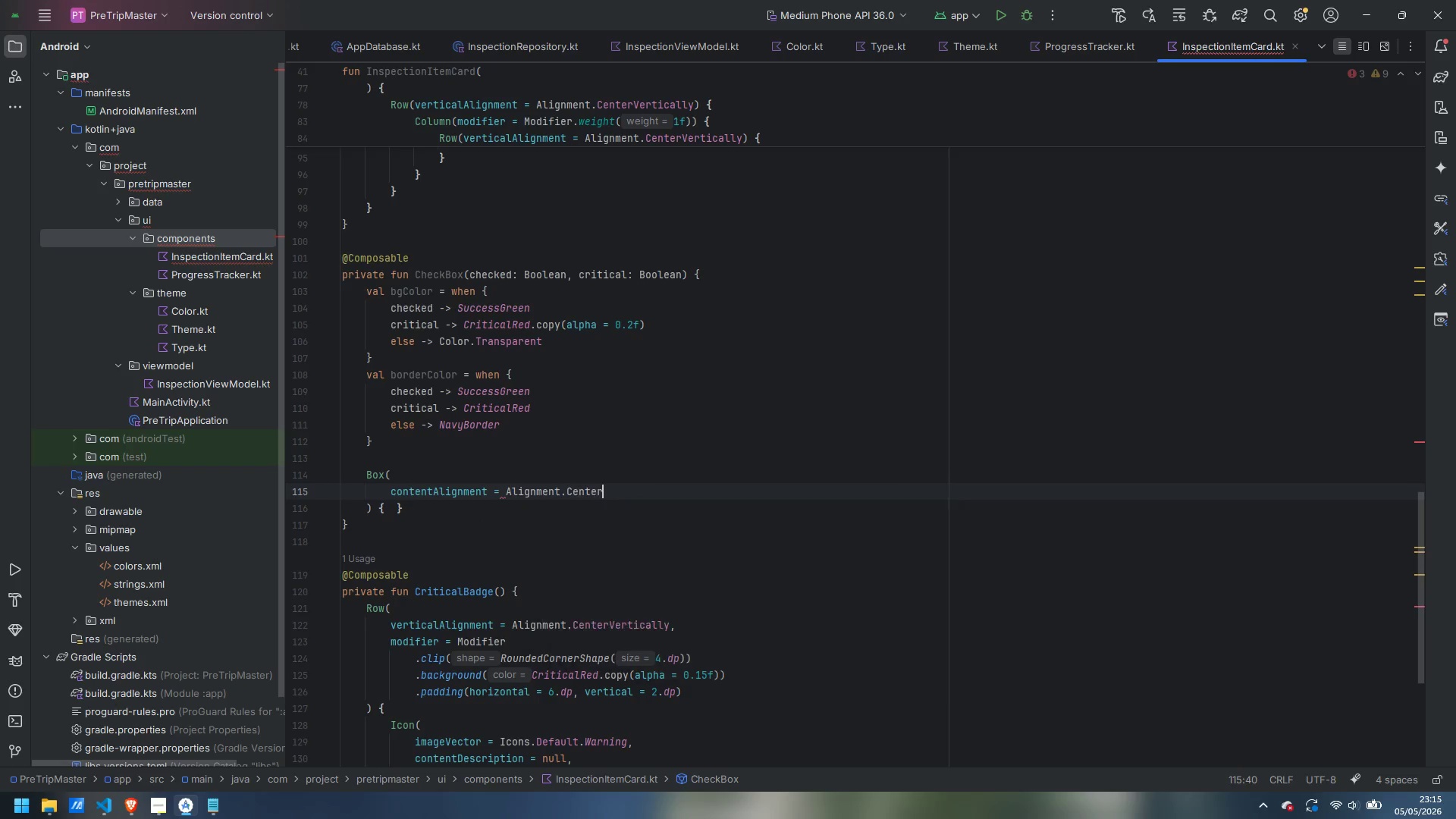 
key(Enter)
 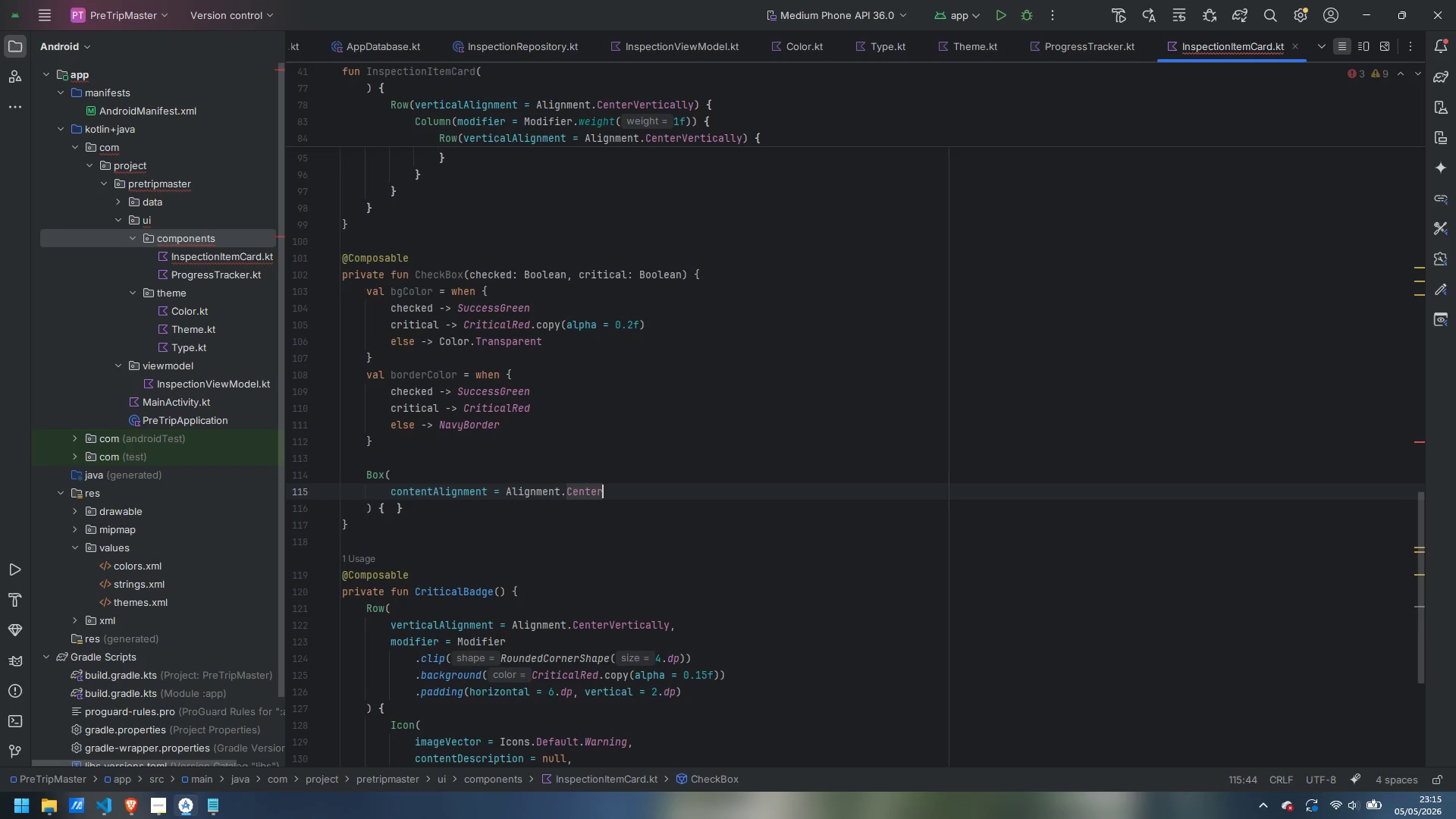 
key(Comma)
 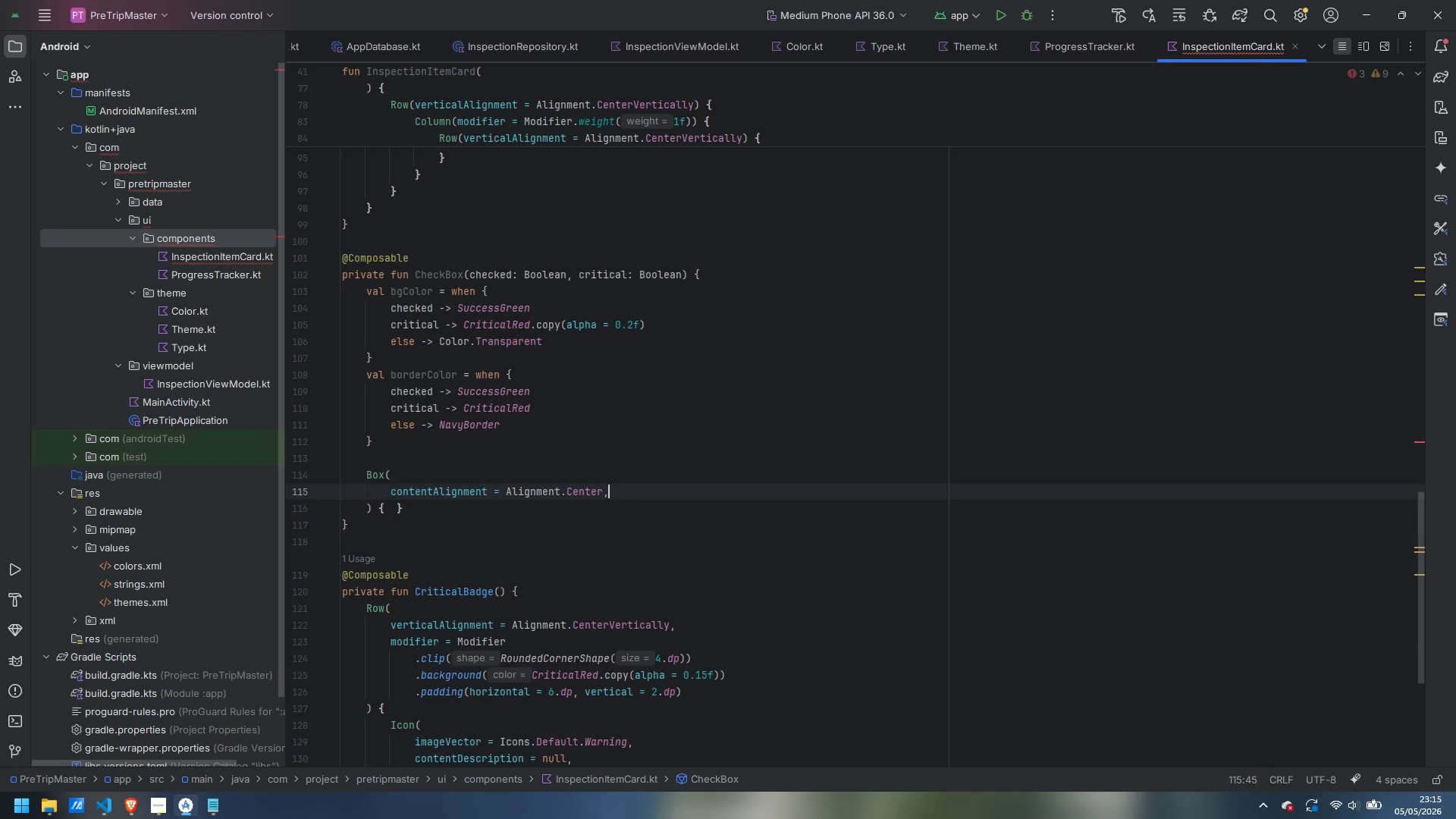 
key(Enter)
 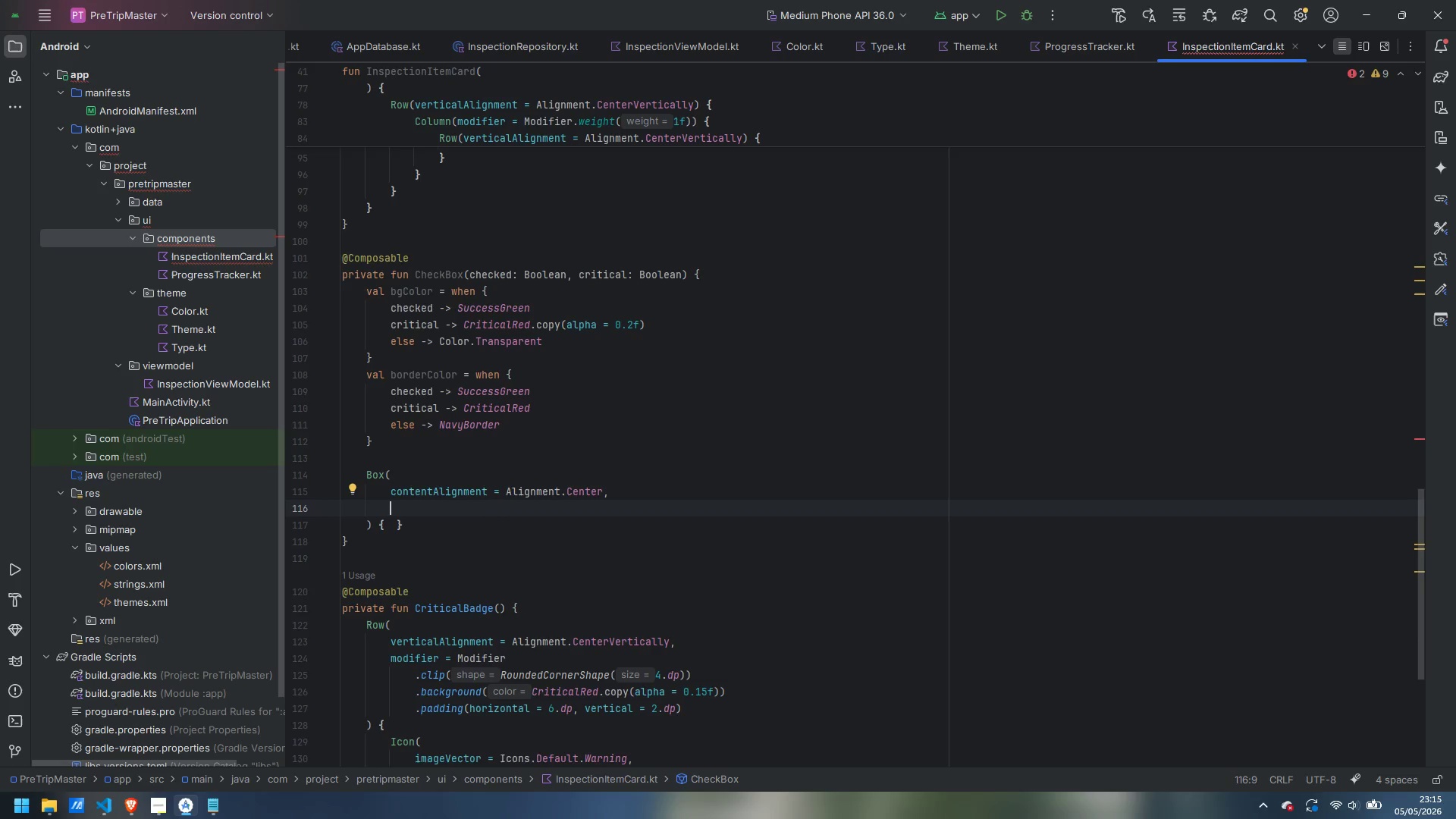 
type(modifier = Modifier)
 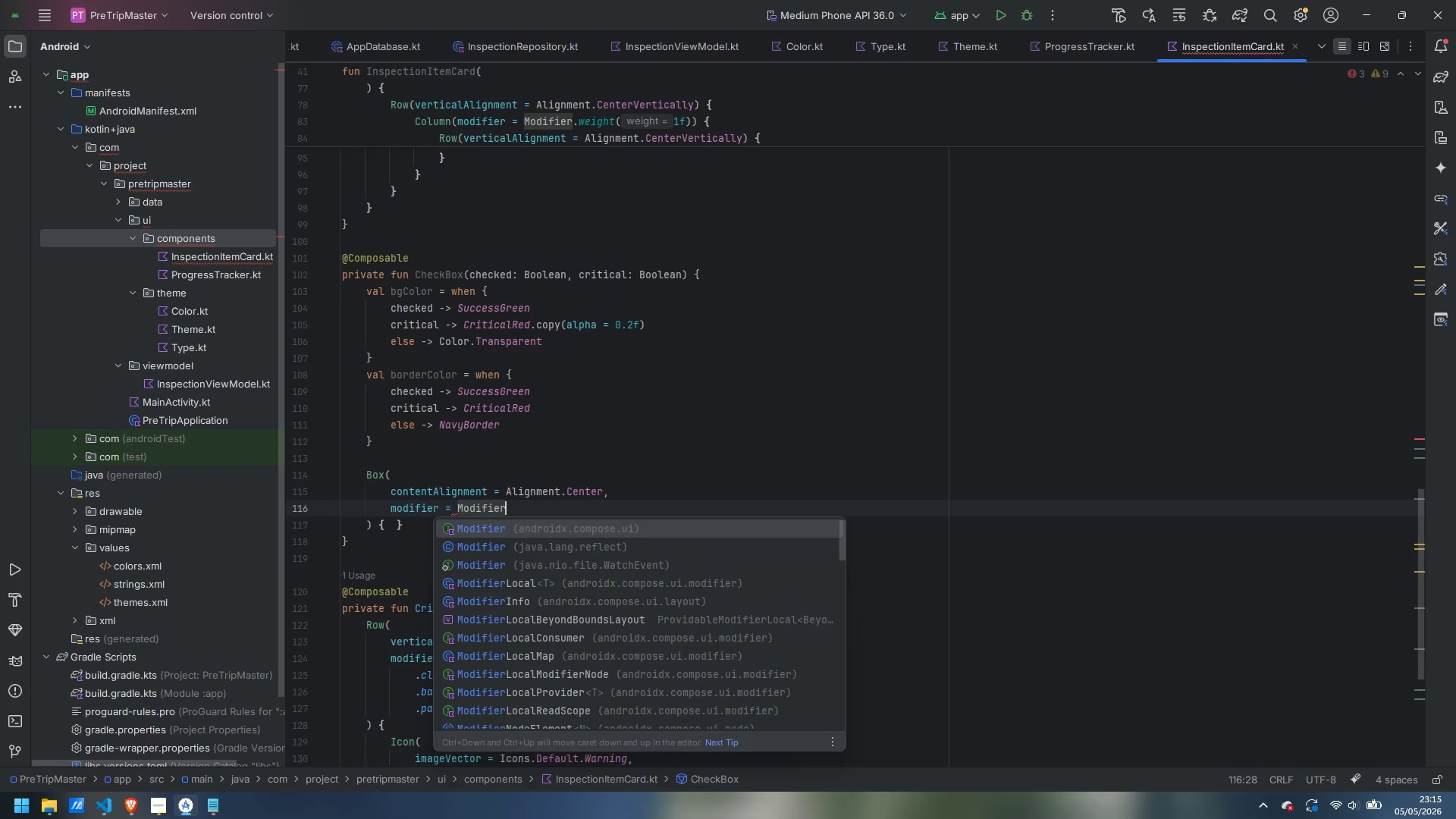 
key(Enter)
 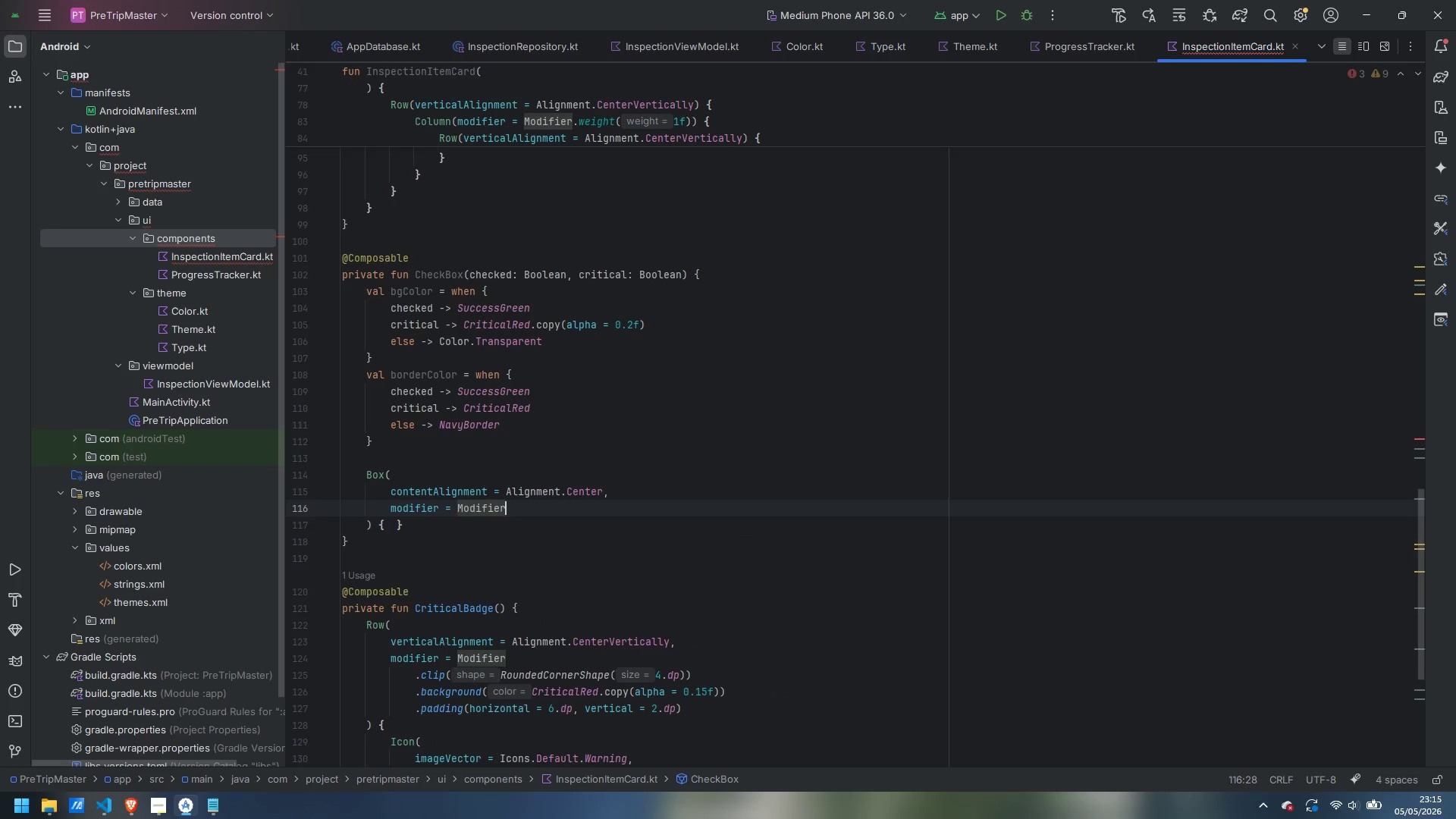 
key(Period)
 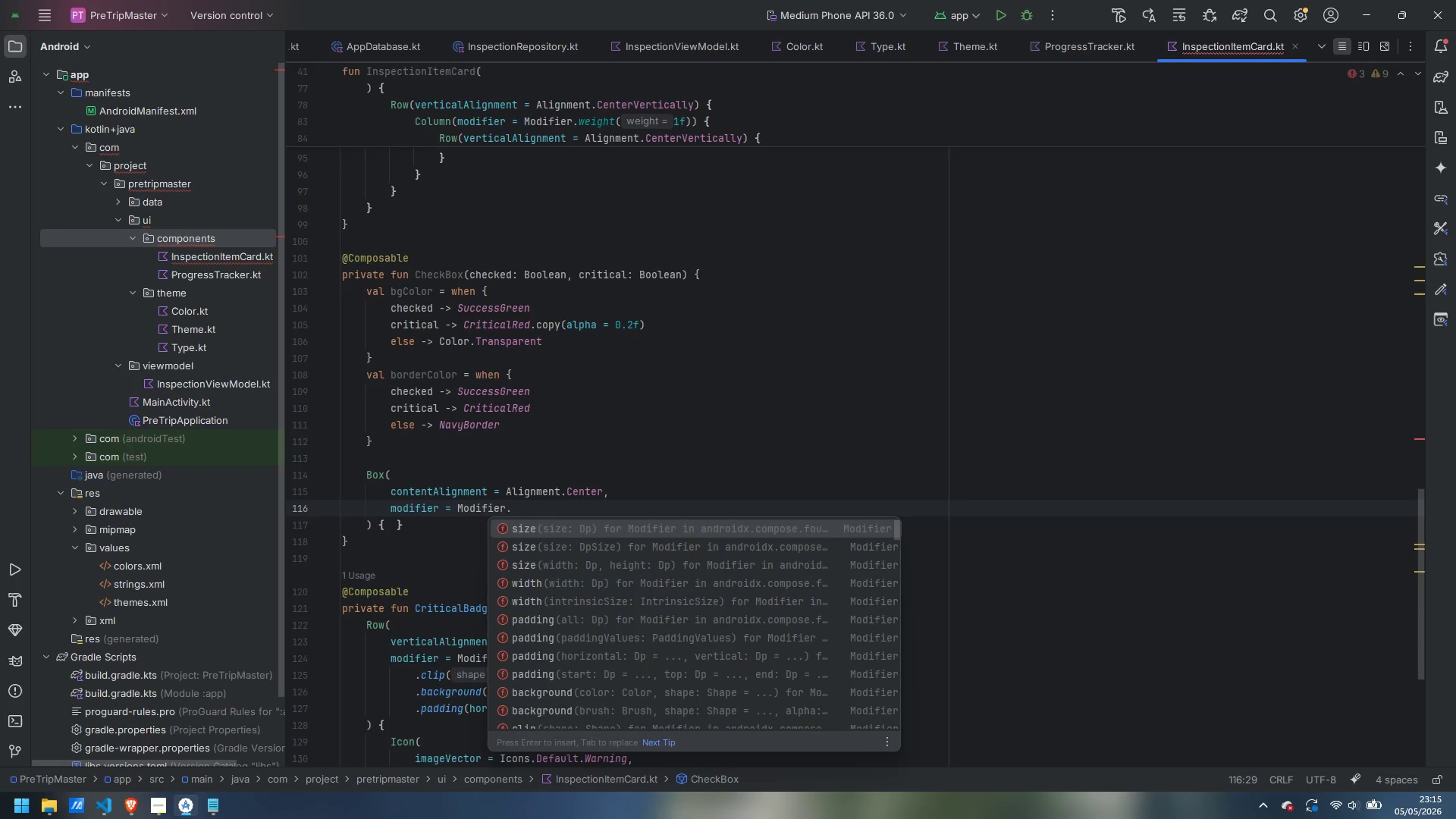 
key(Backspace)
 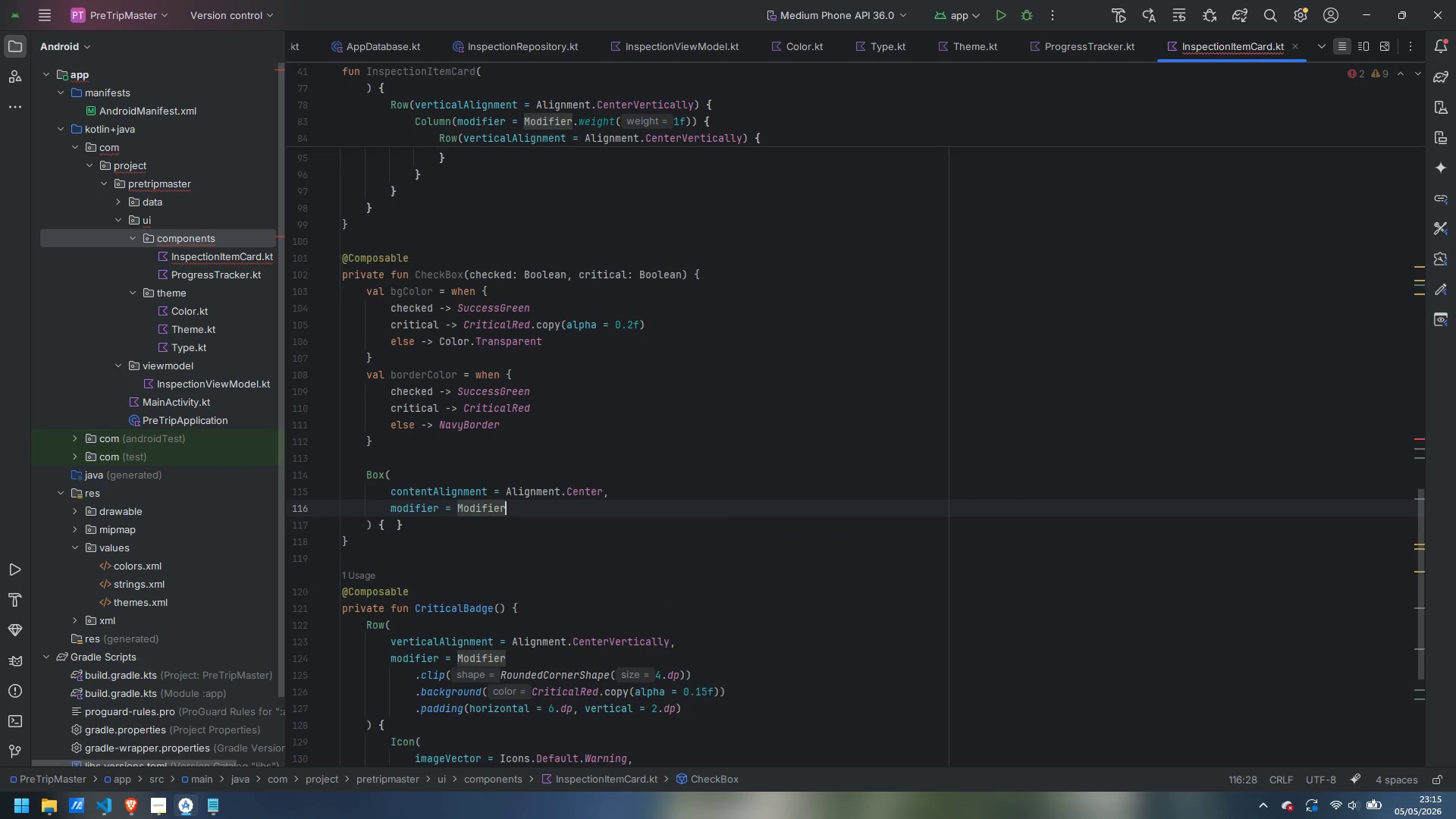 
key(Enter)
 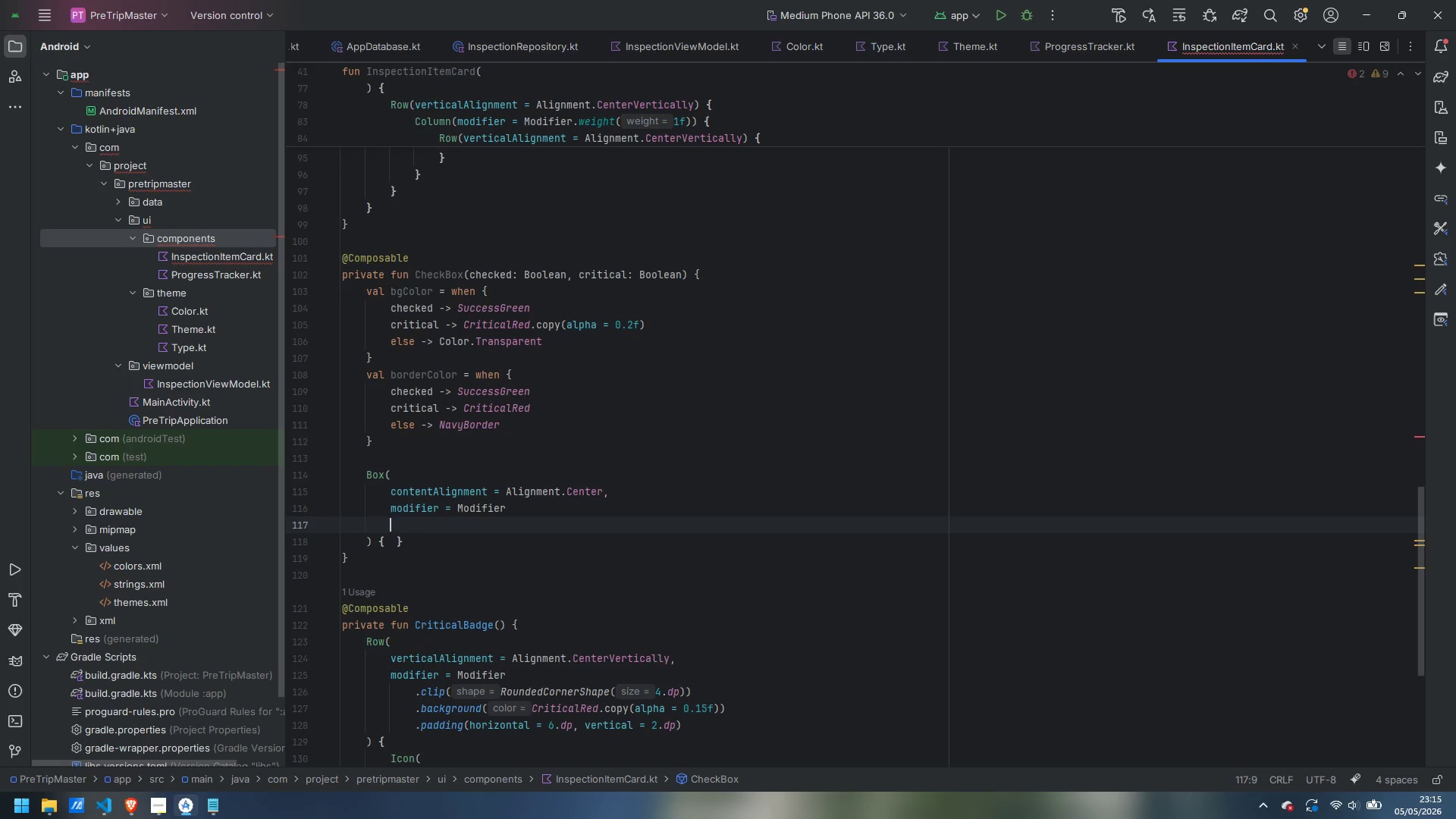 
type(.siz)
 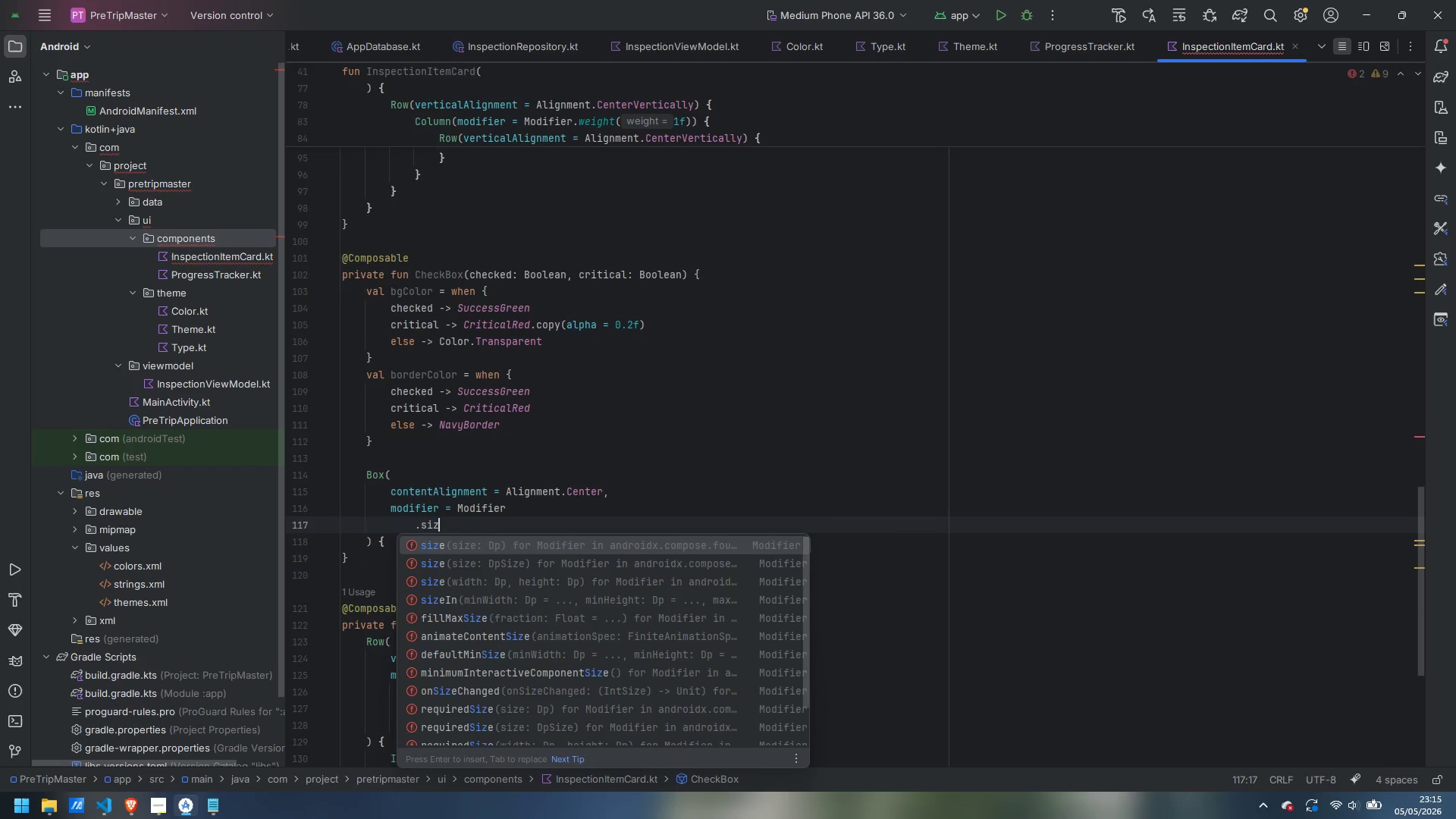 
key(Enter)
 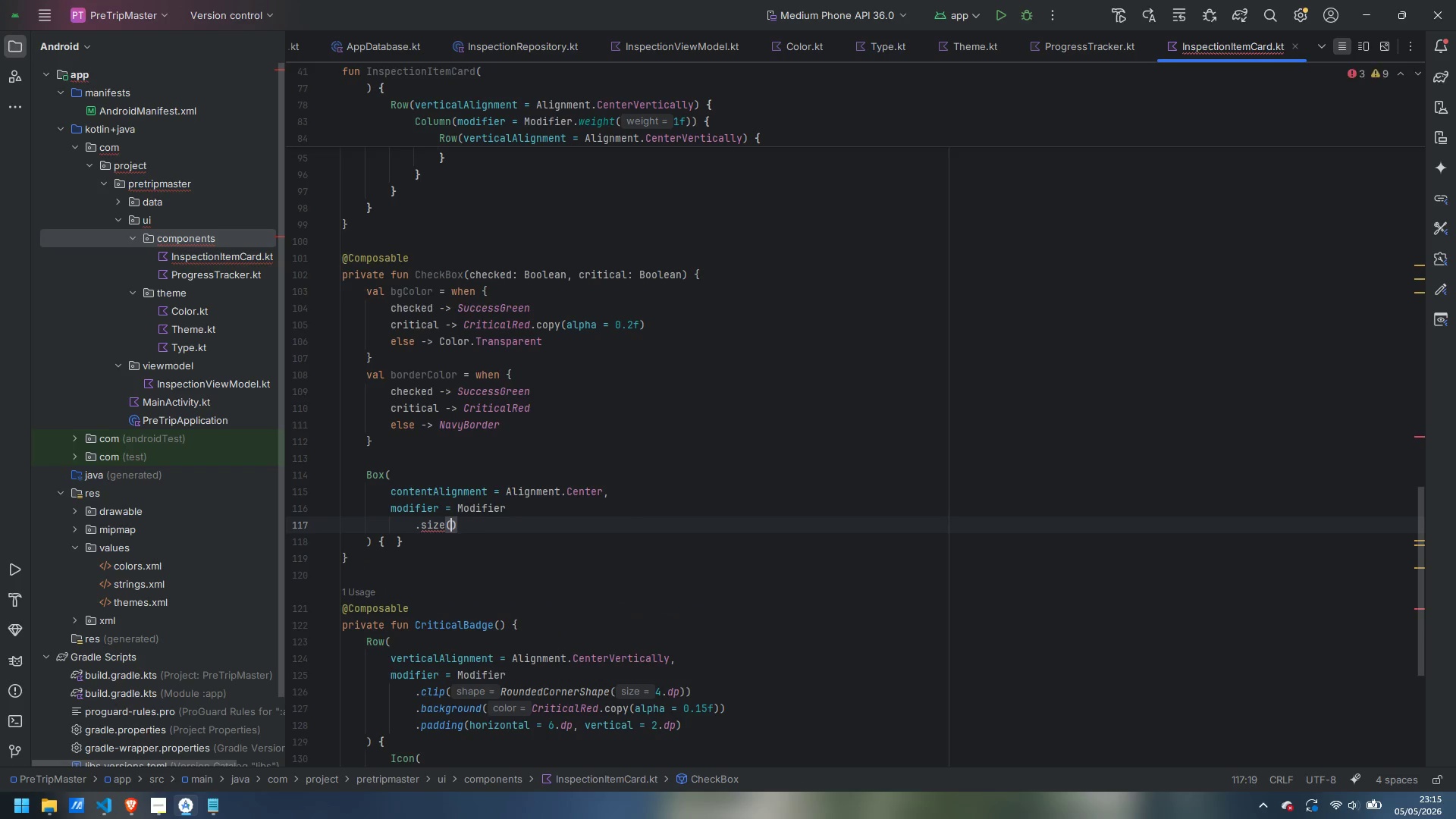 
type(24.dp)
 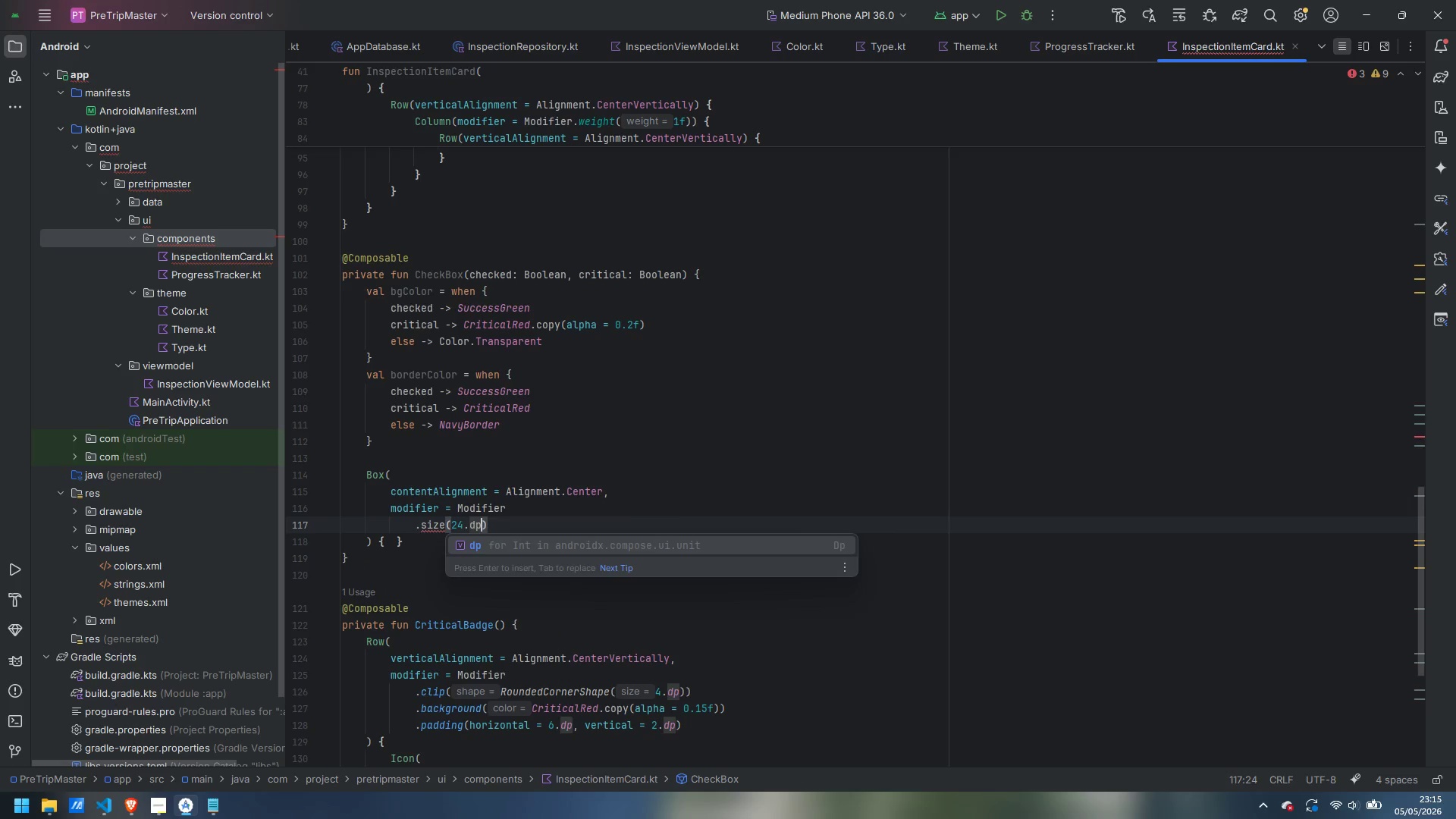 
key(ArrowRight)
 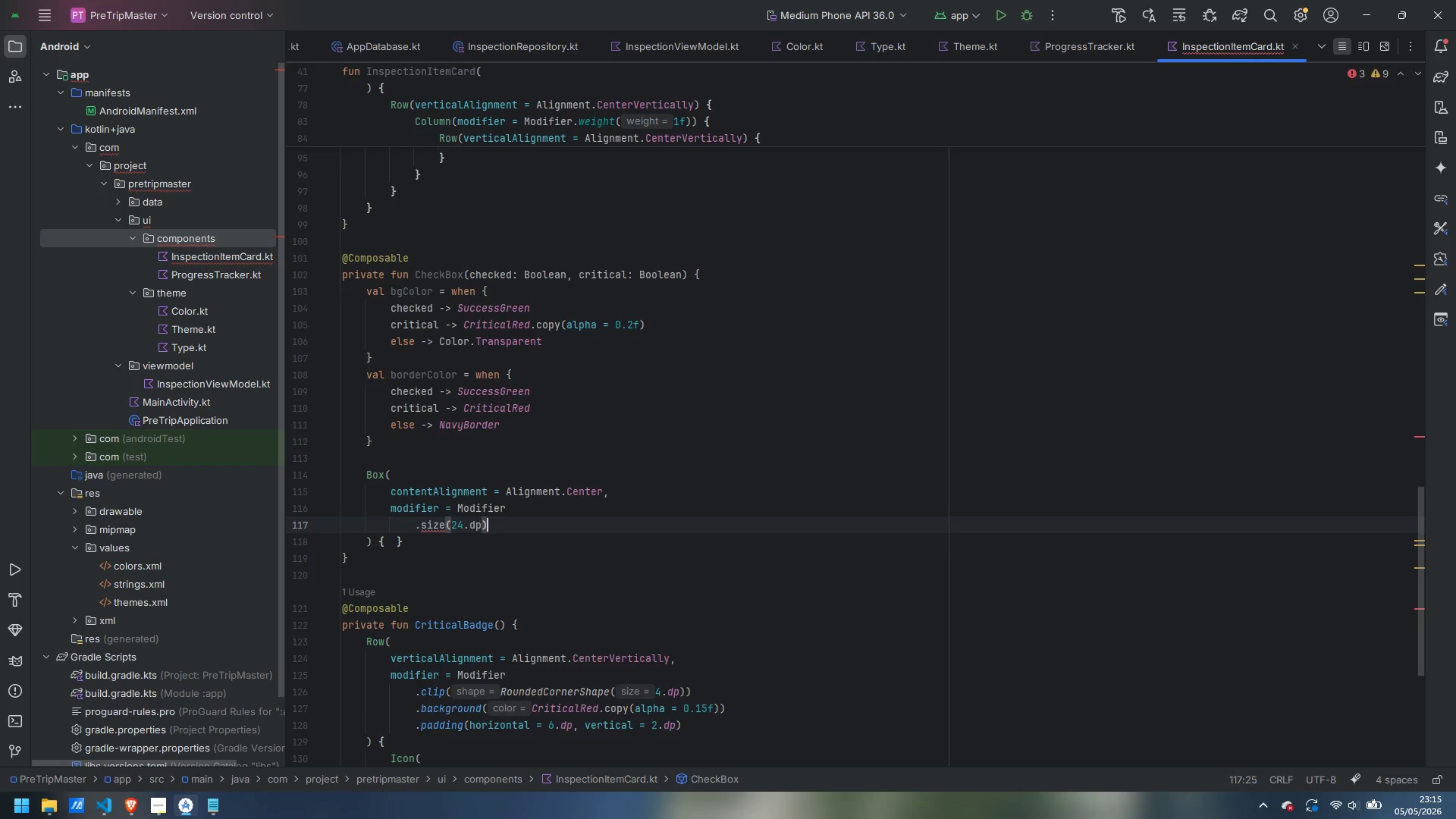 
key(Enter)
 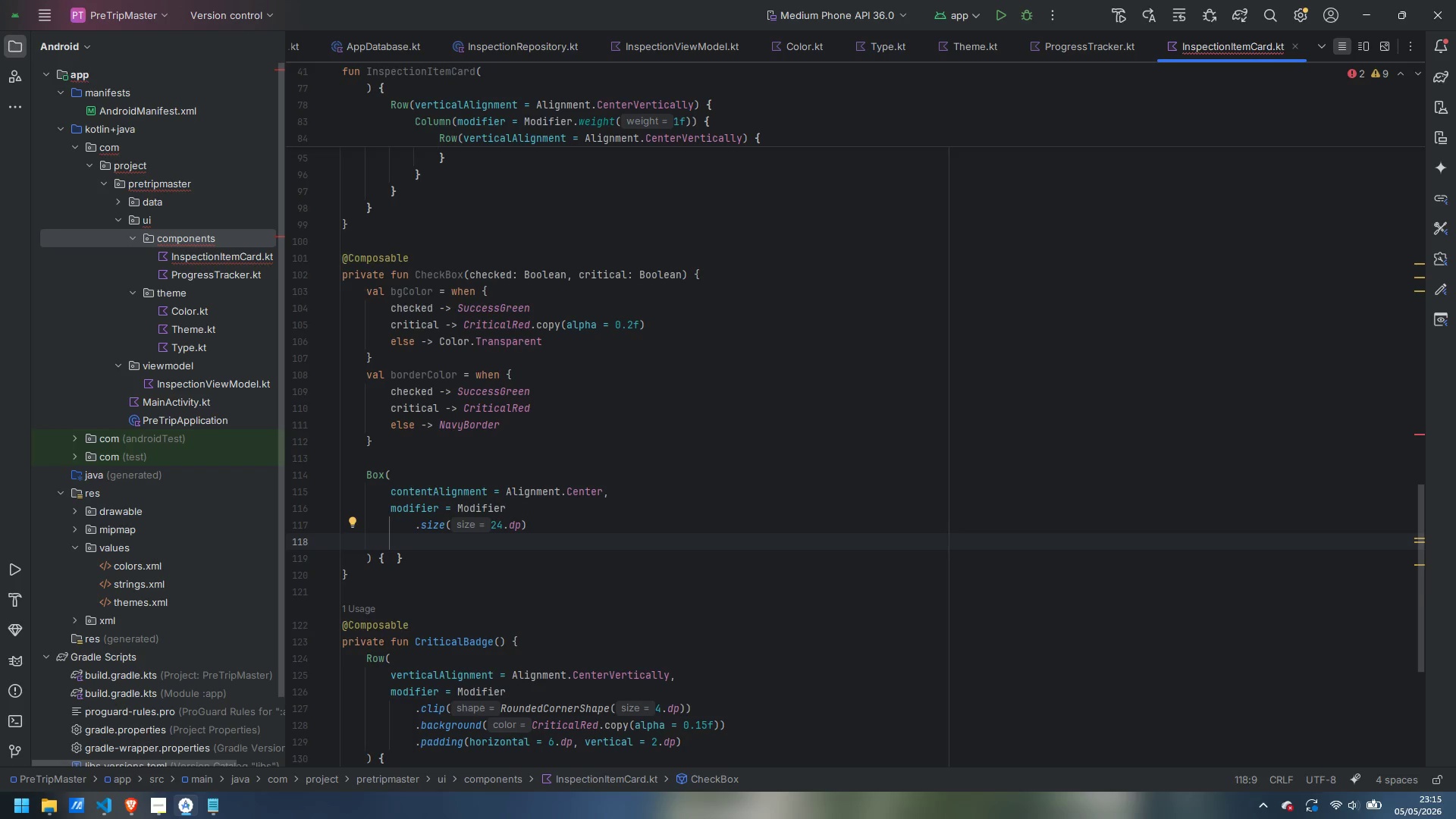 
type(.cli)
 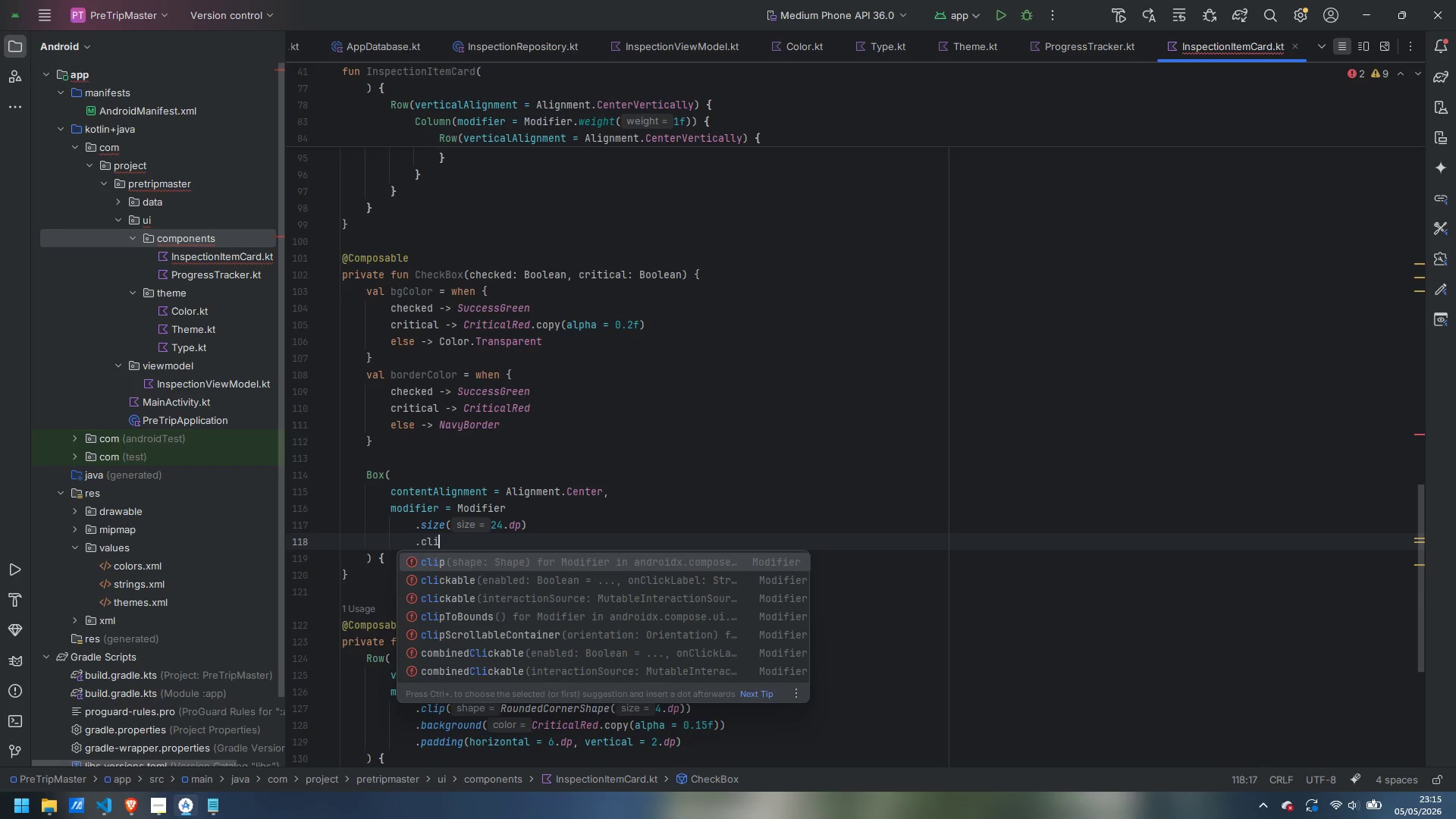 
key(Enter)
 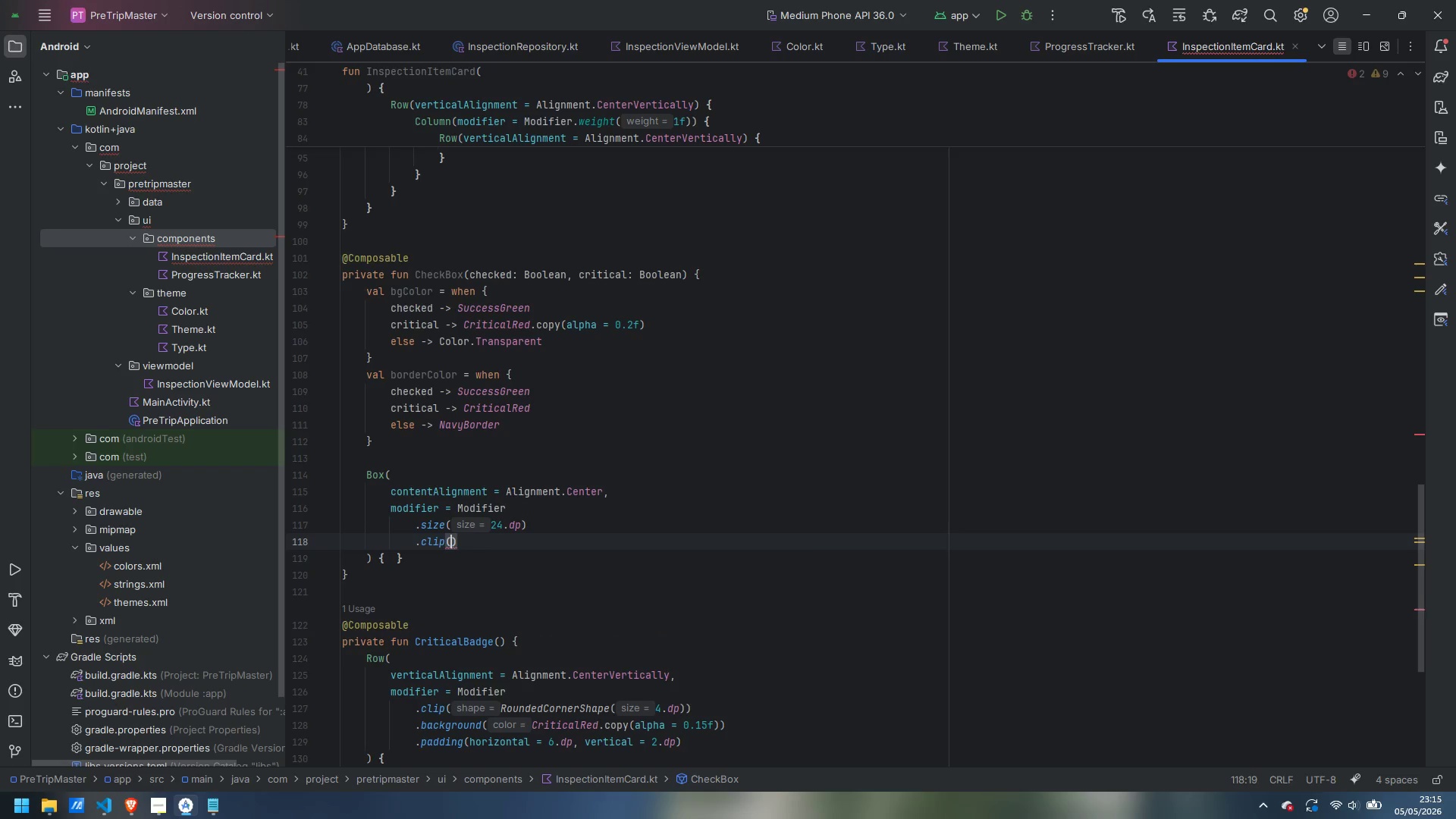 
type(Circ)
 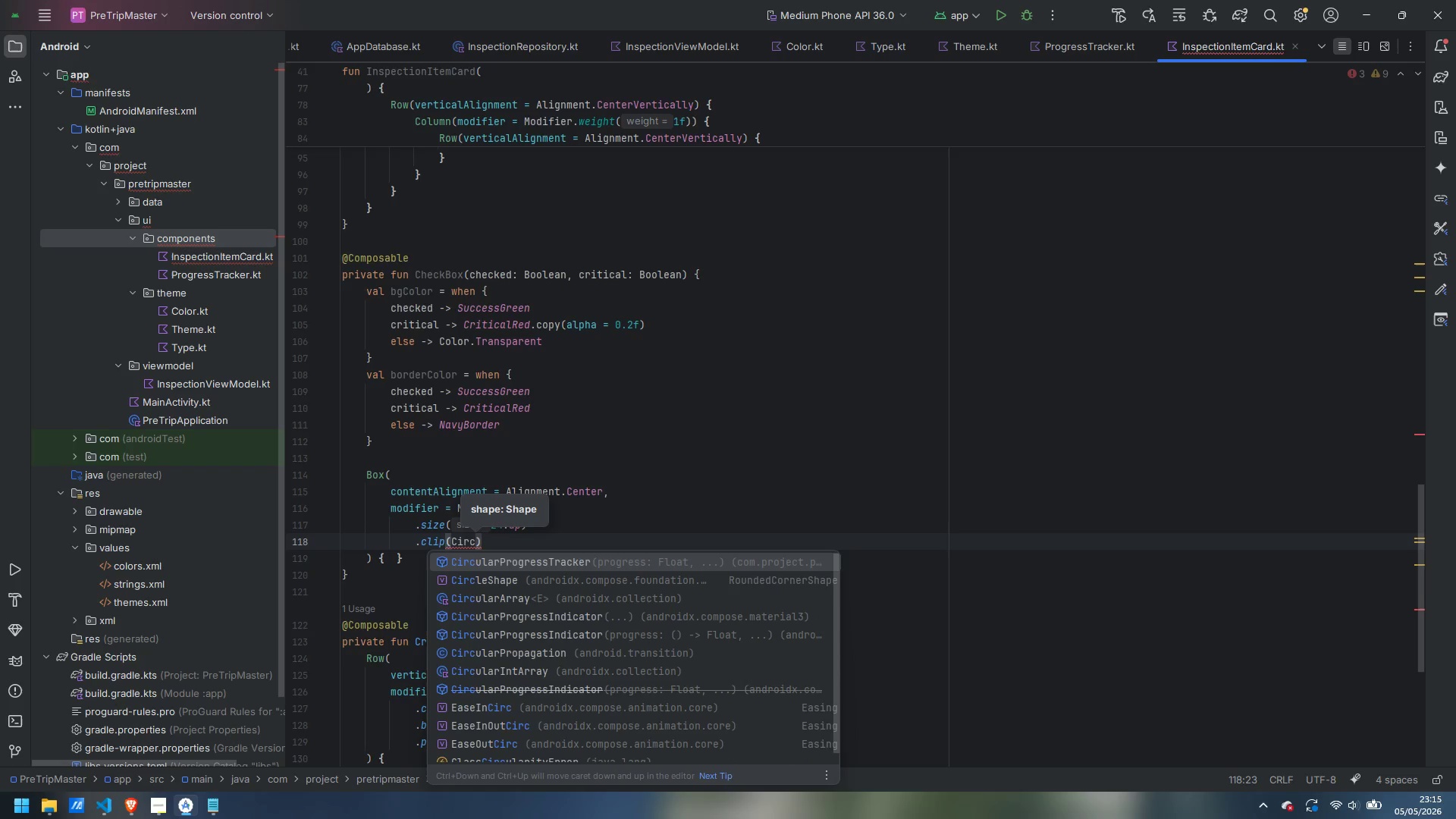 
key(ArrowDown)
 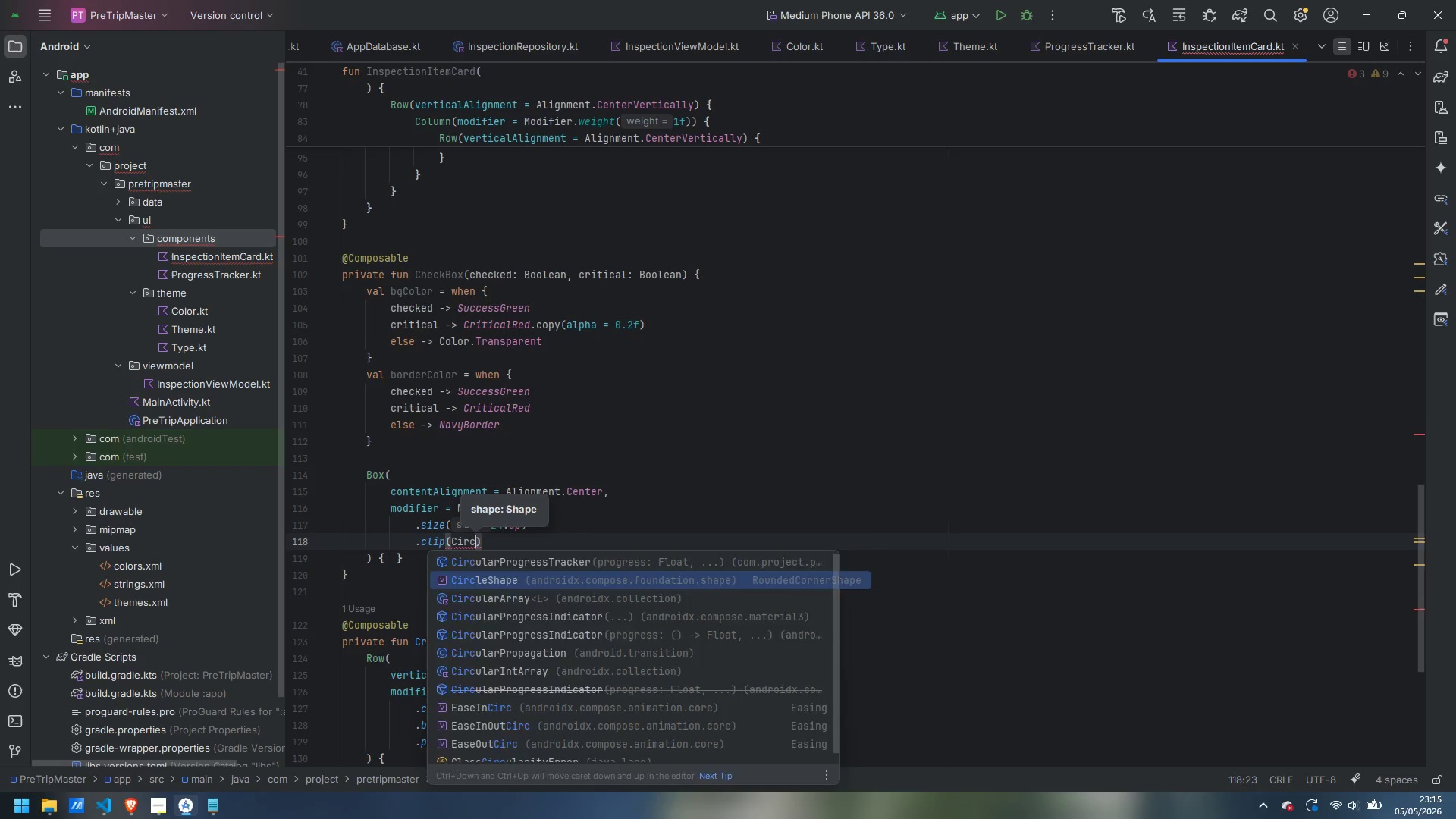 
key(Enter)
 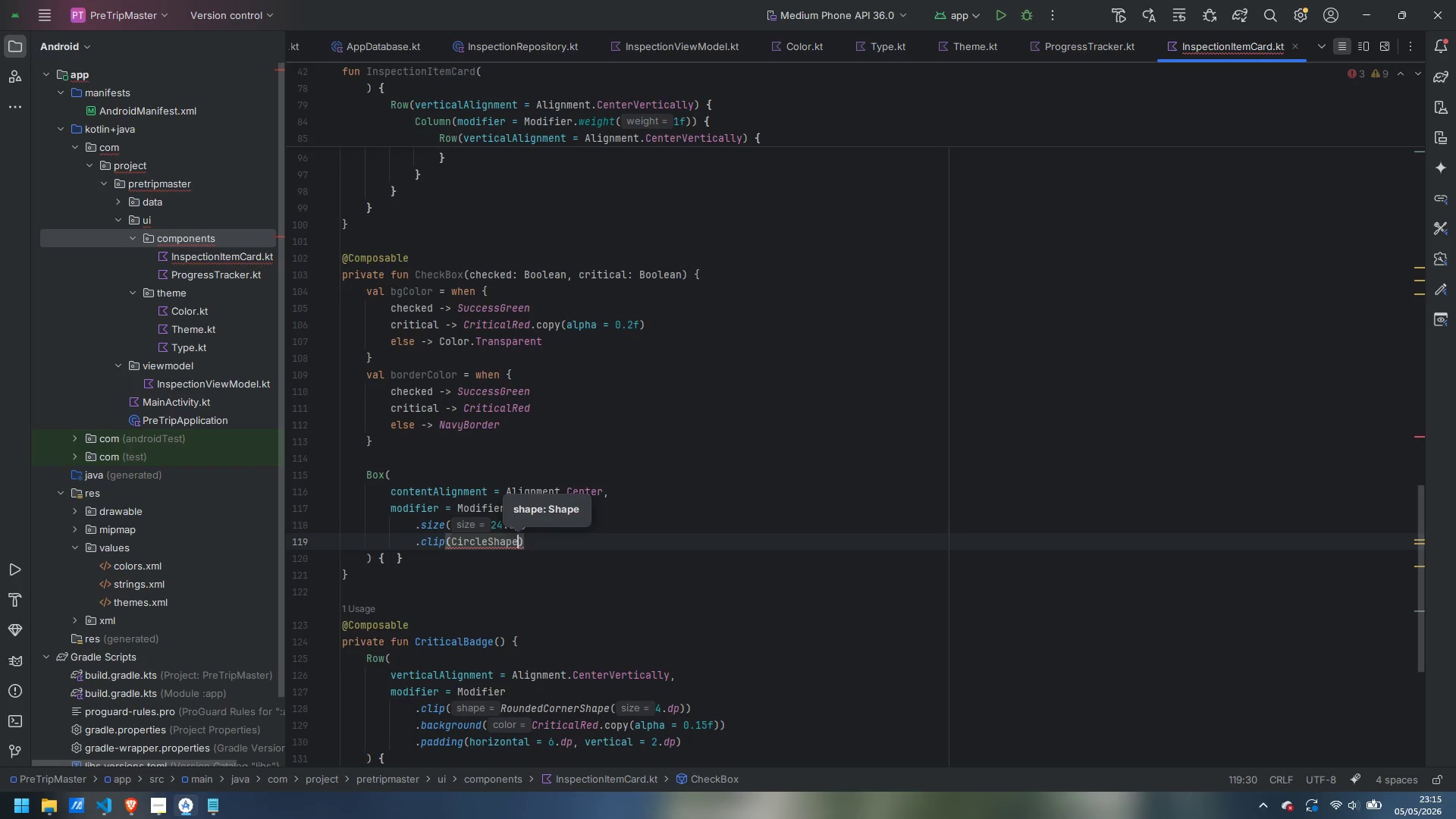 
key(ArrowRight)
 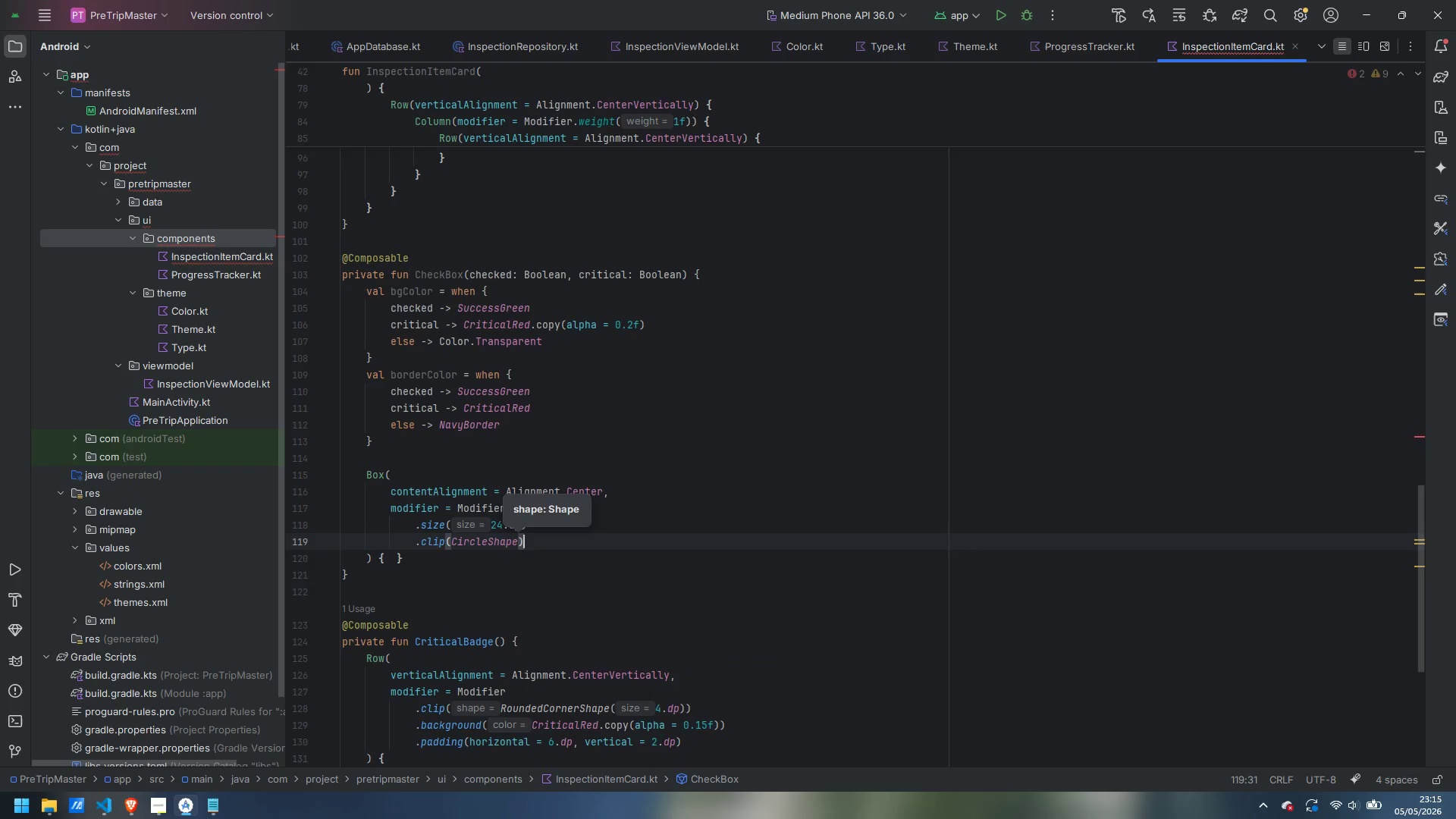 
key(Enter)
 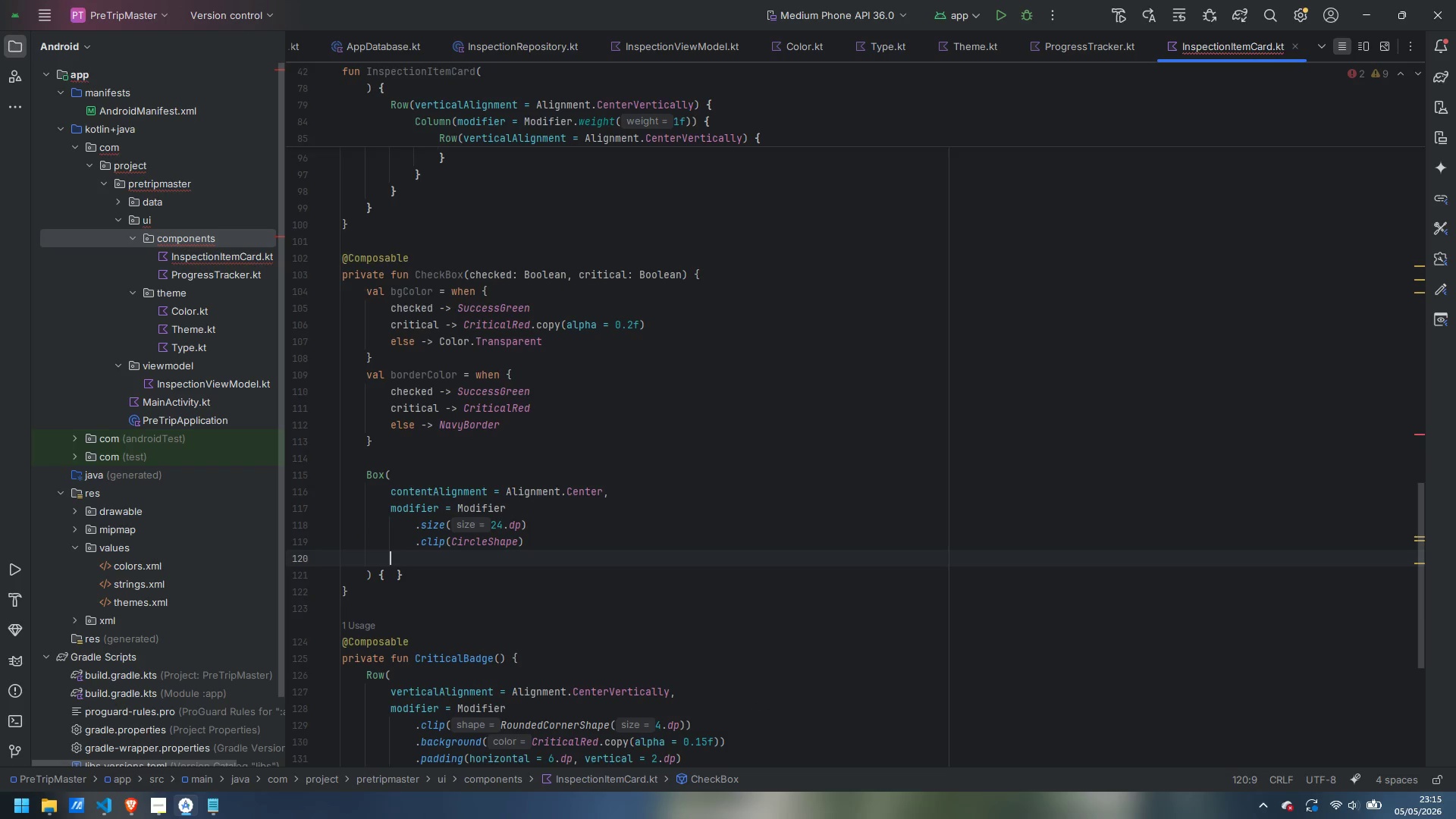 
type(.bac)
 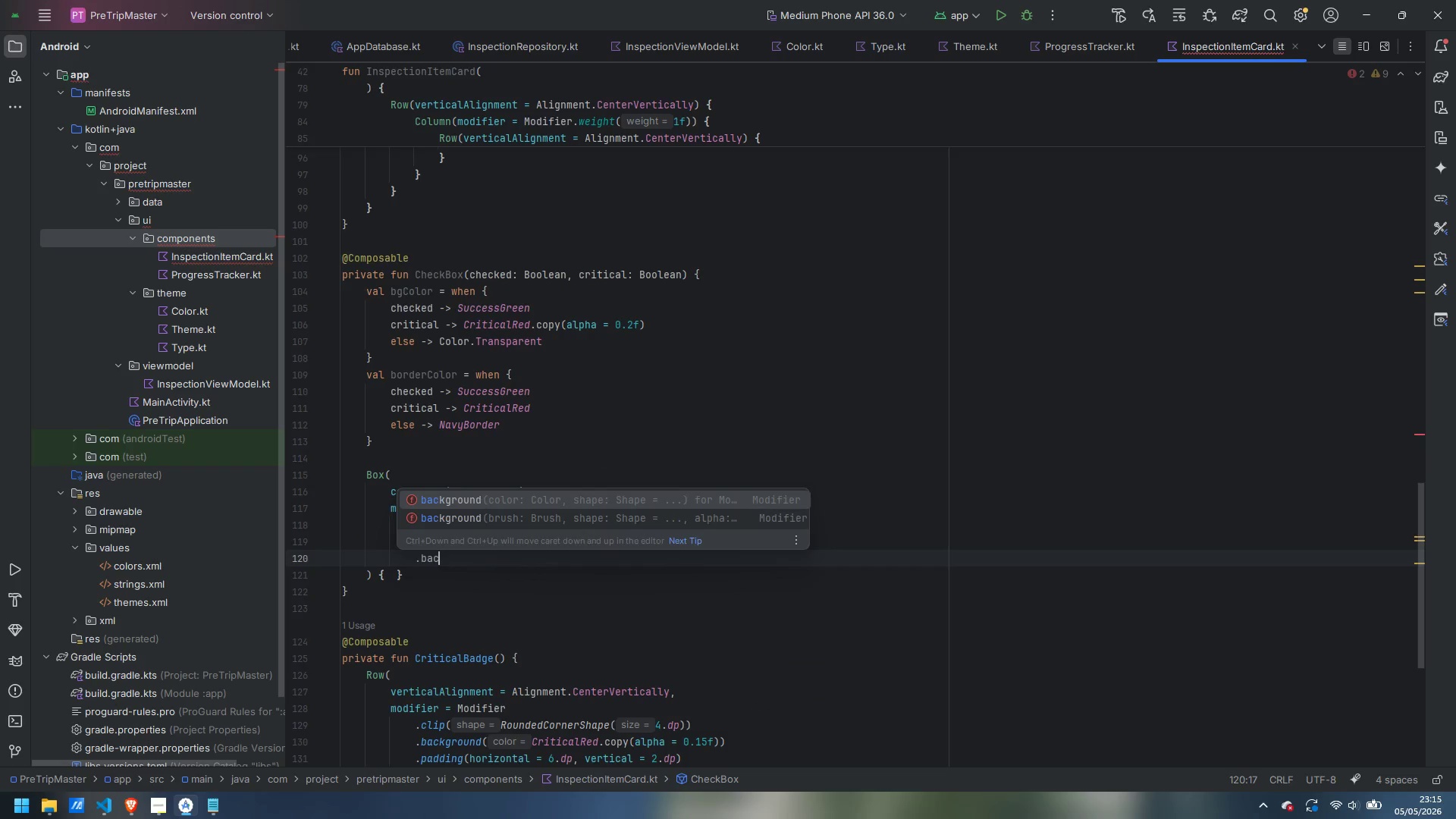 
key(Enter)
 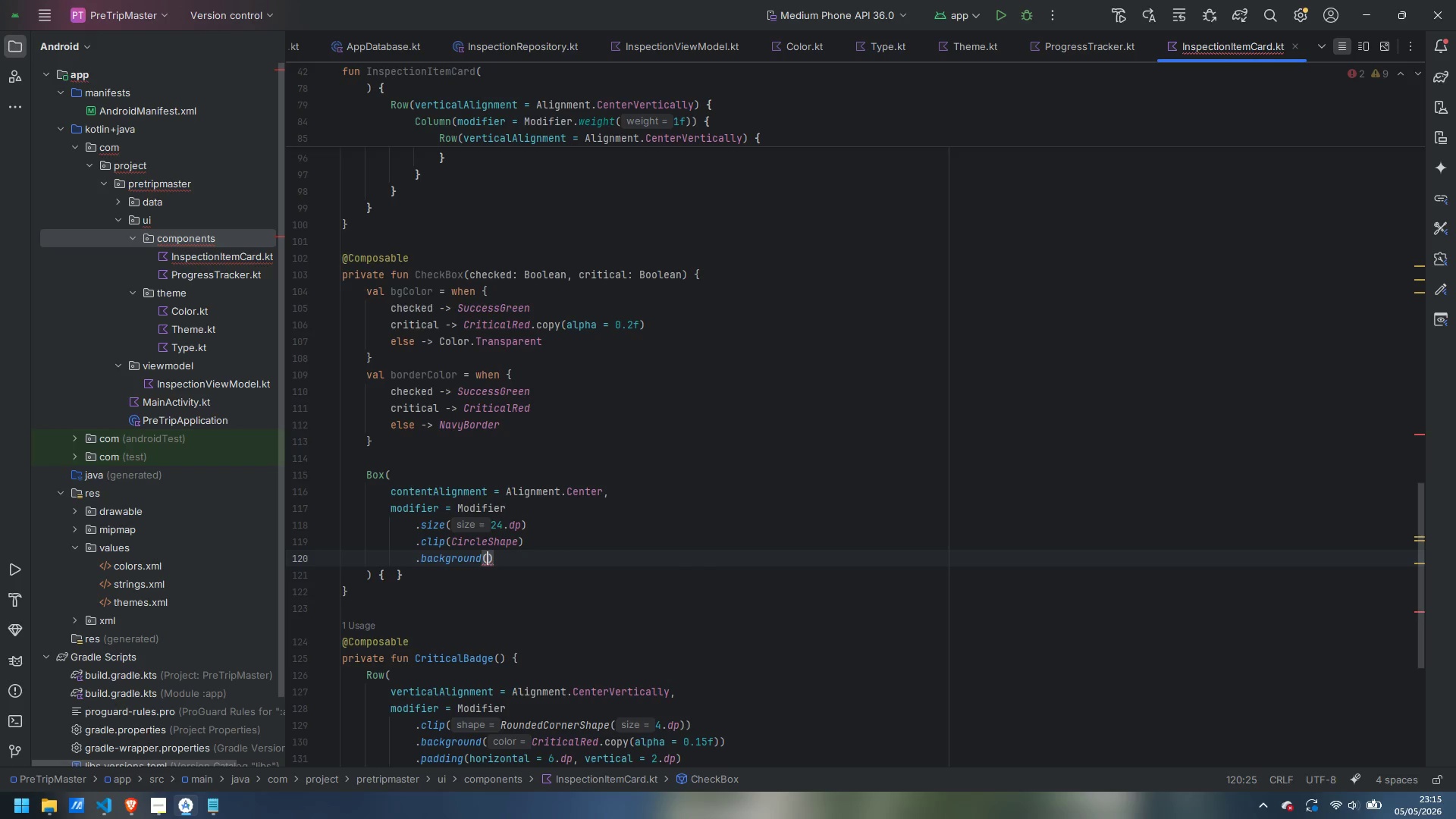 
type(bgC)
 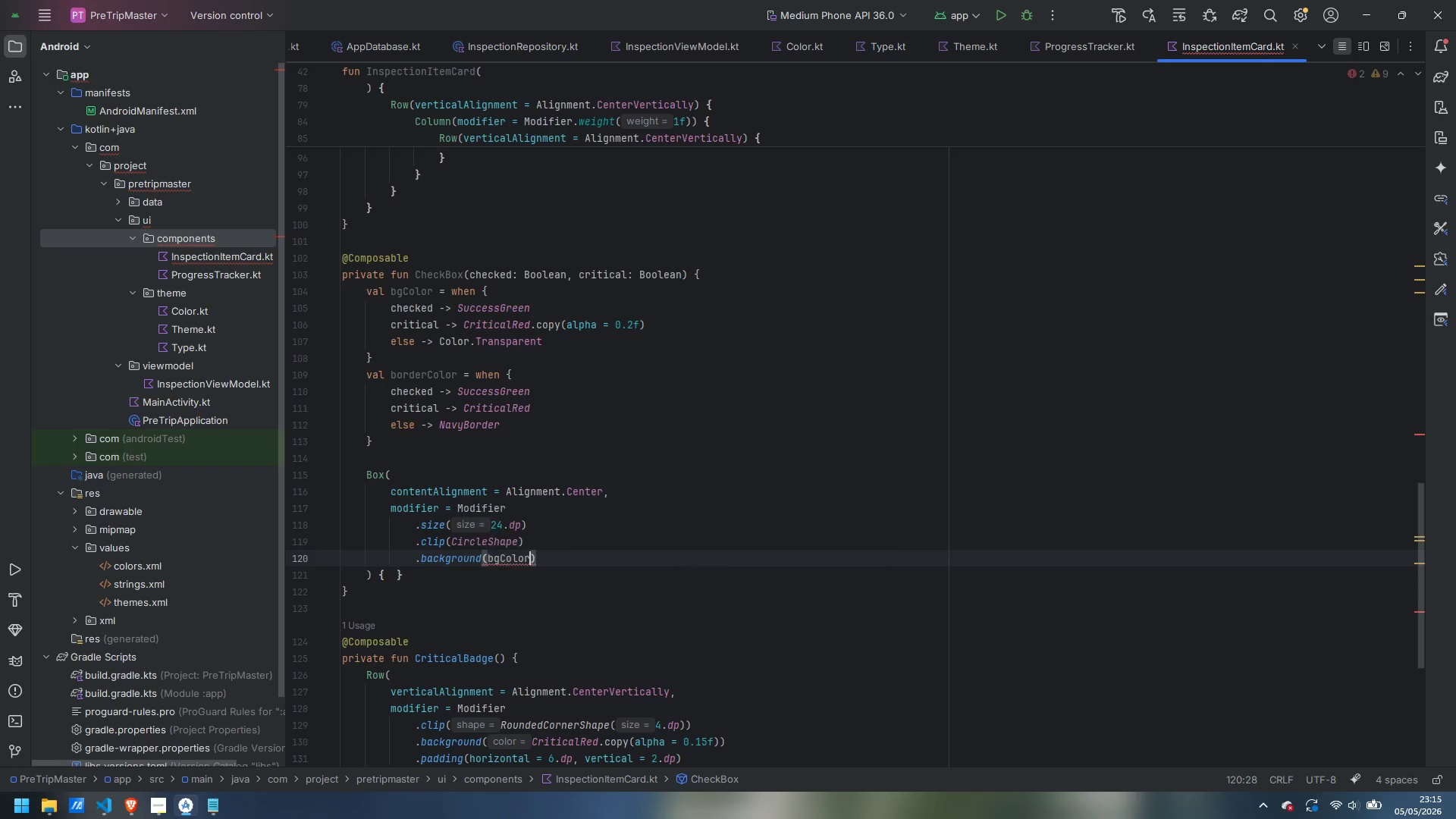 
key(Enter)
 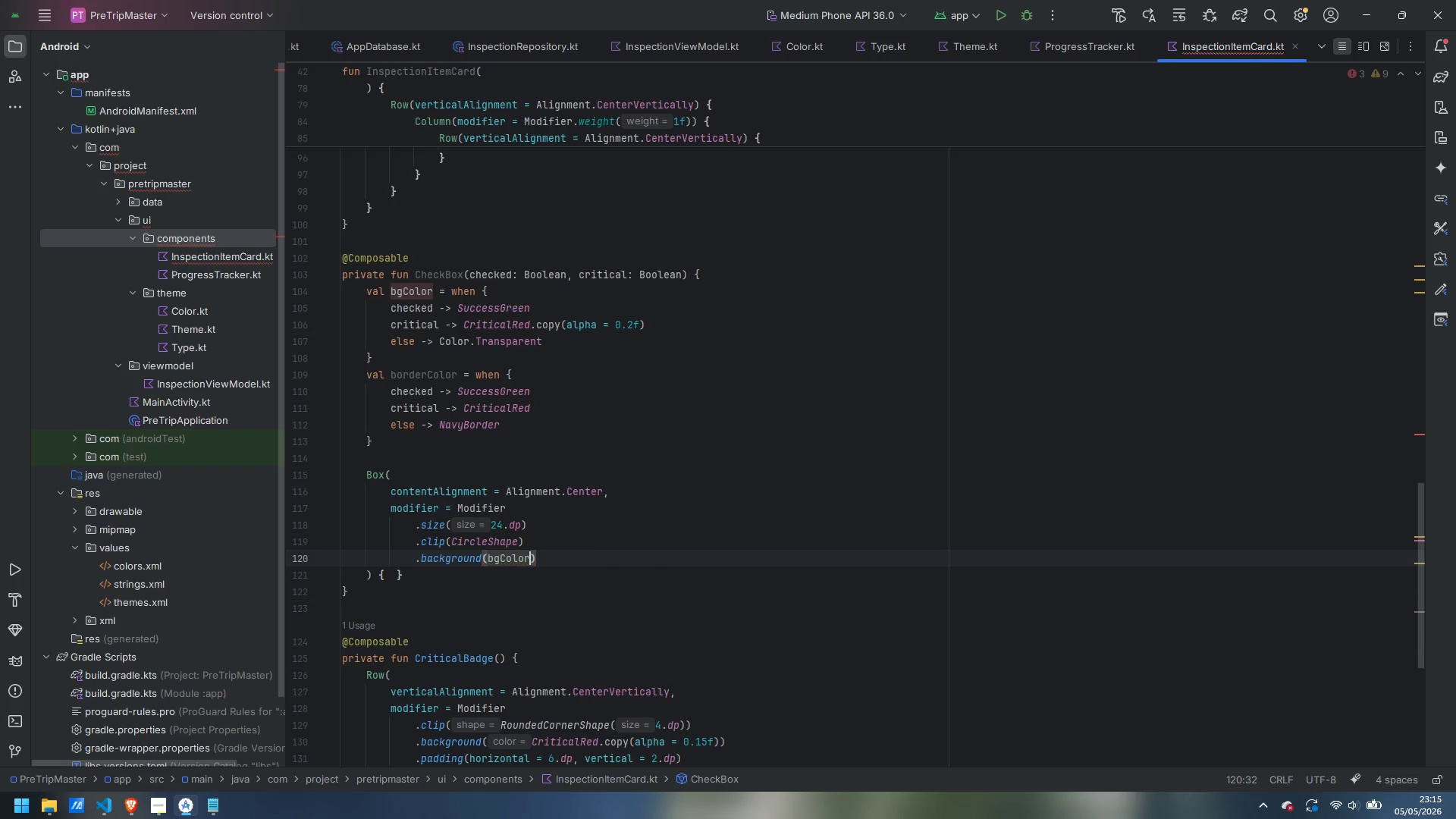 
key(ArrowRight)
 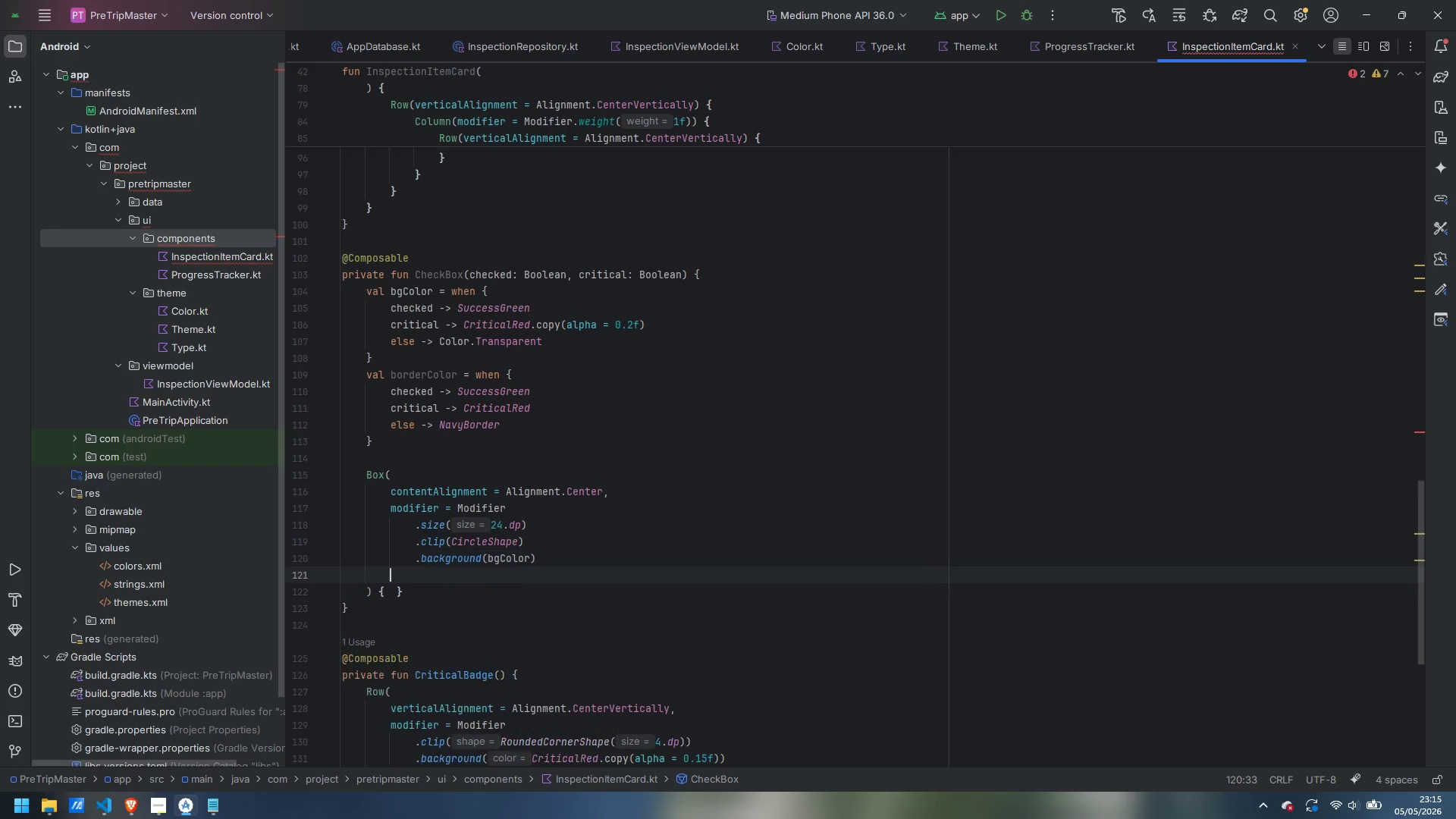 
key(Enter)
 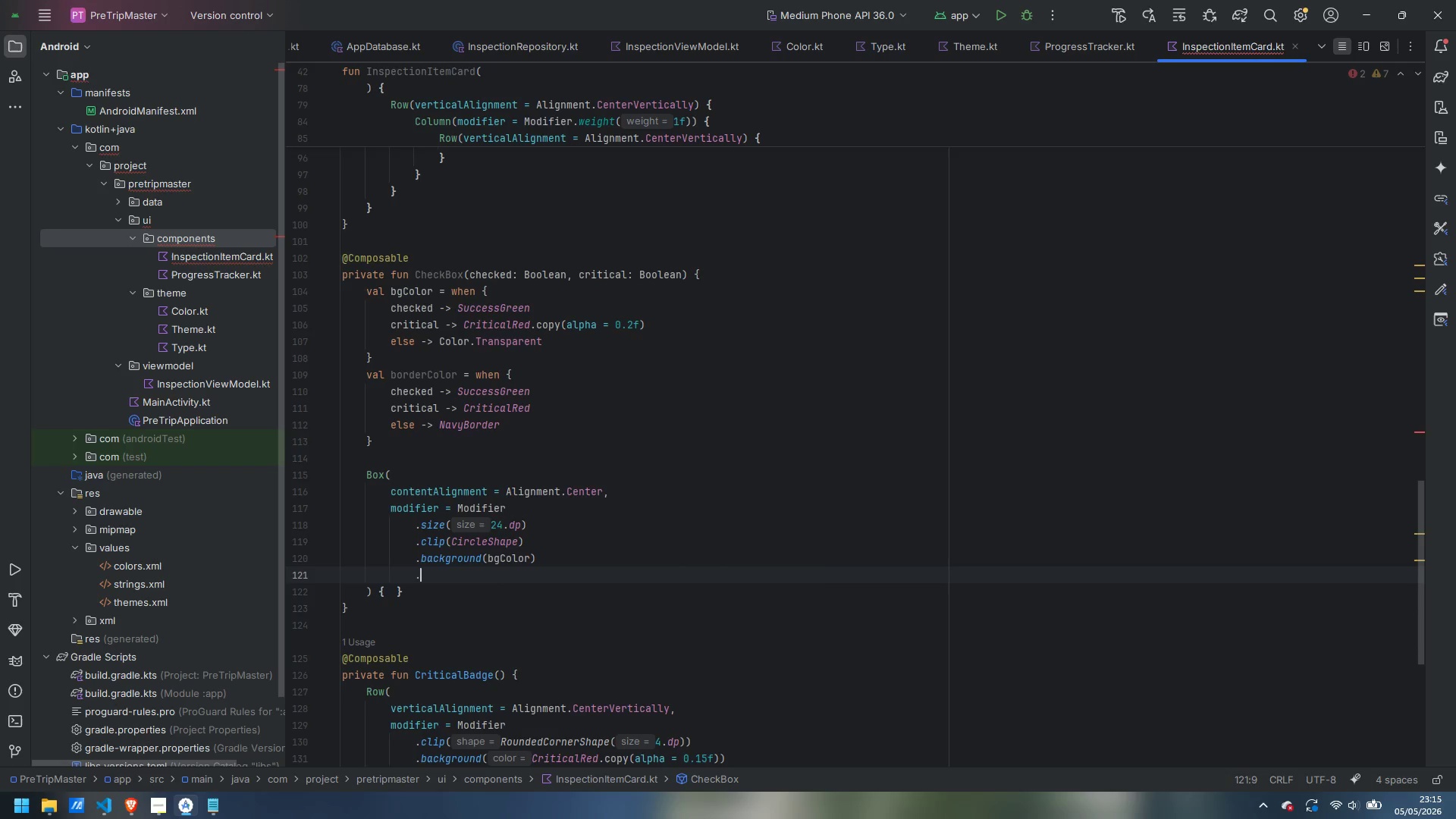 
type(.bod)
key(Backspace)
type(rder)
 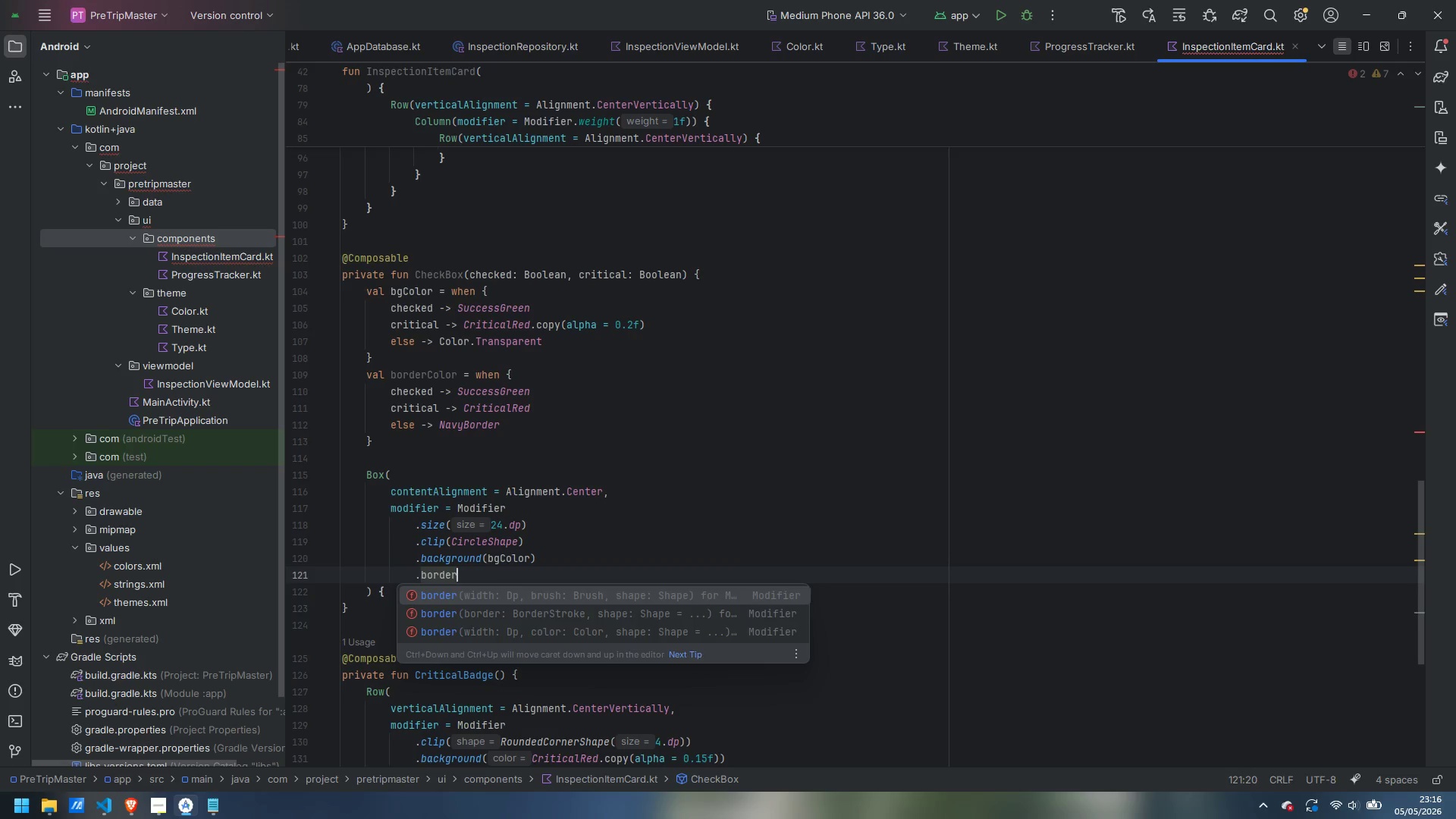 
key(Enter)
 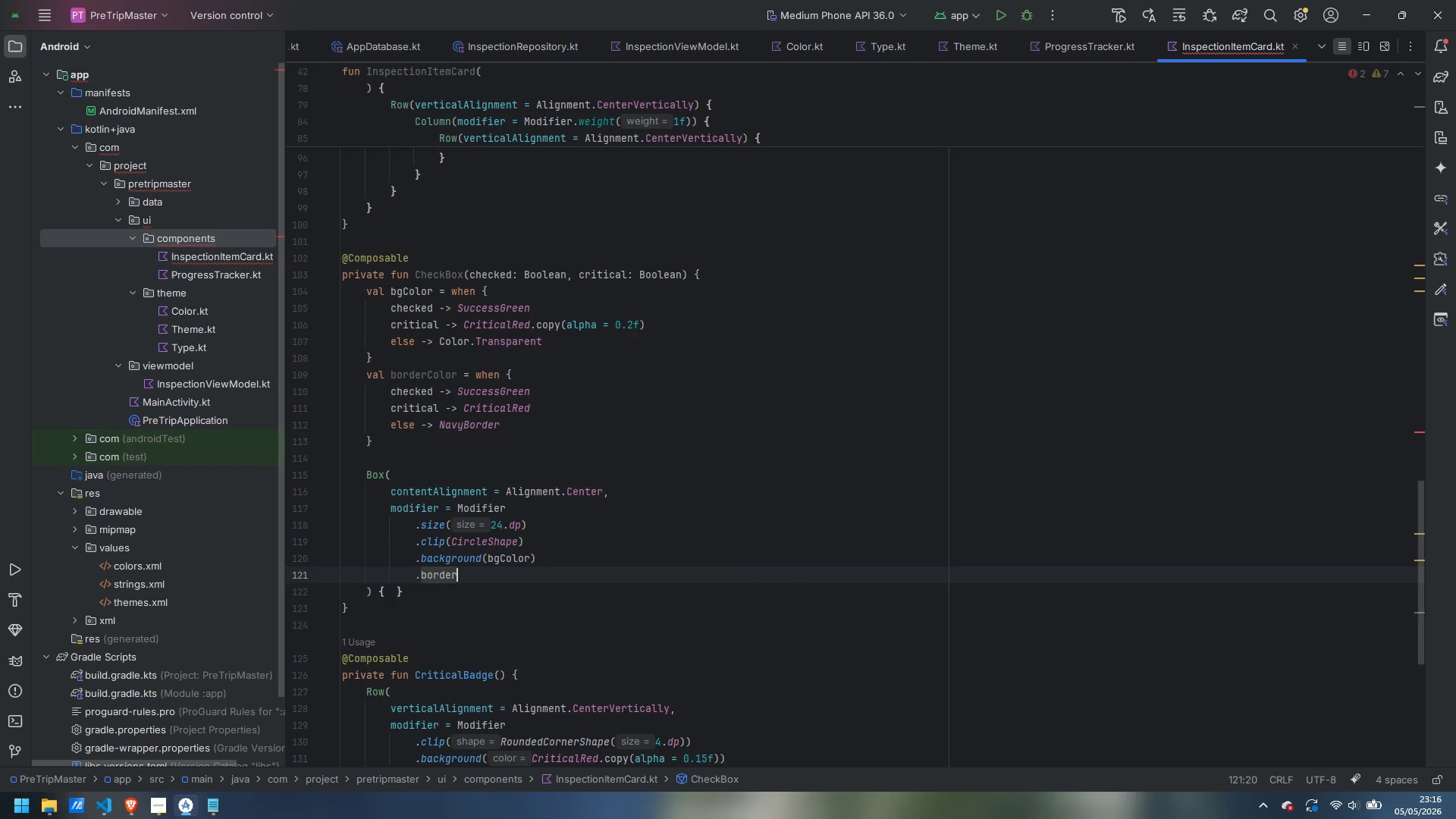 
type(])
key(Backspace)
type(2.dp)
 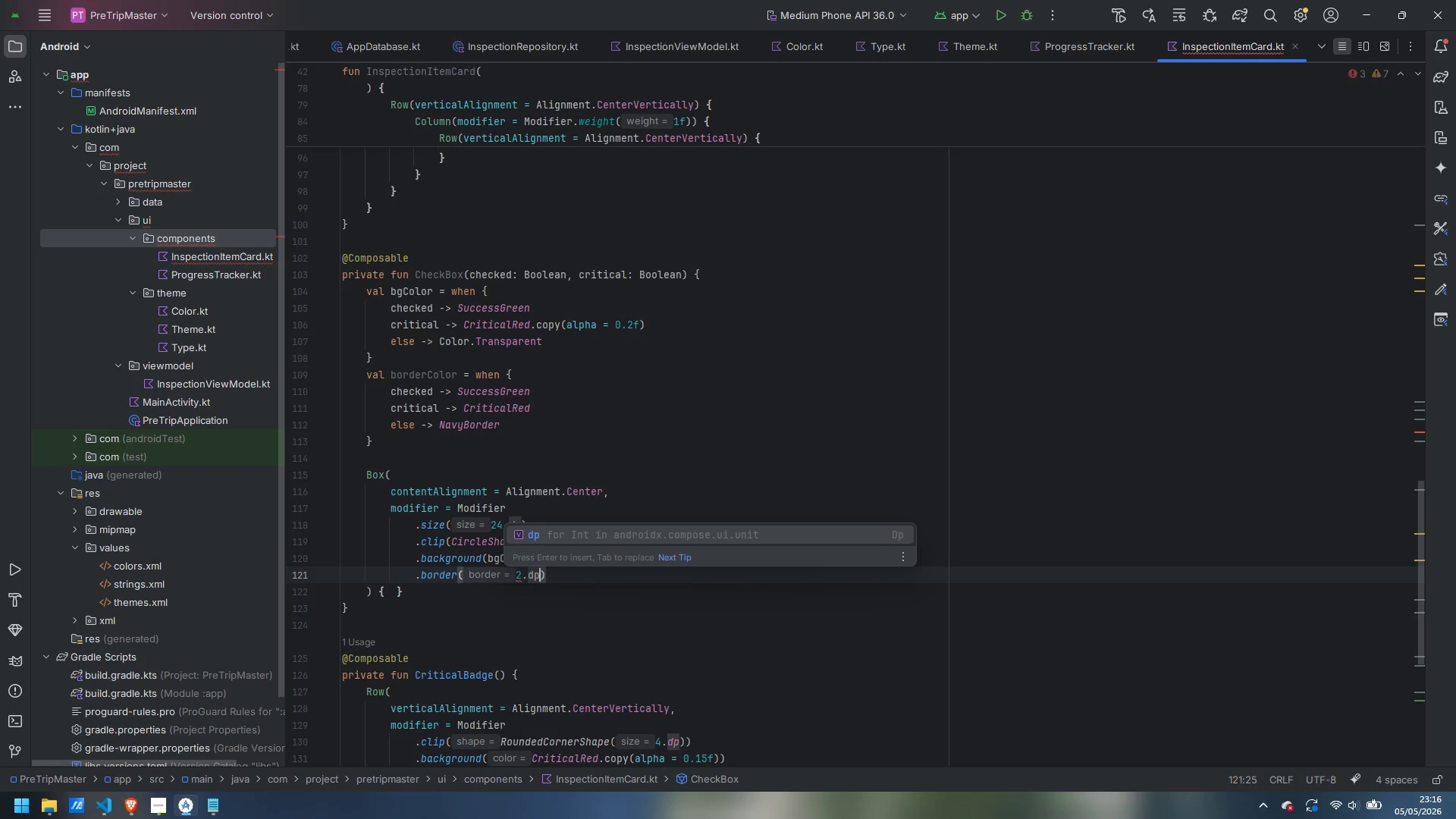 
key(Enter)
 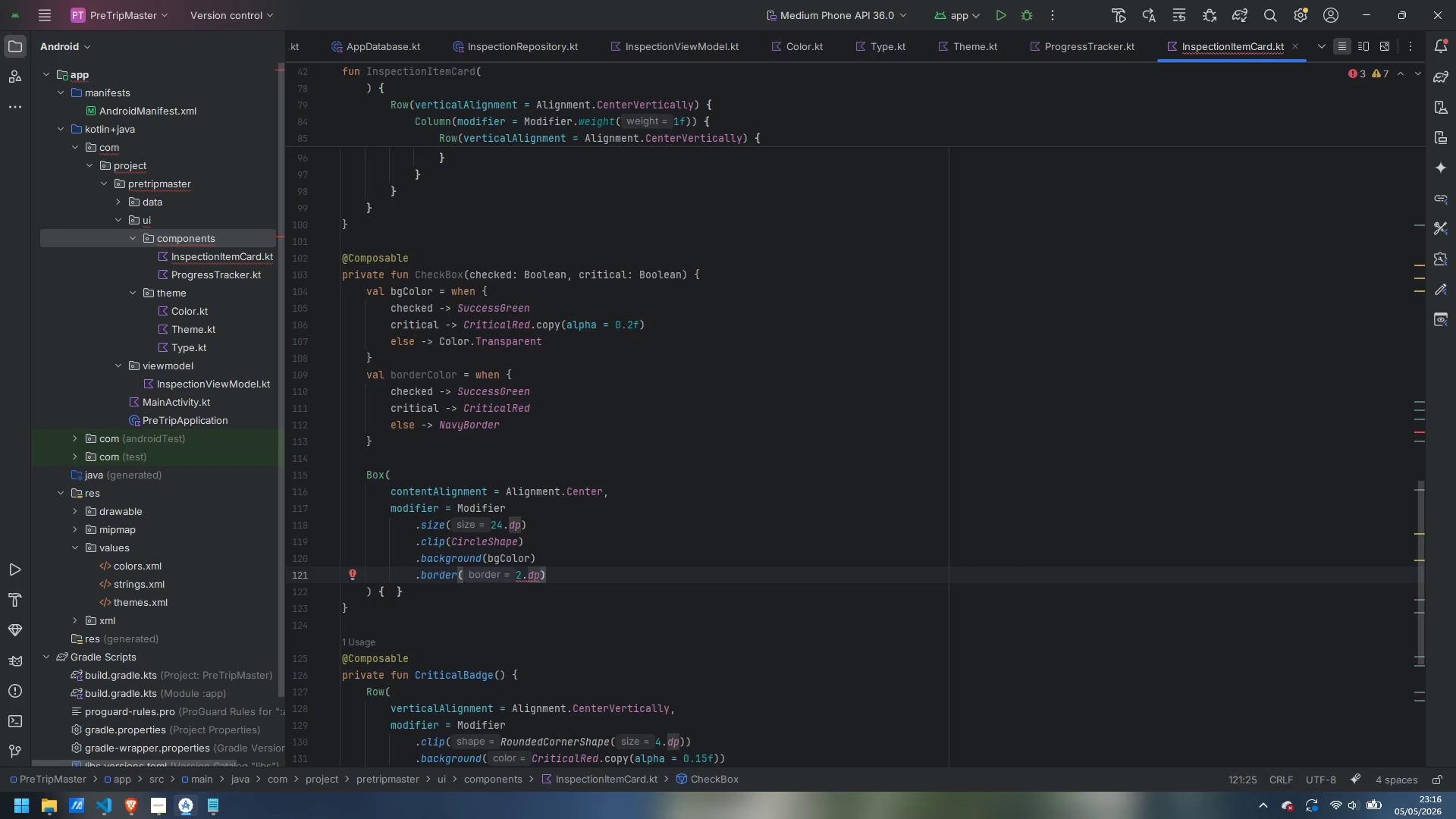 
type(, border)
 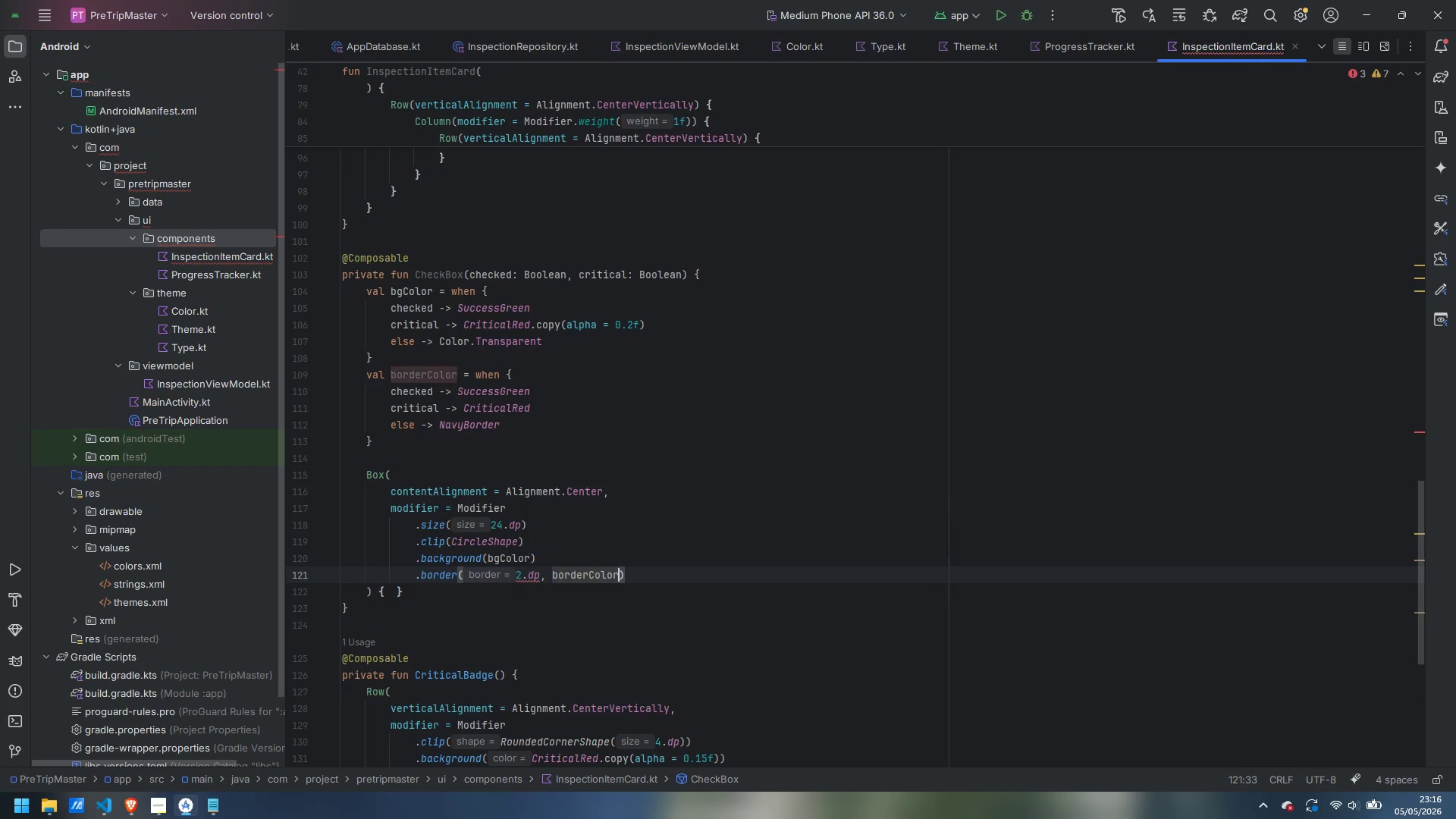 
key(Enter)
 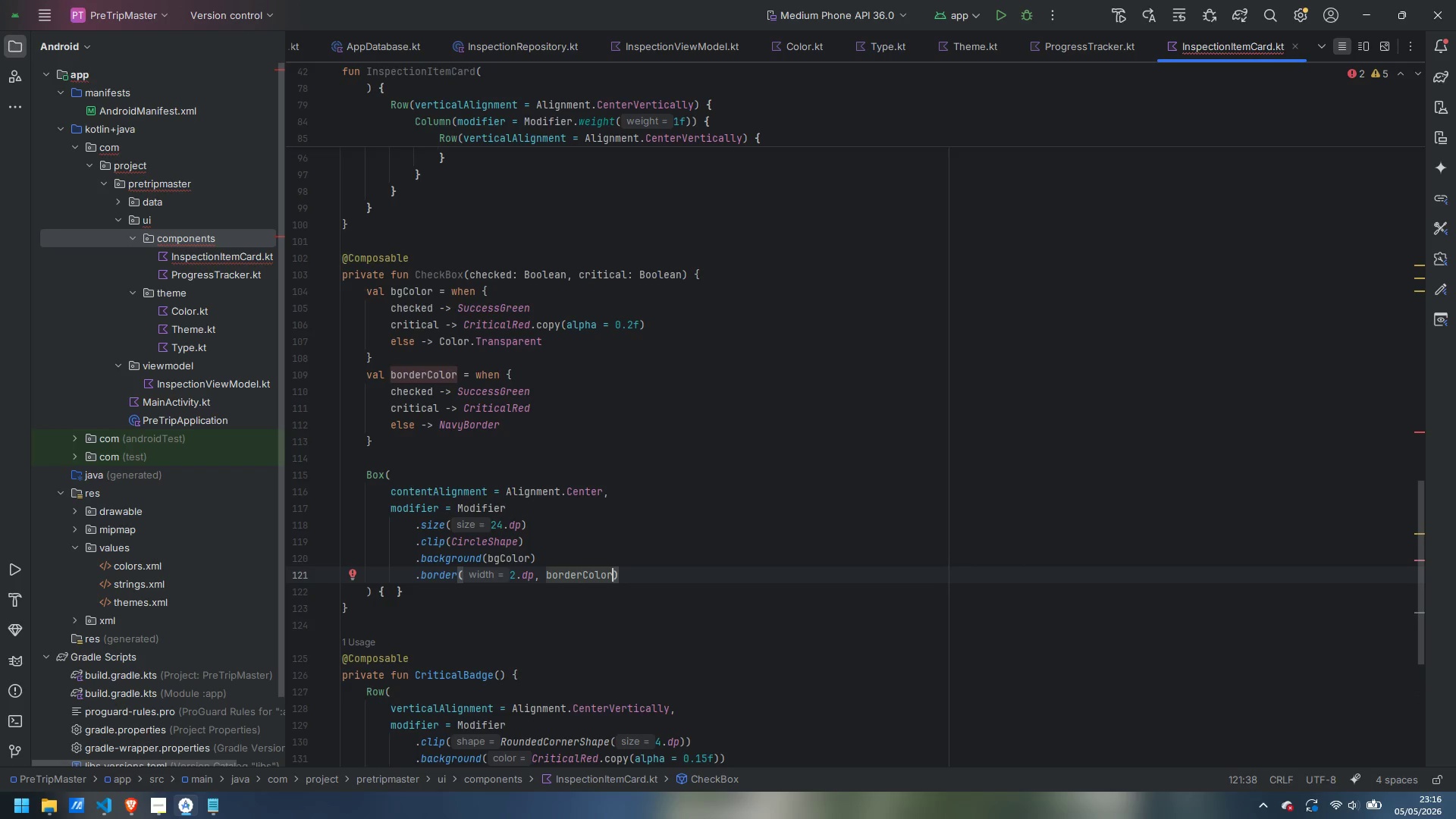 
type(, Cu)
key(Backspace)
type(ircle)
 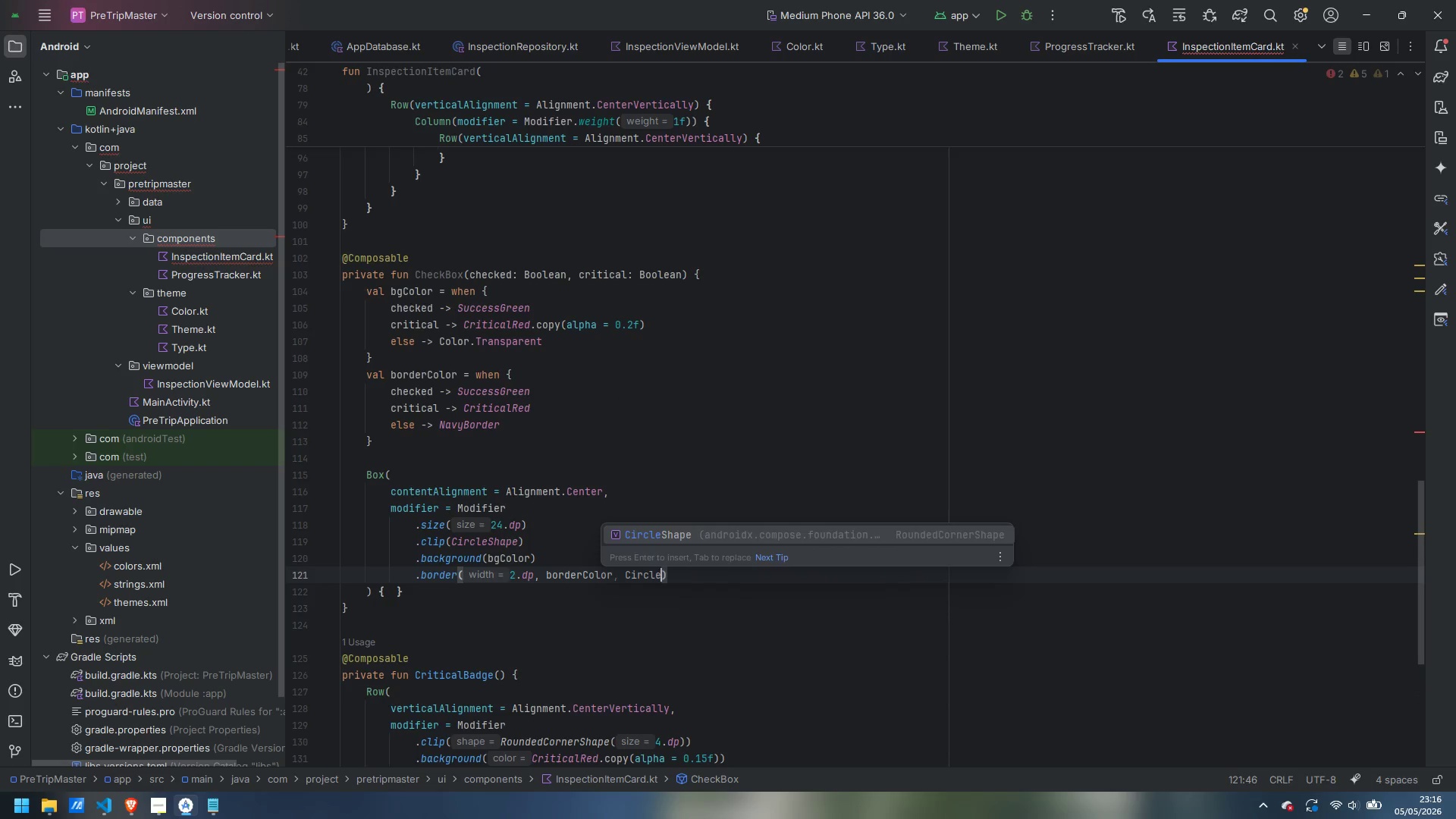 
key(Enter)
 